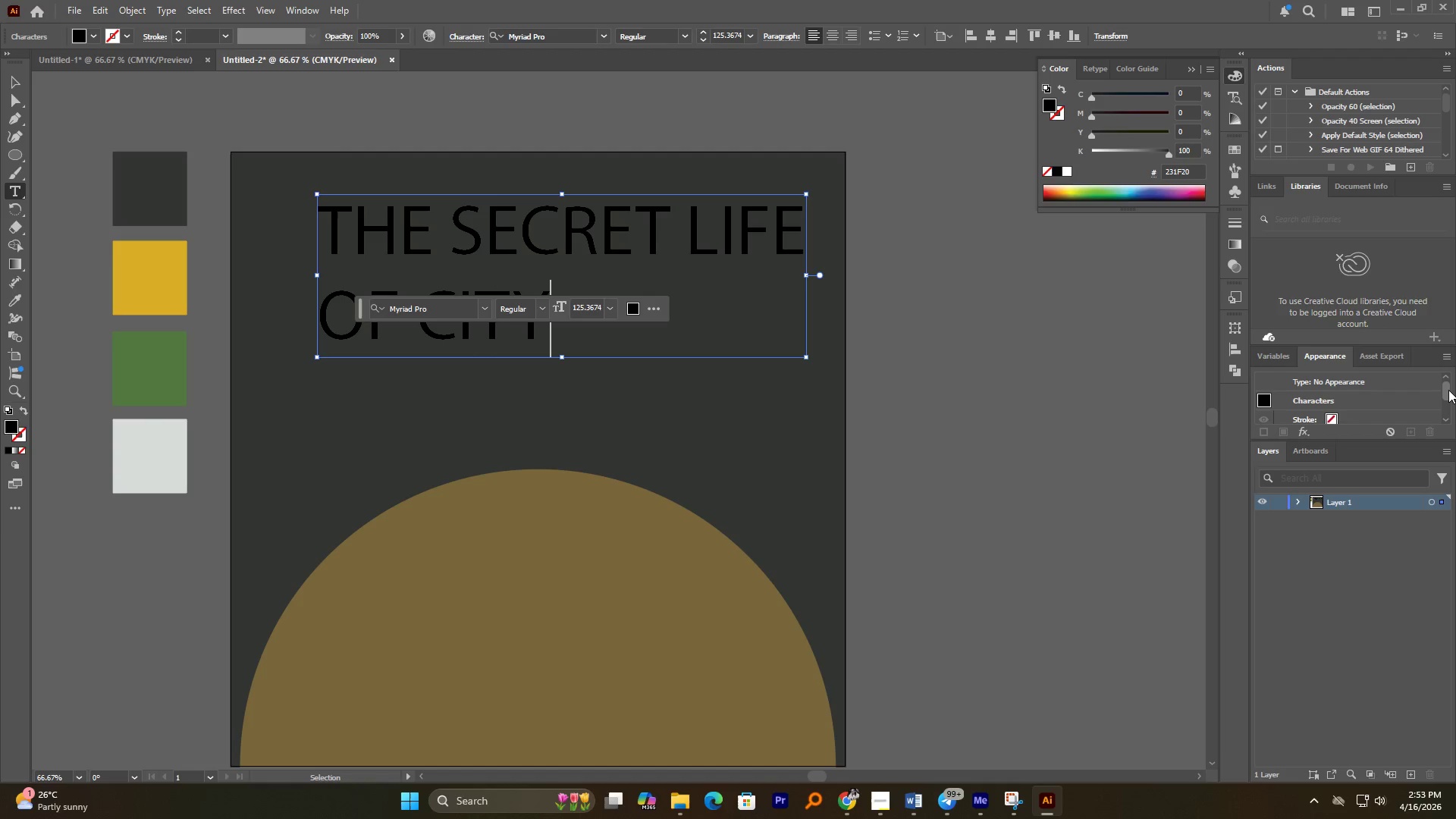 
type( BEES)
 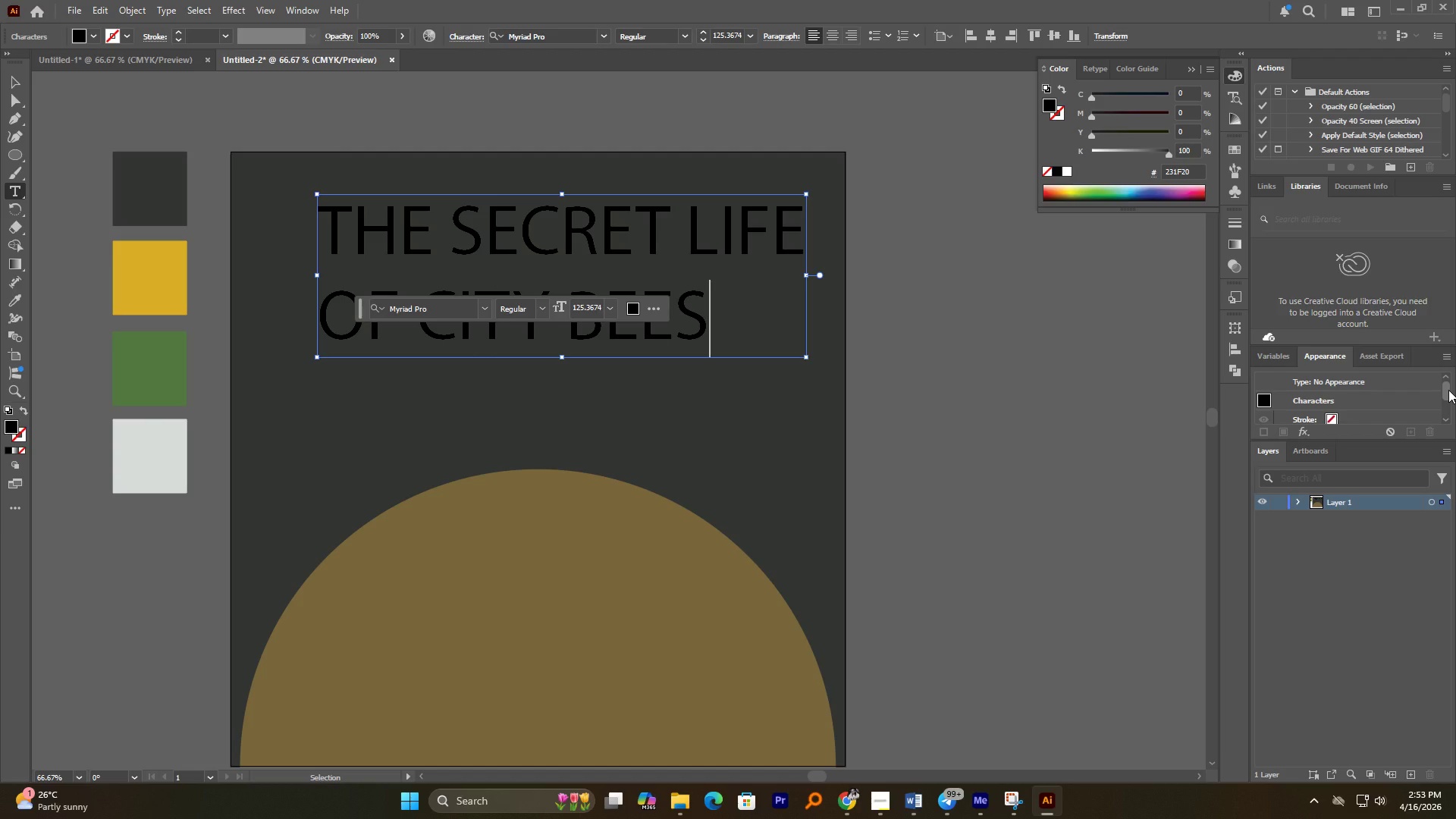 
left_click([11, 77])
 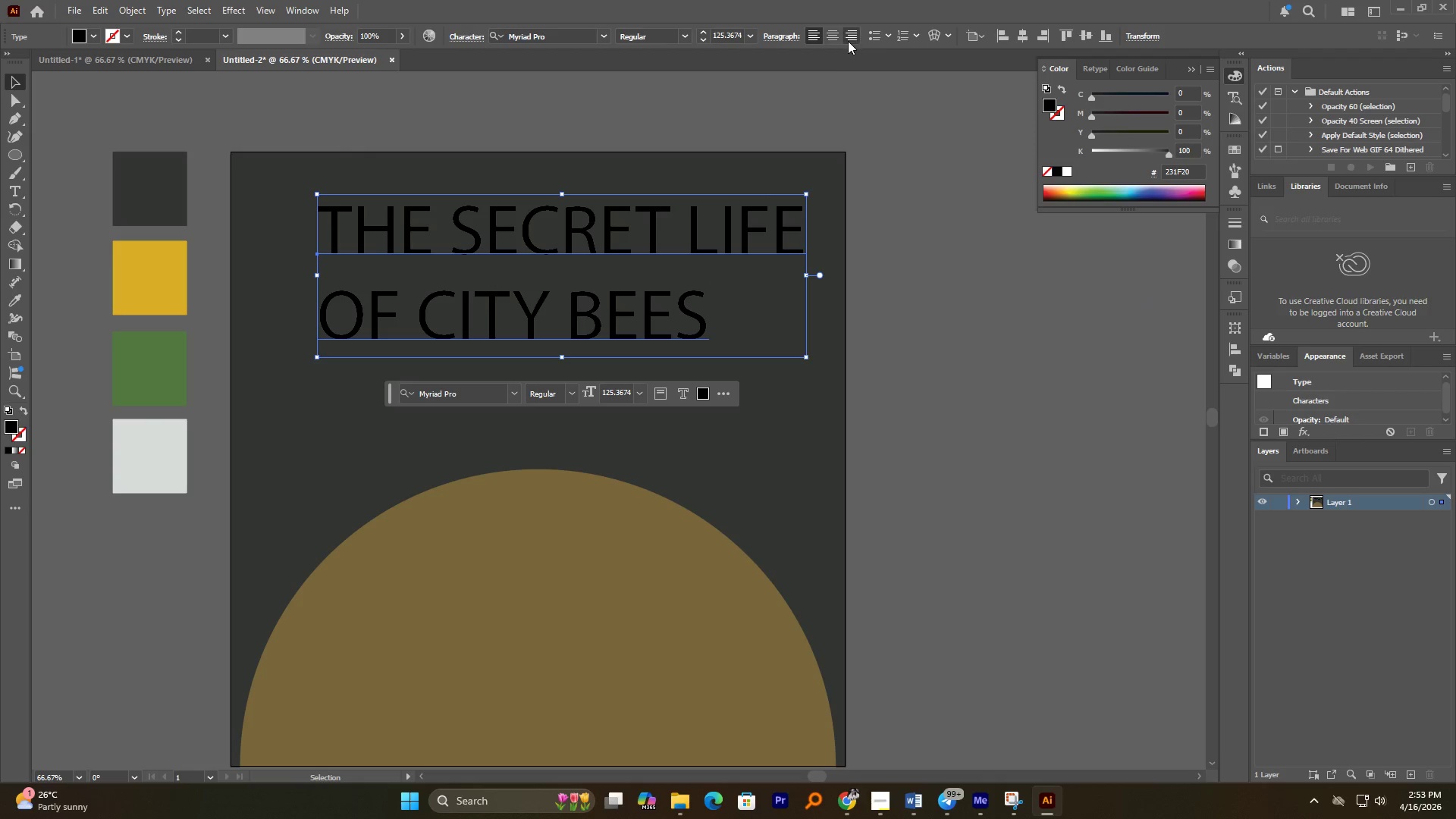 
left_click([836, 37])
 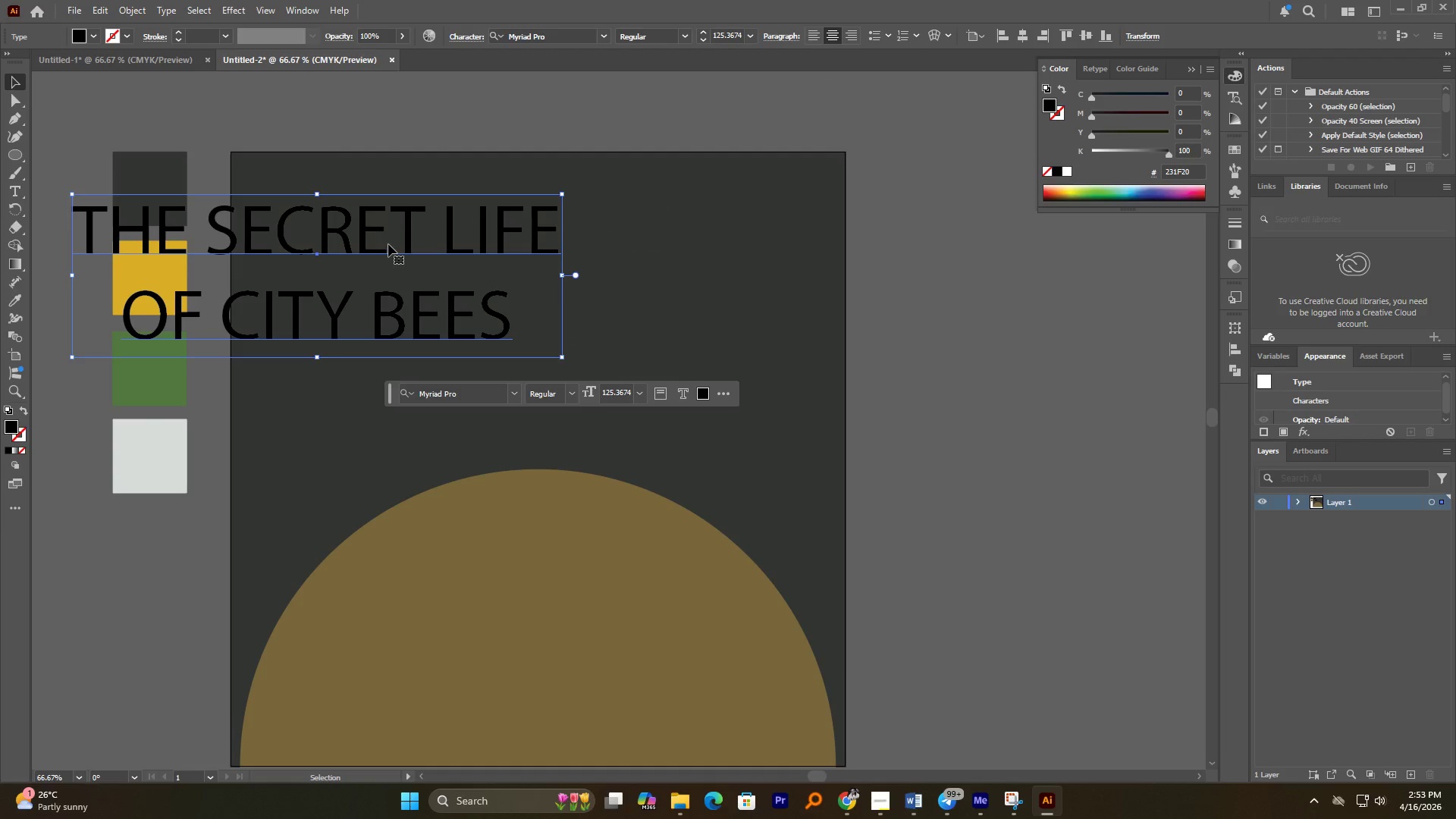 
left_click_drag(start_coordinate=[397, 238], to_coordinate=[603, 239])
 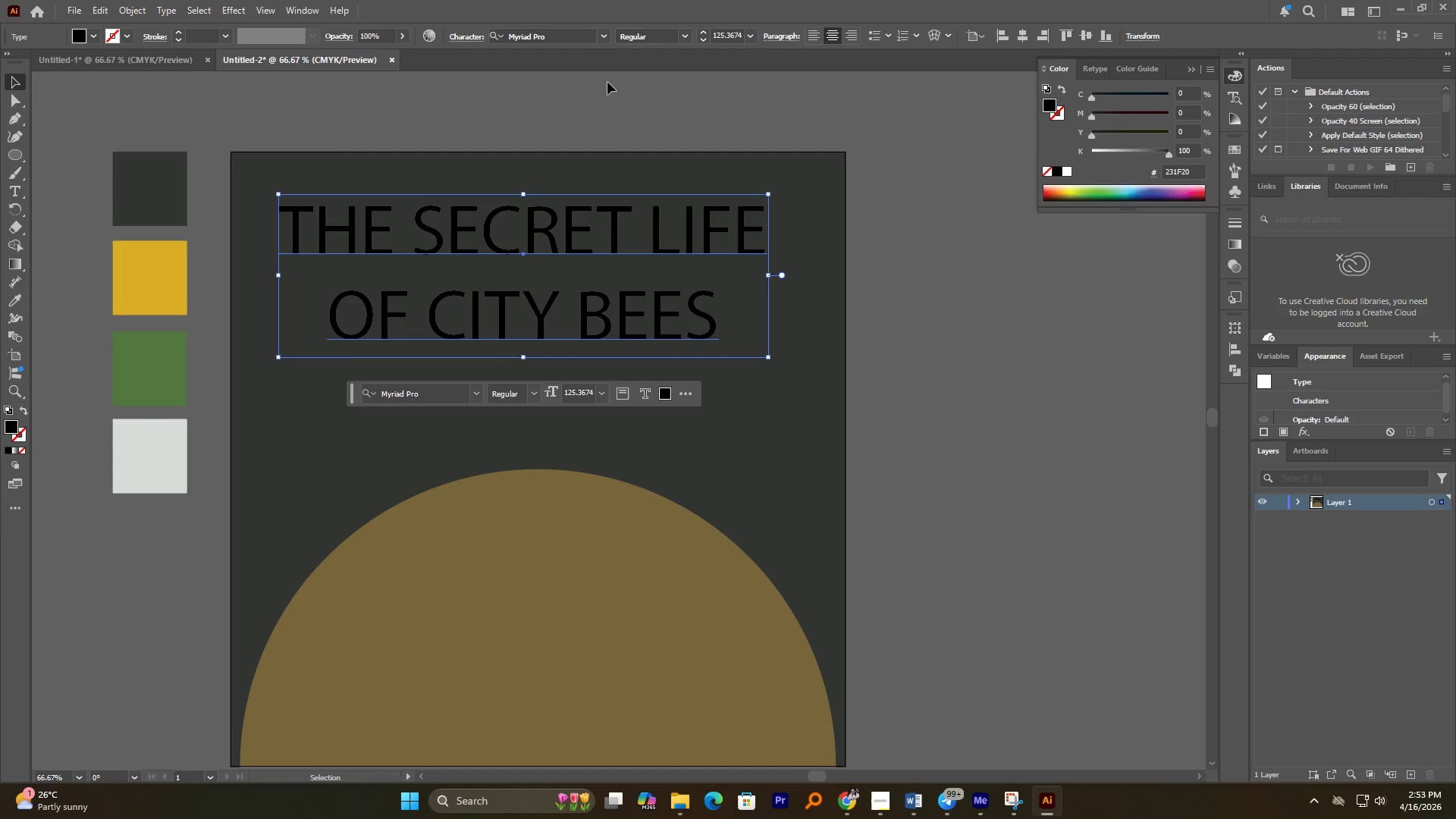 
hold_key(key=ShiftLeft, duration=1.14)
 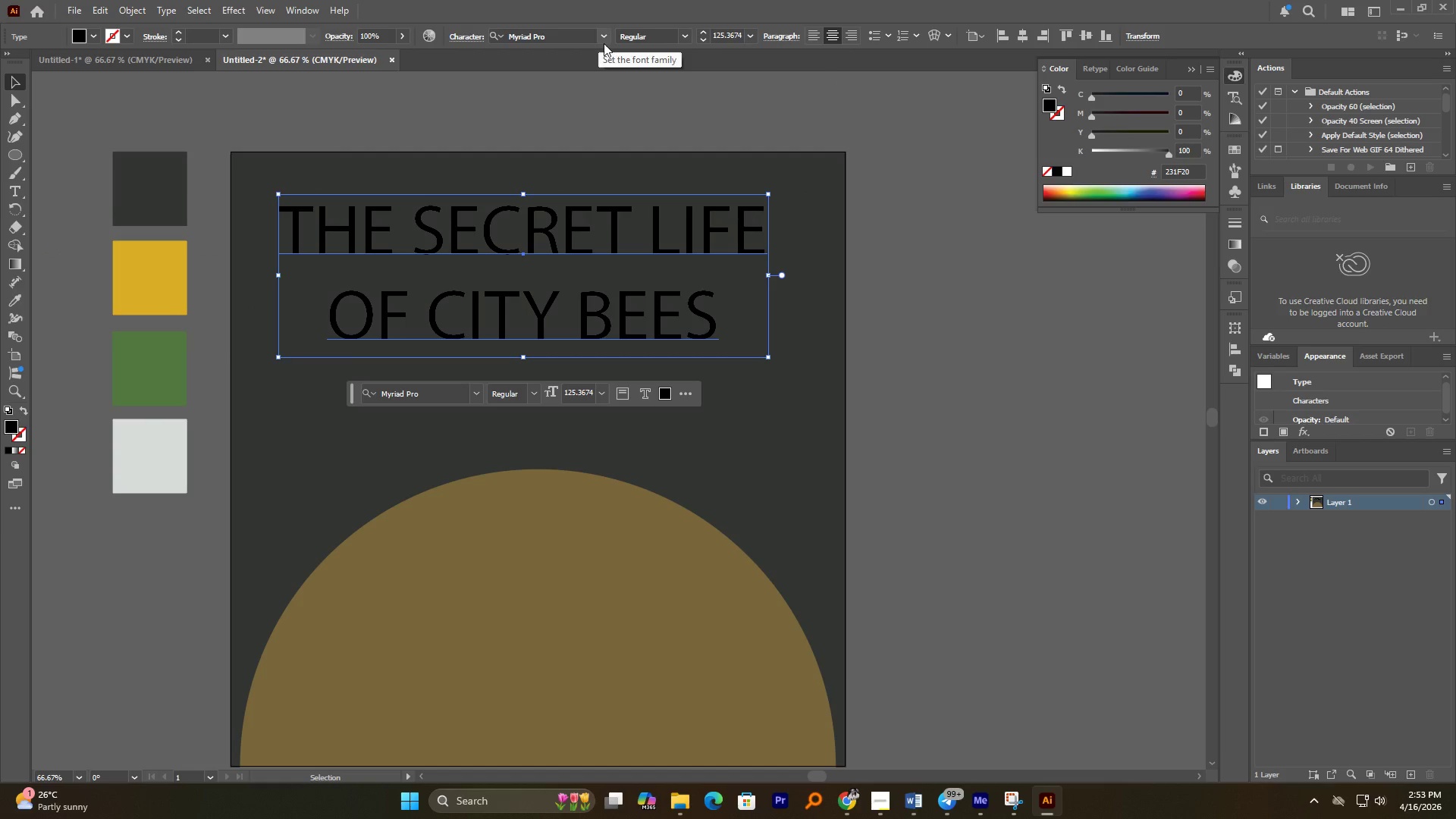 
left_click([609, 36])
 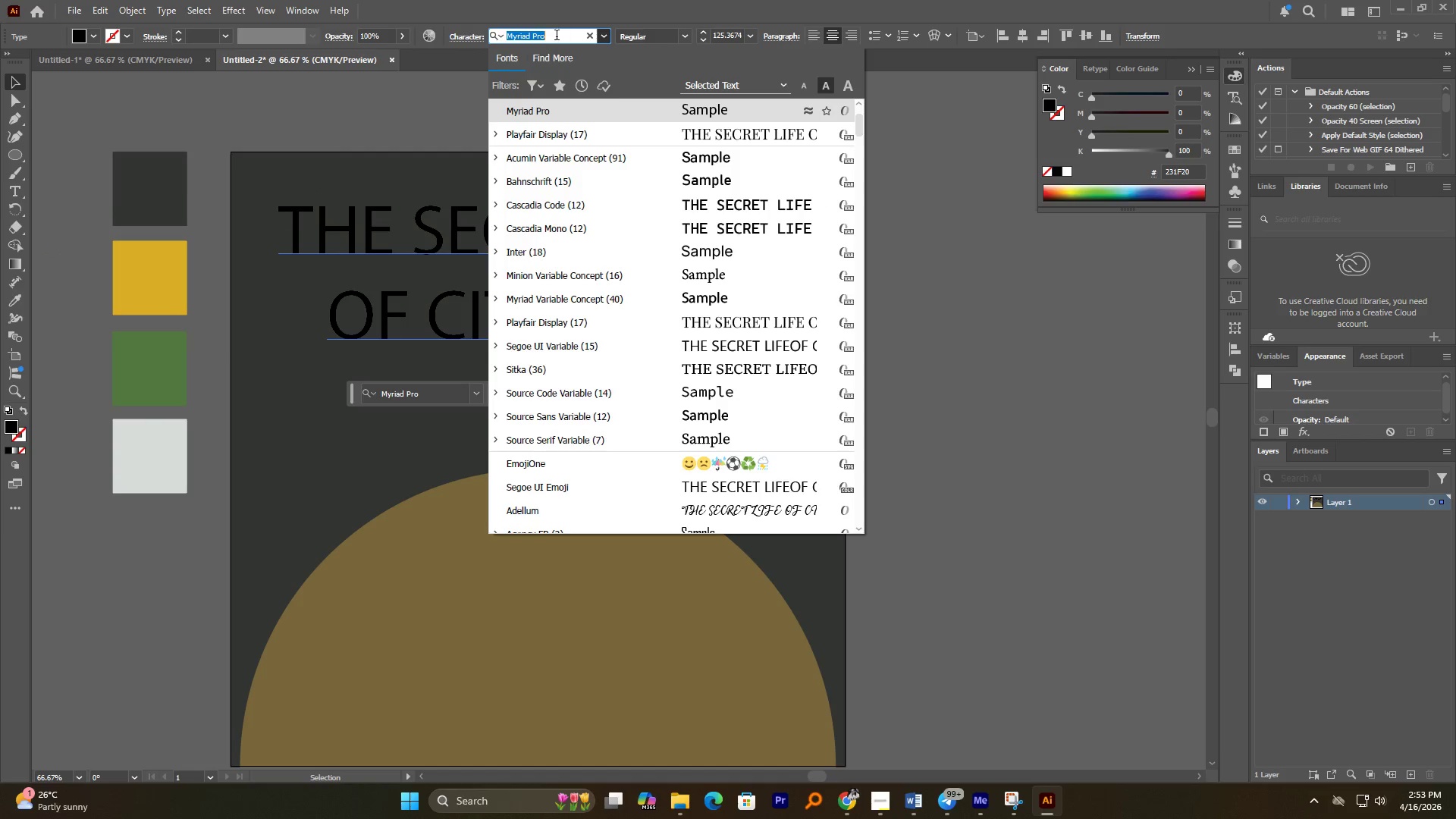 
wait(5.3)
 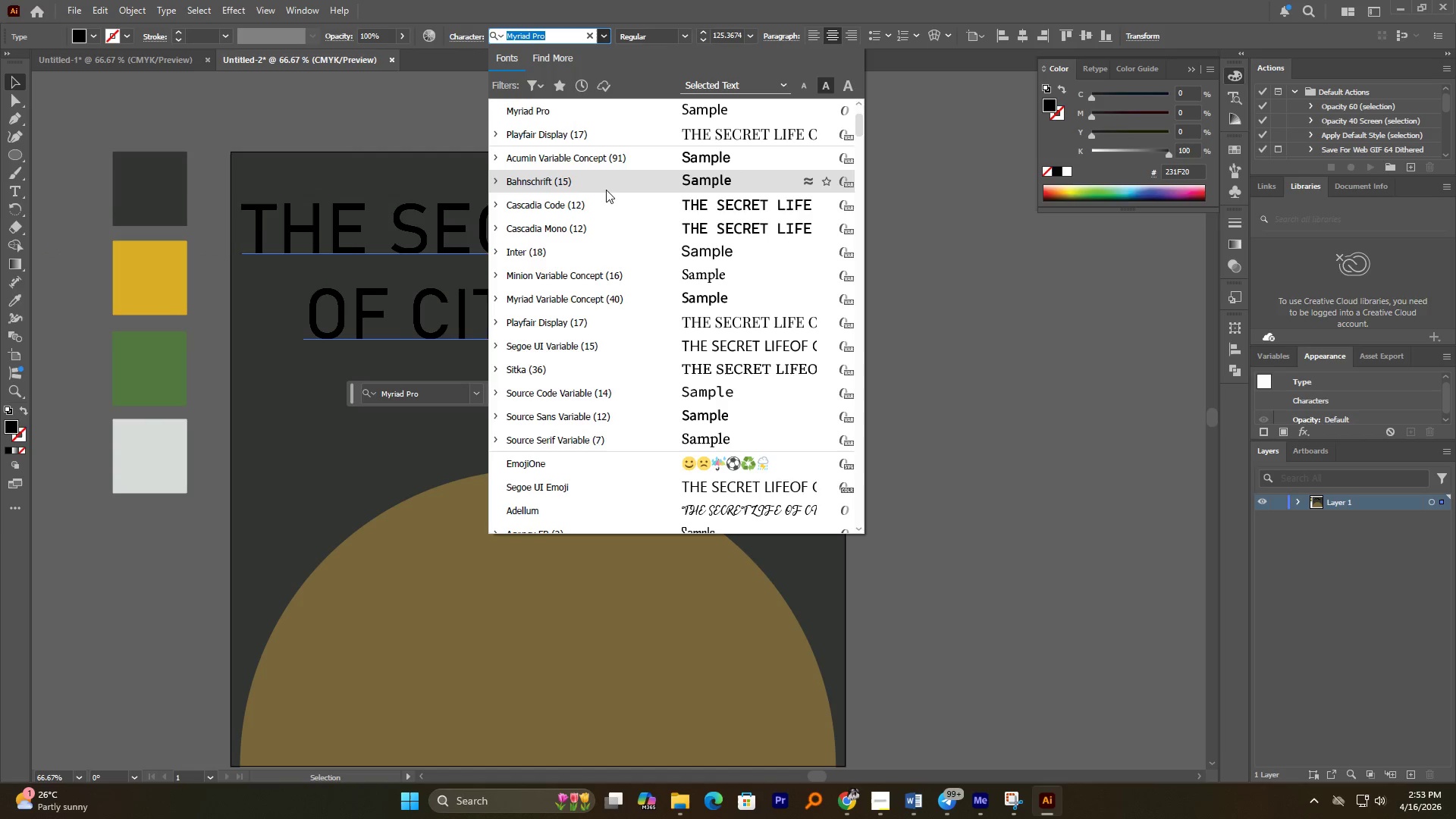 
type(serif)
 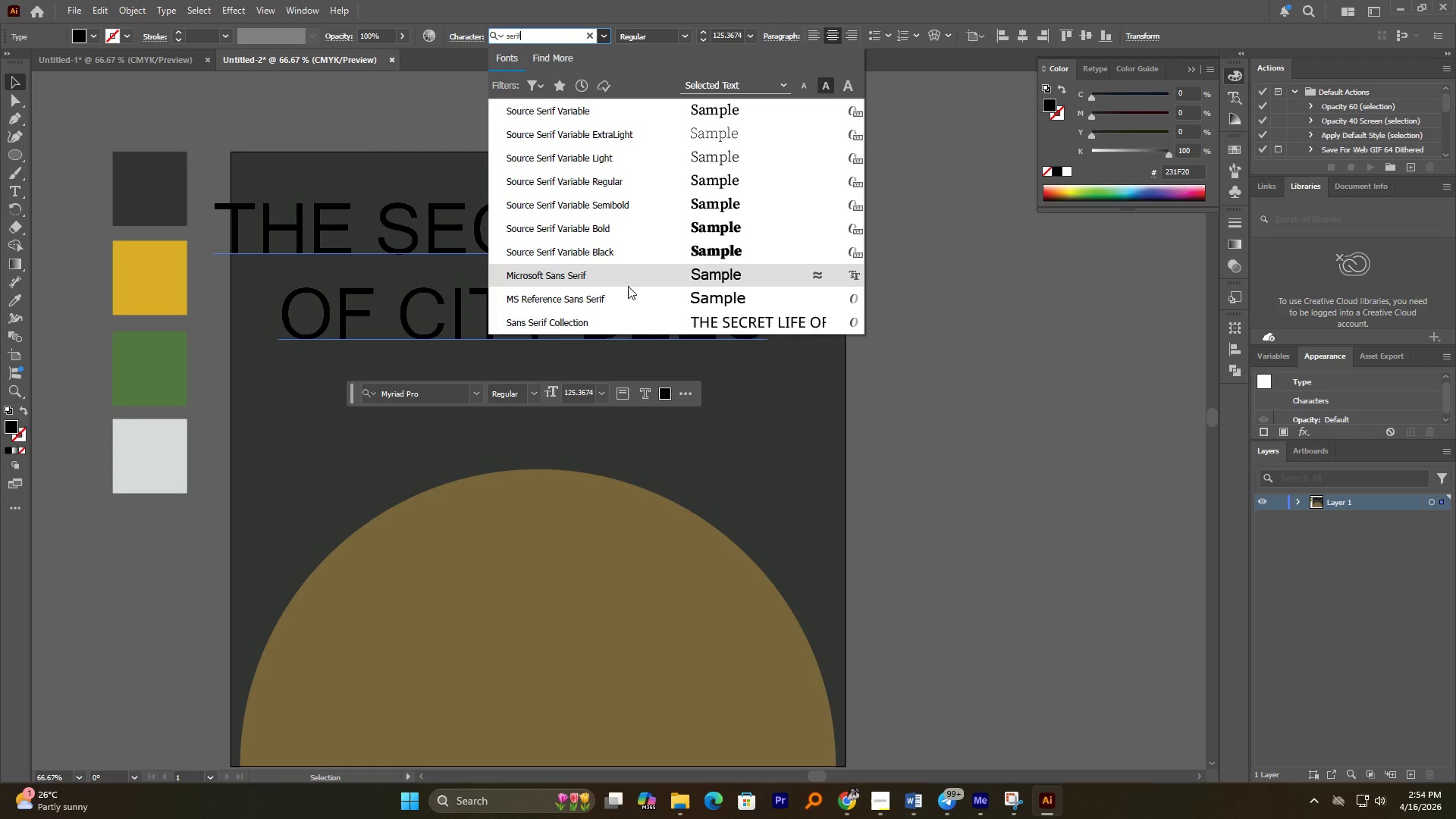 
scroll: coordinate [708, 292], scroll_direction: down, amount: 8.0
 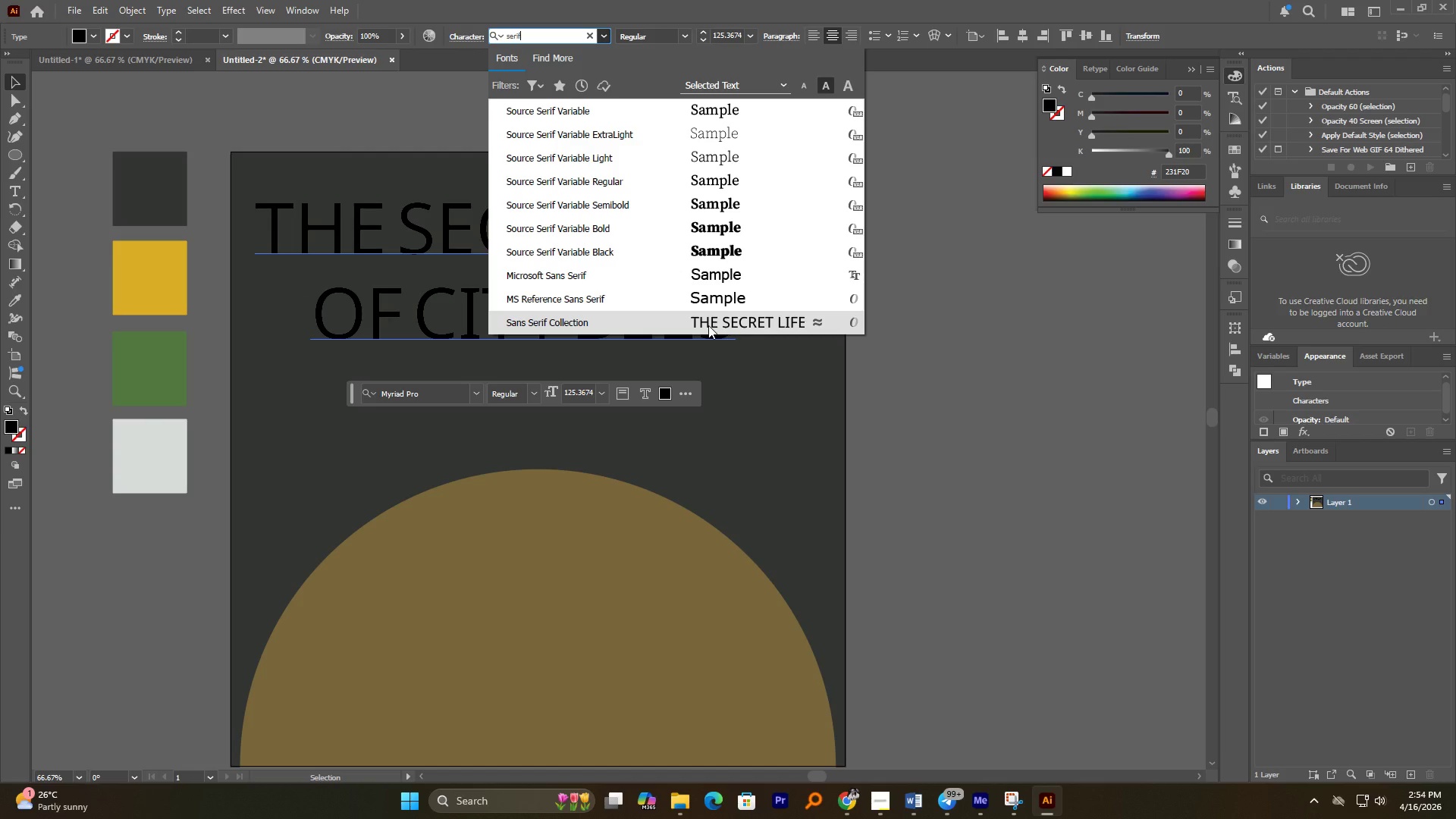 
left_click([708, 325])
 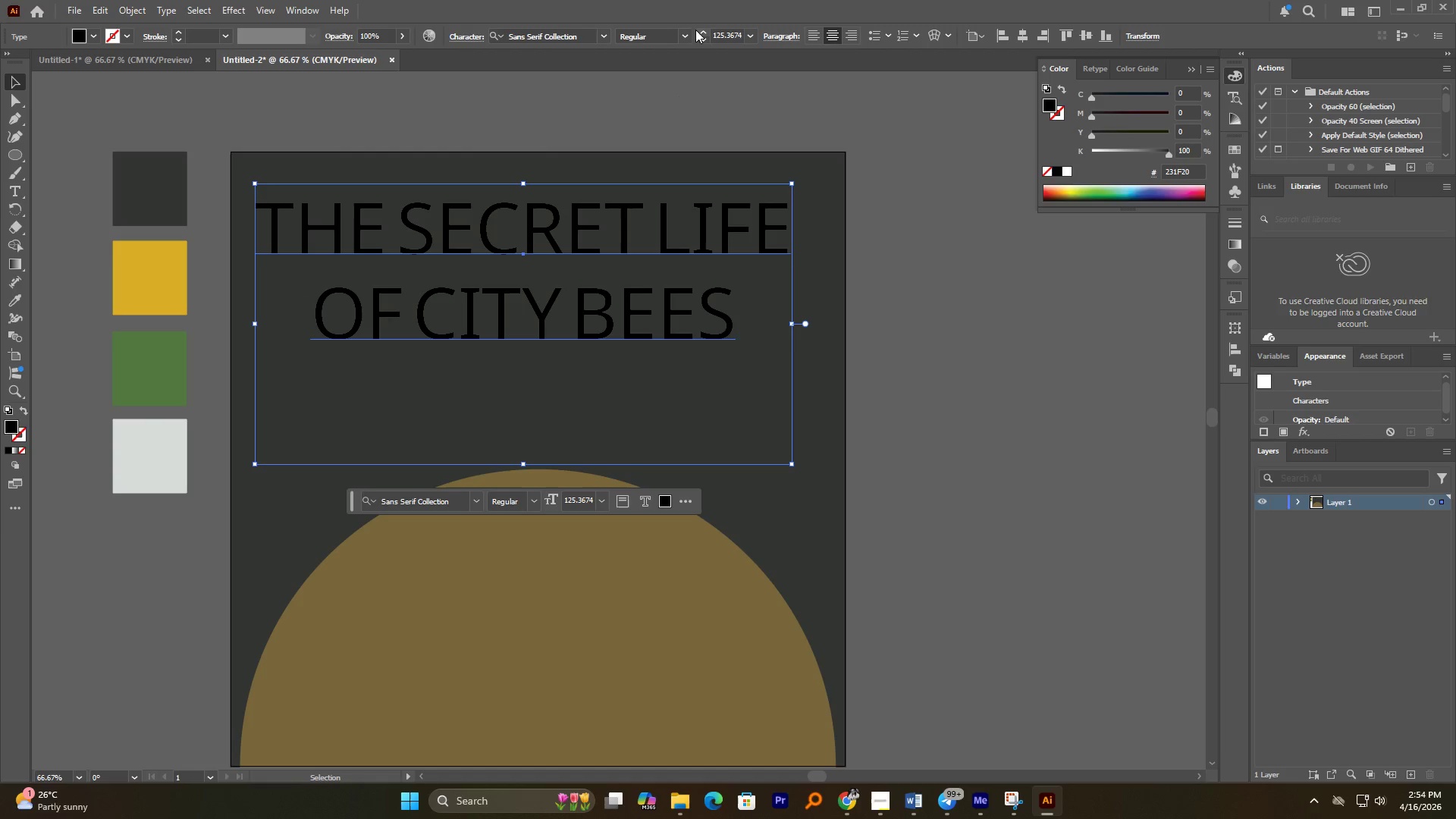 
left_click([689, 34])
 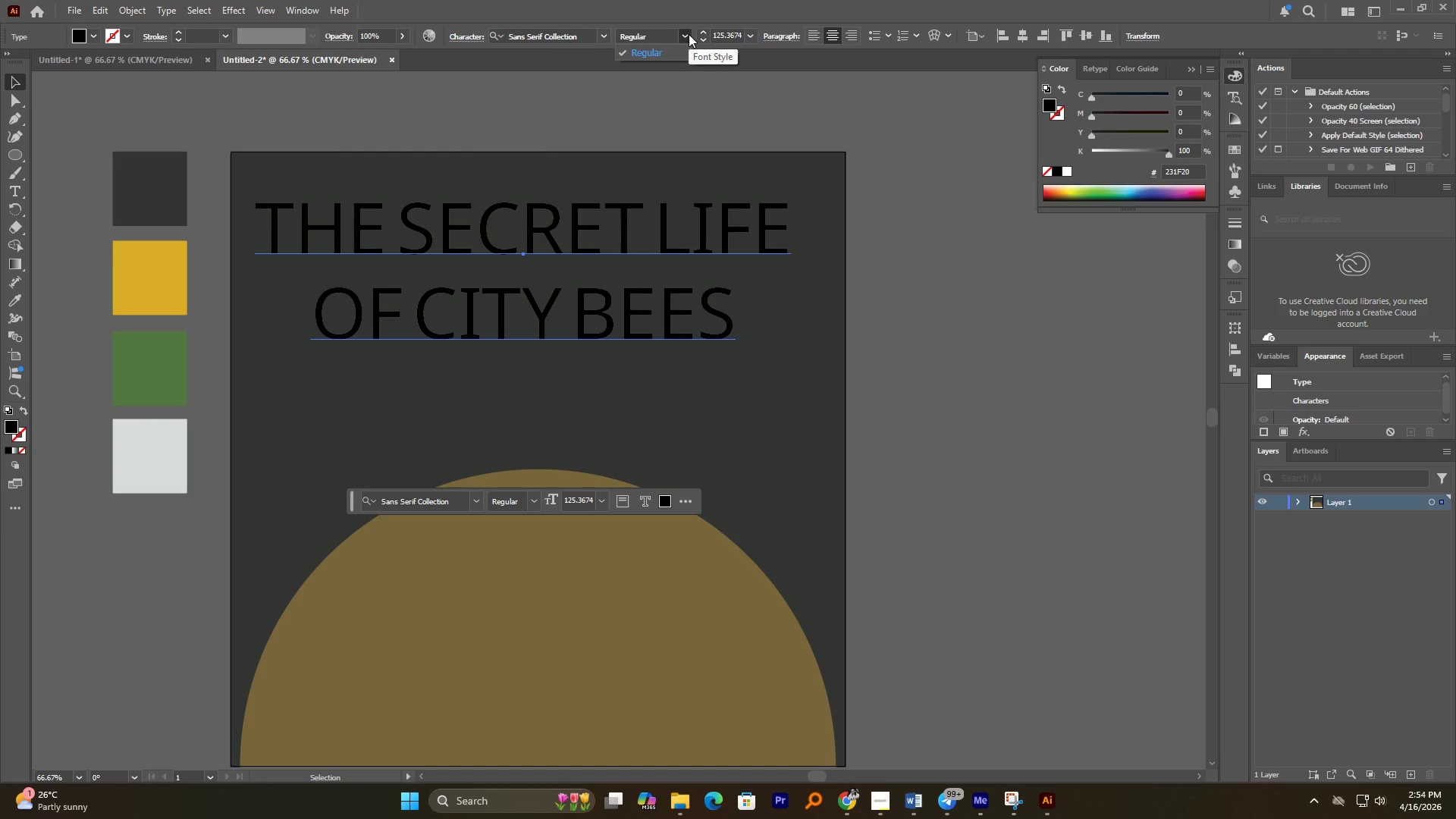 
left_click([650, 78])
 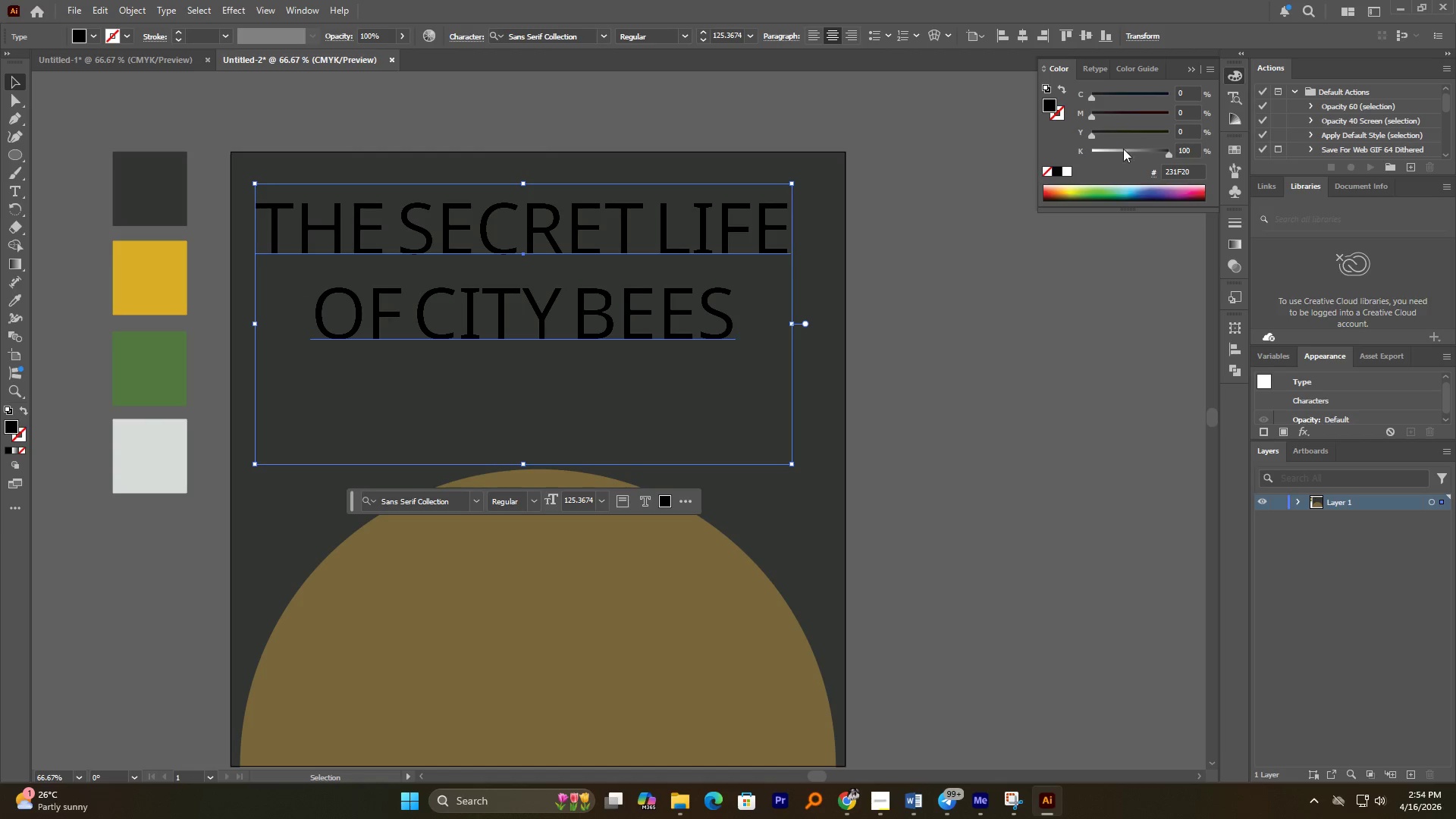 
left_click([1066, 171])
 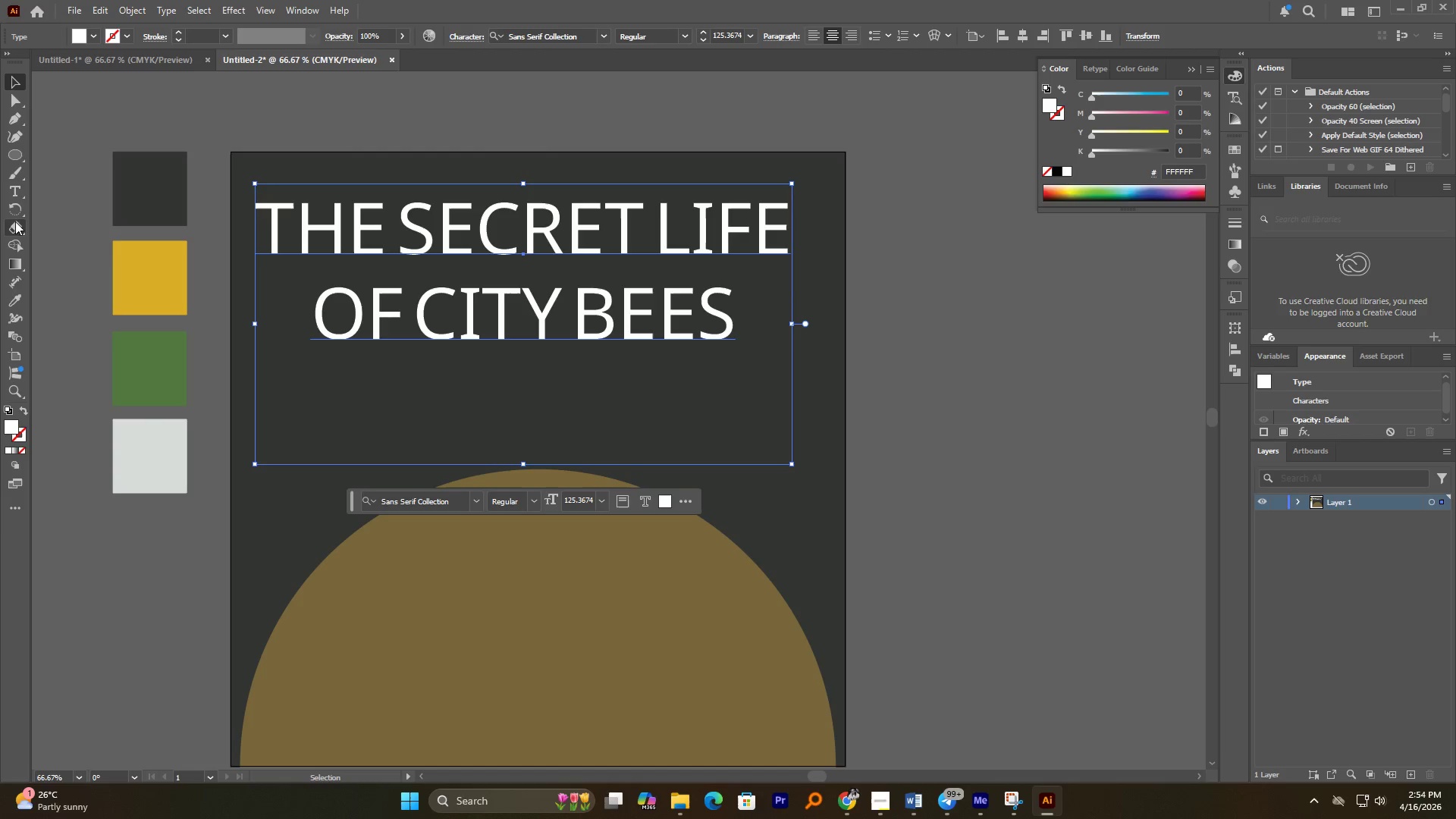 
hold_key(key=AltLeft, duration=1.11)
 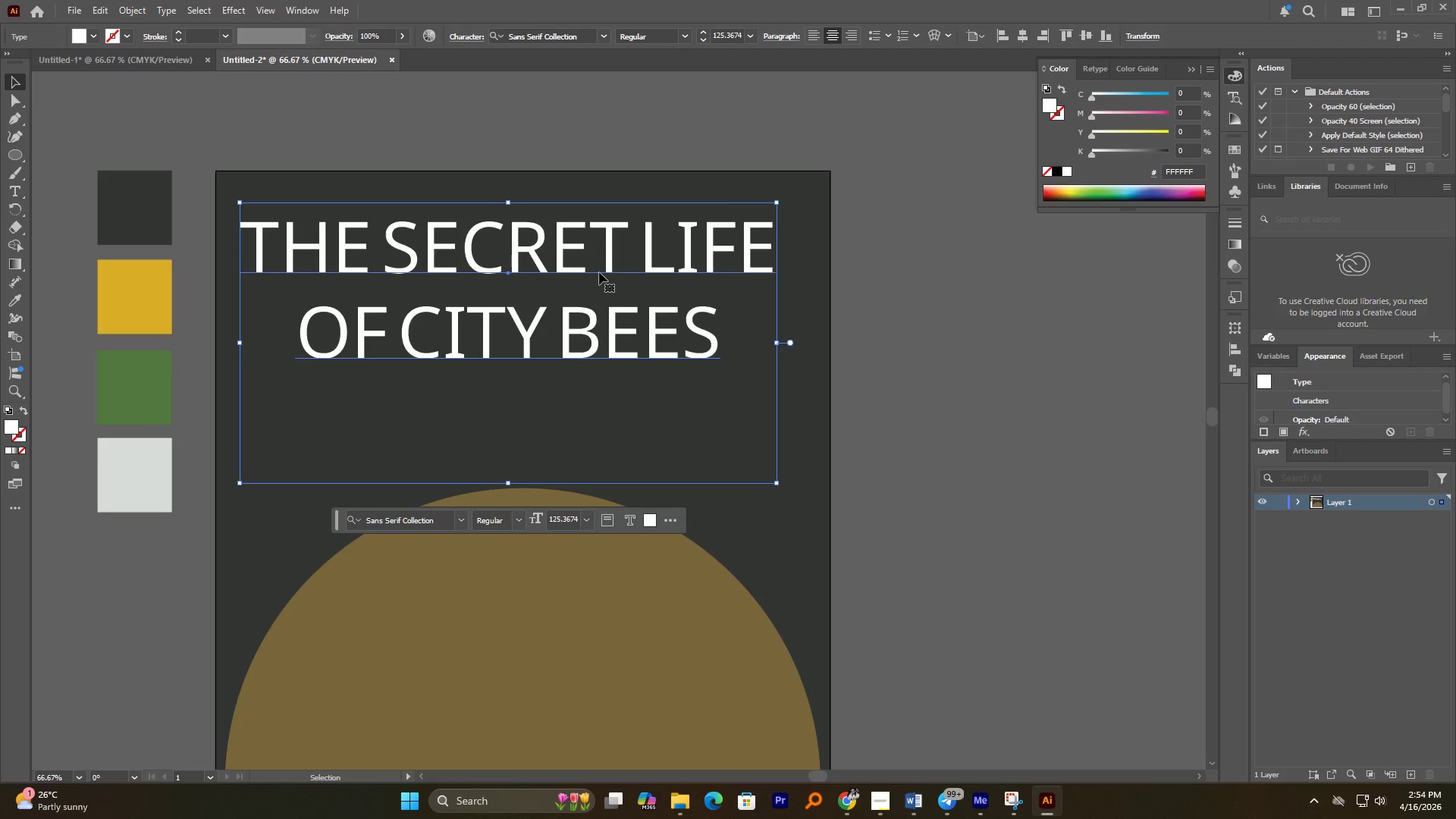 
hold_key(key=ShiftLeft, duration=1.55)
hold_key(key=AltLeft, duration=1.48)
left_click_drag(start_coordinate=[775, 343], to_coordinate=[762, 340])
 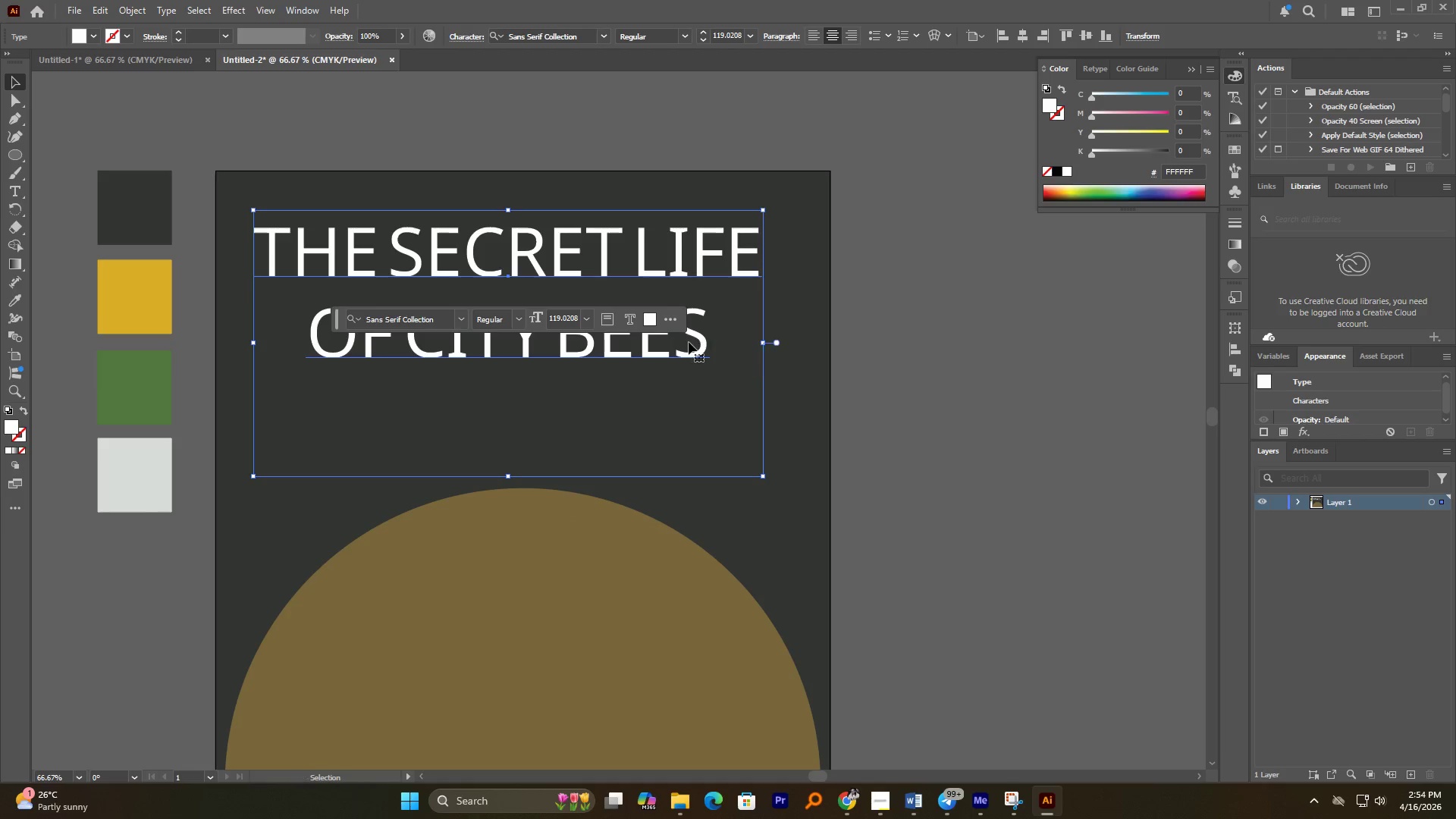 
left_click_drag(start_coordinate=[689, 342], to_coordinate=[694, 341])
 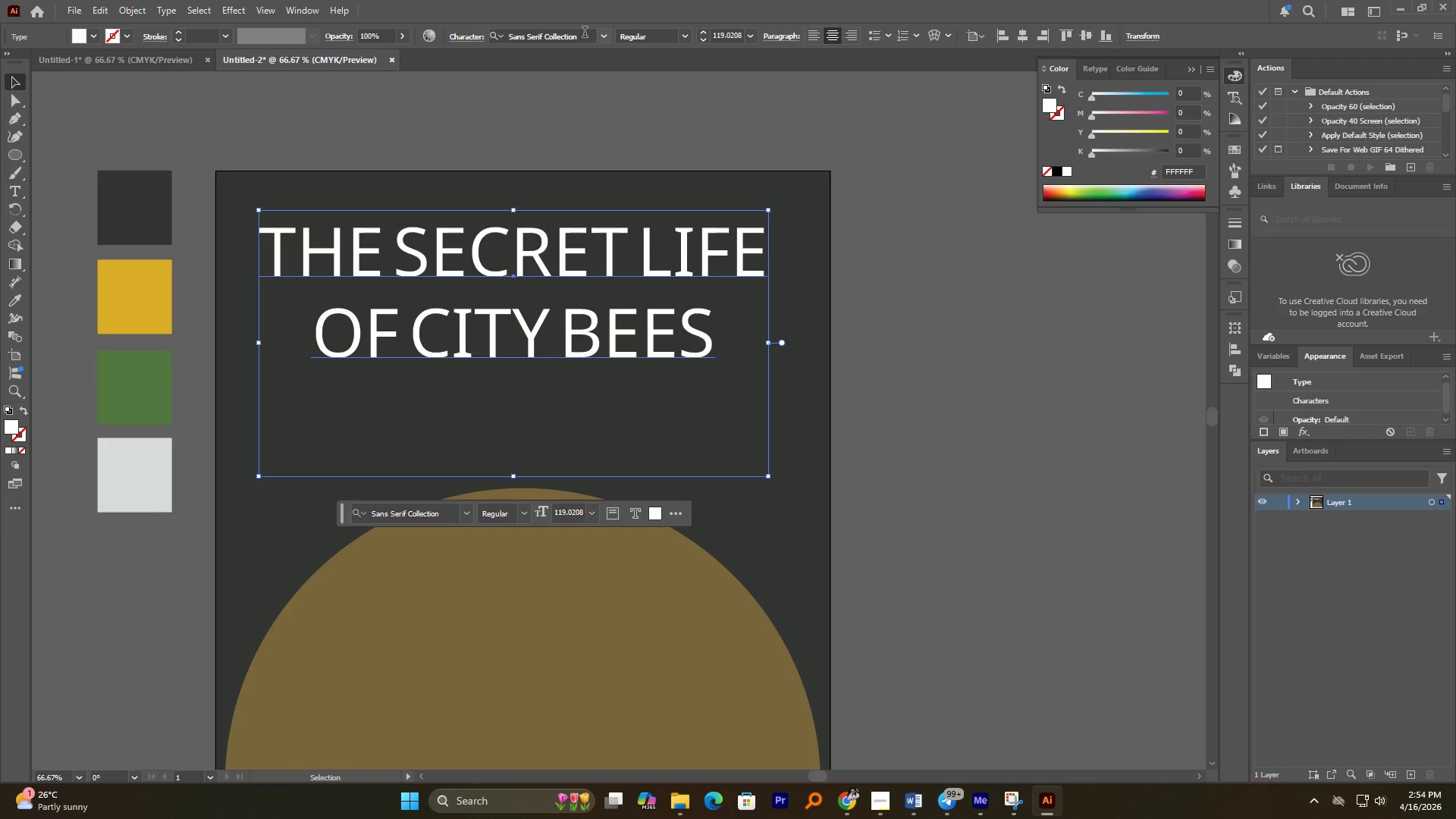 
mouse_move([604, 56])
 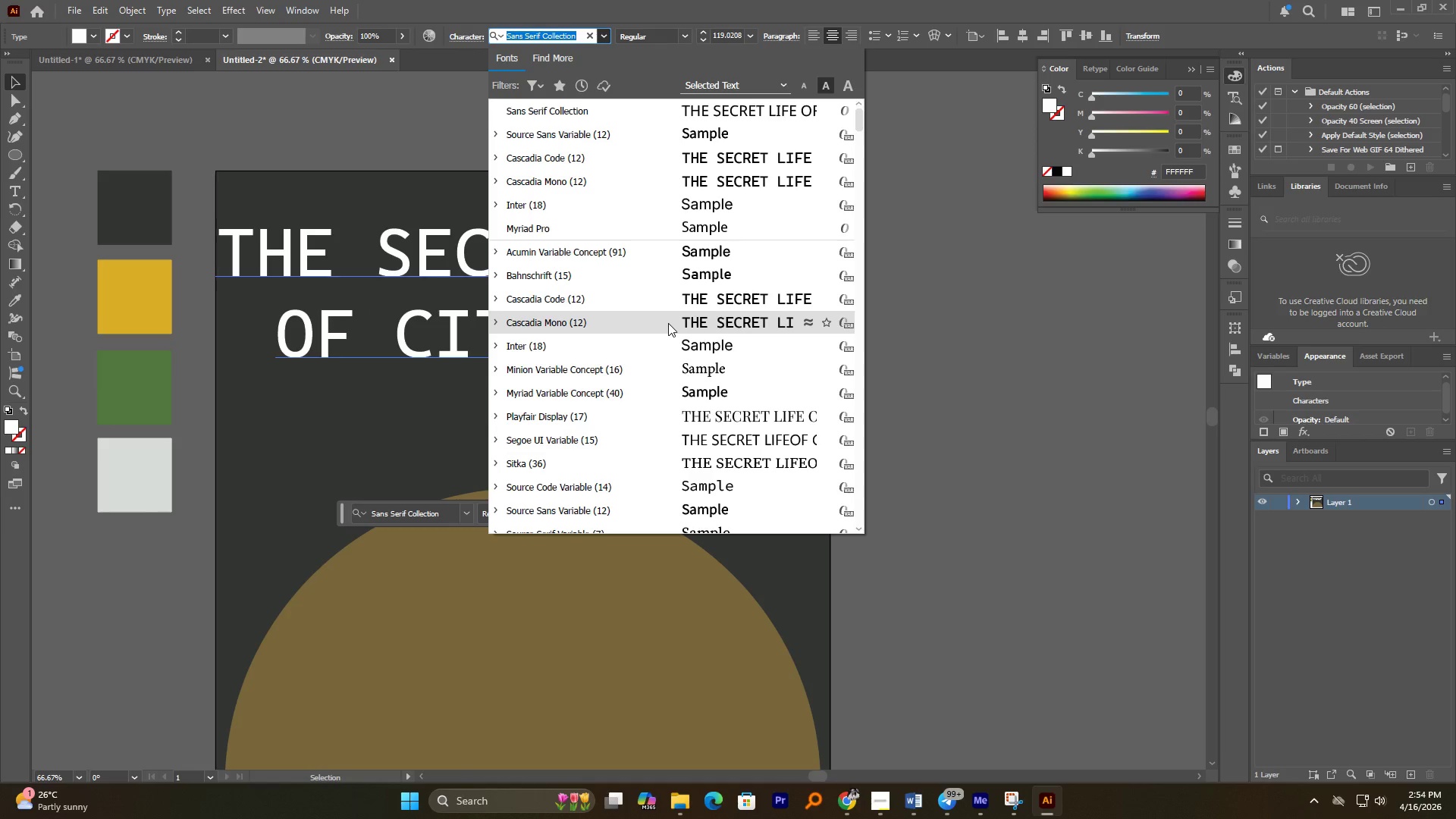 
scroll: coordinate [698, 391], scroll_direction: down, amount: 11.0
 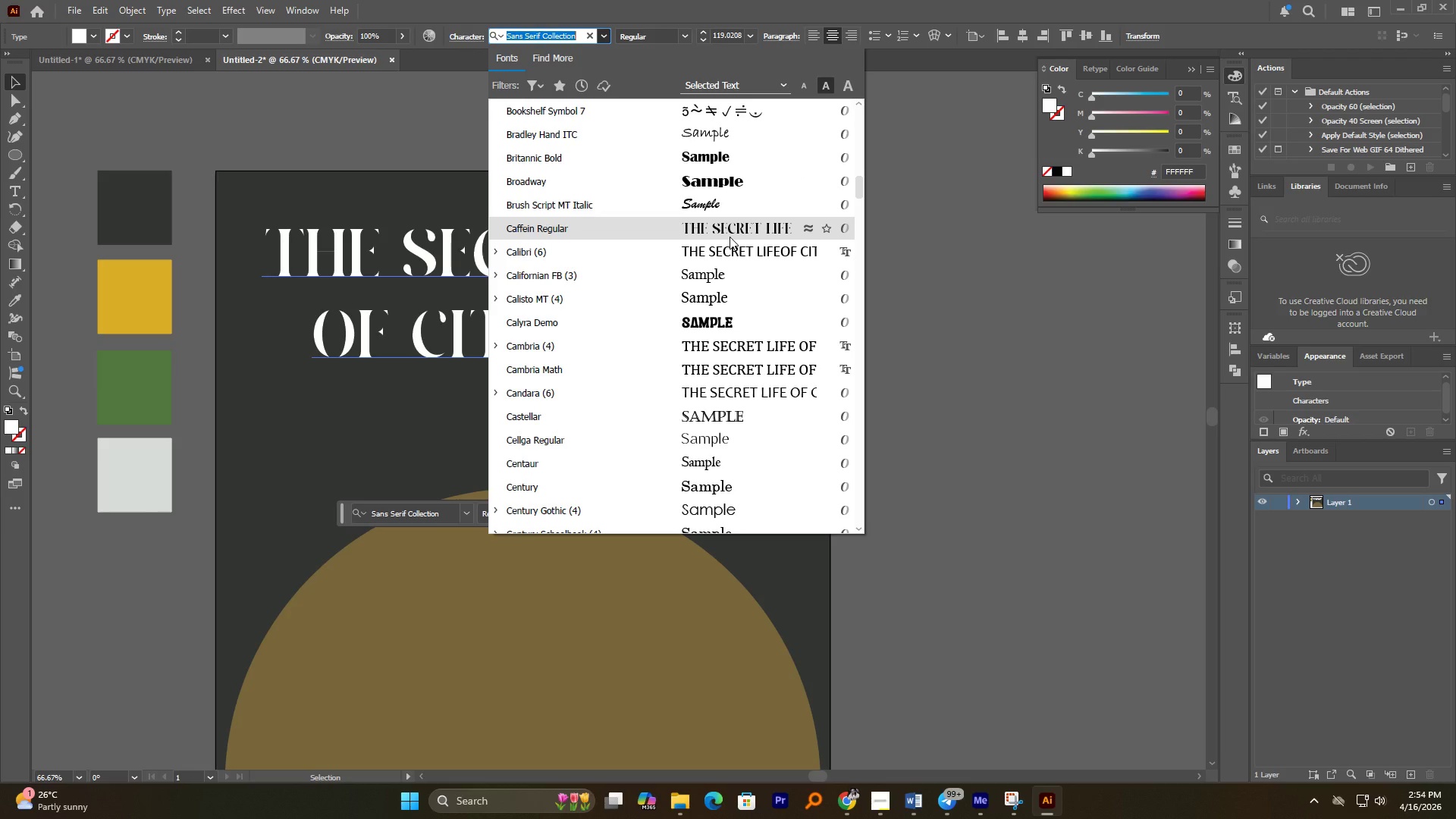 
left_click([726, 253])
 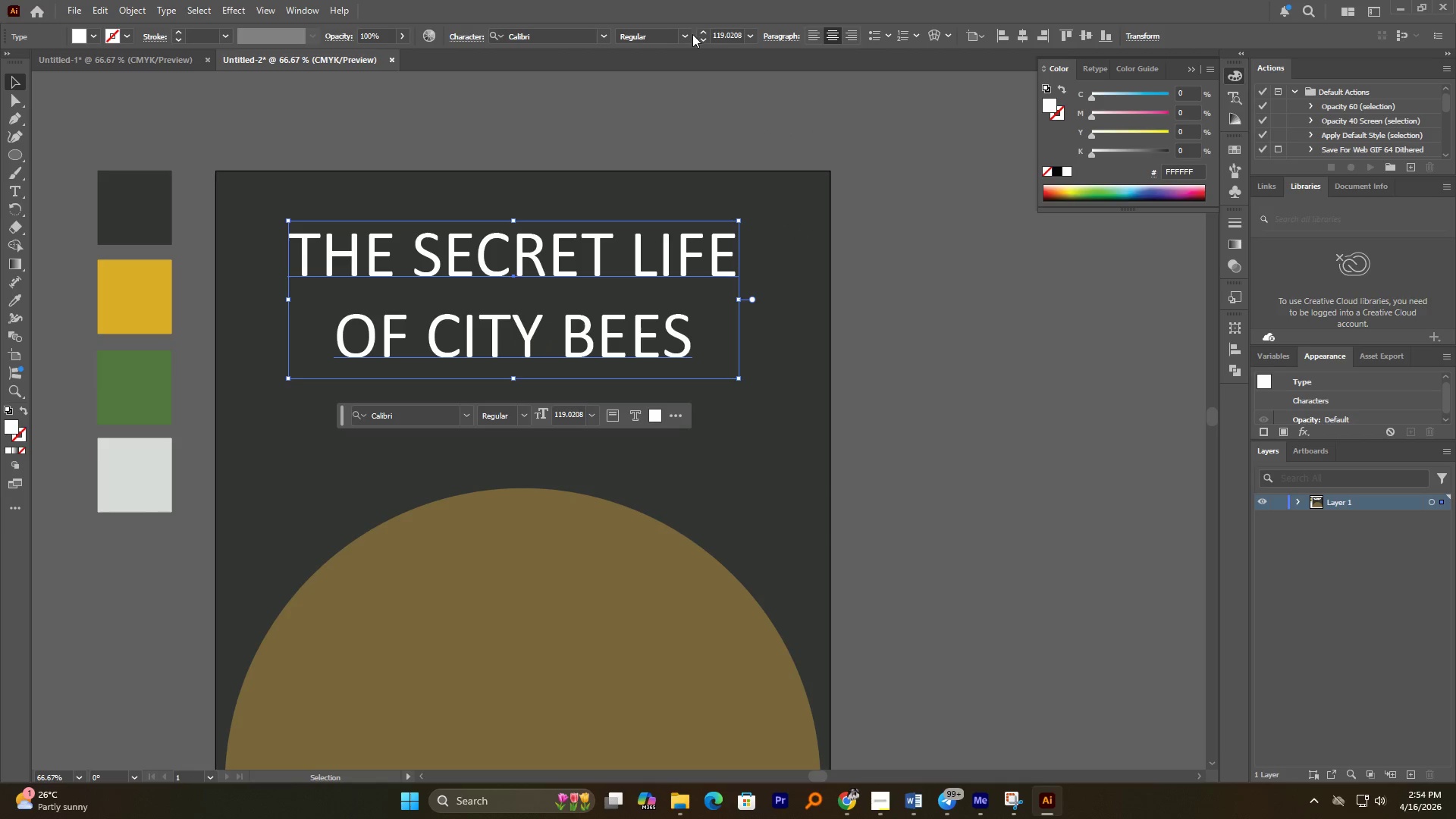 
left_click([686, 34])
 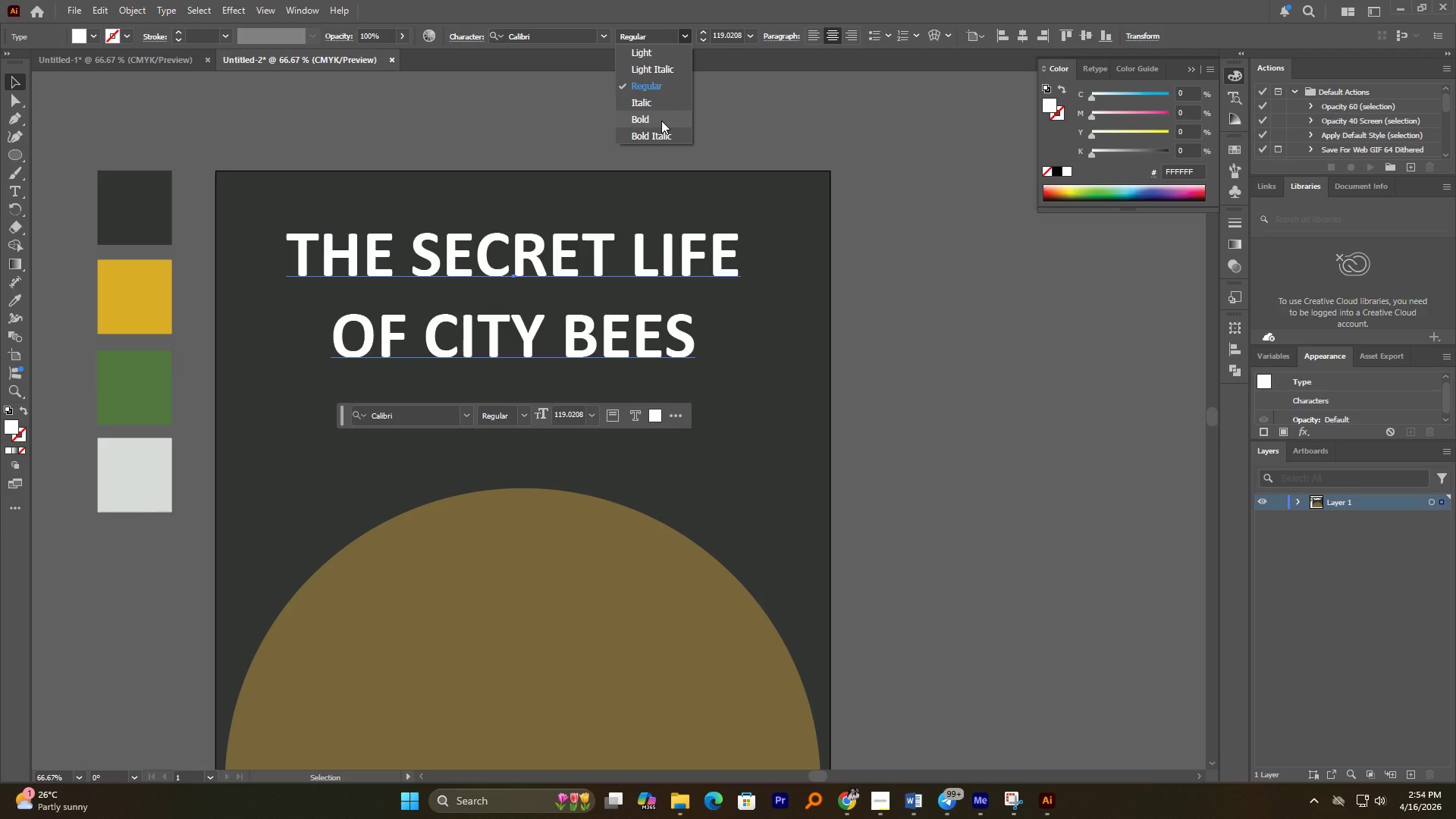 
left_click([661, 121])
 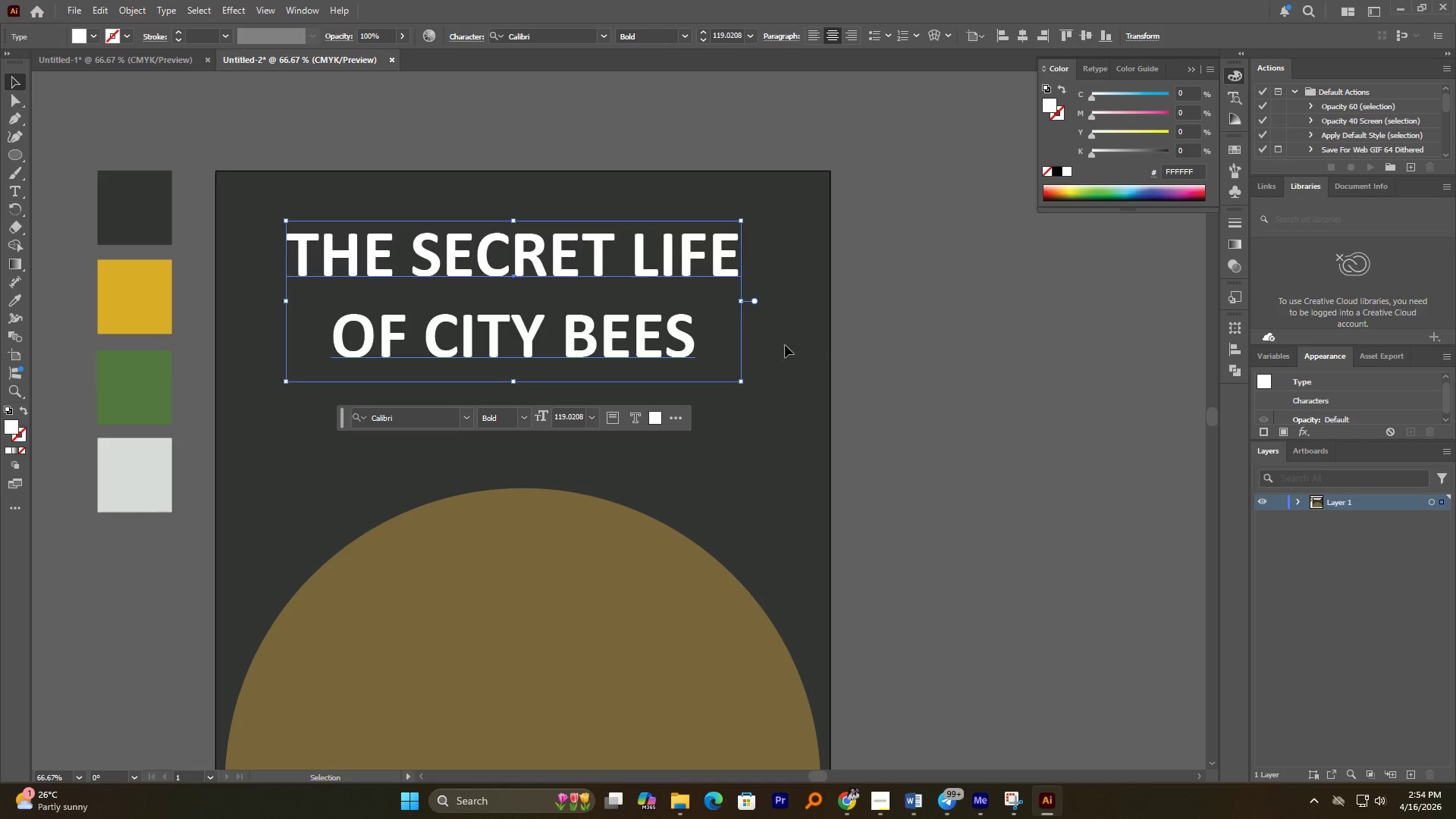 
left_click([824, 338])
 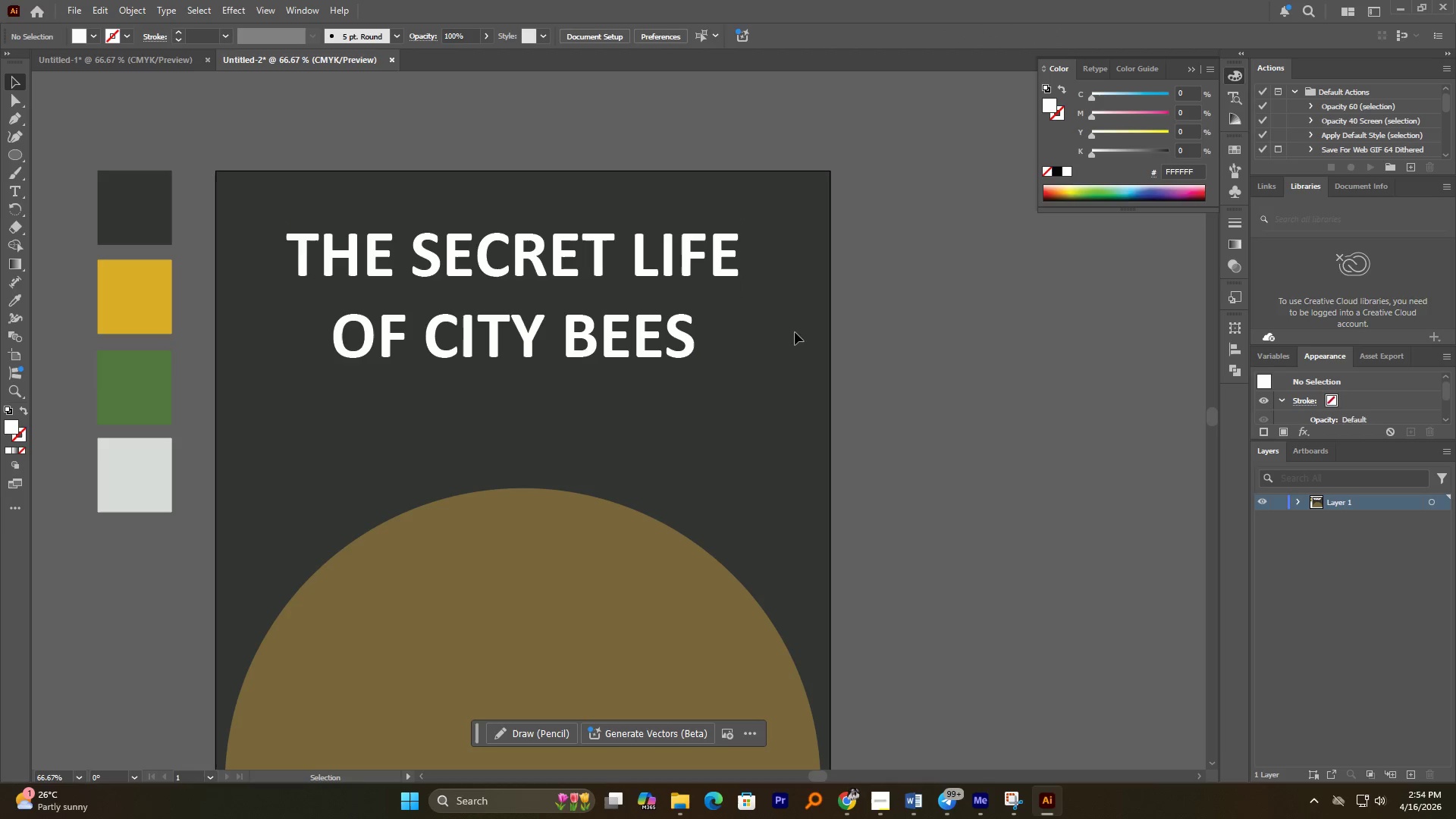 
hold_key(key=AltLeft, duration=1.62)
scroll: coordinate [761, 321], scroll_direction: down, amount: 1.0
 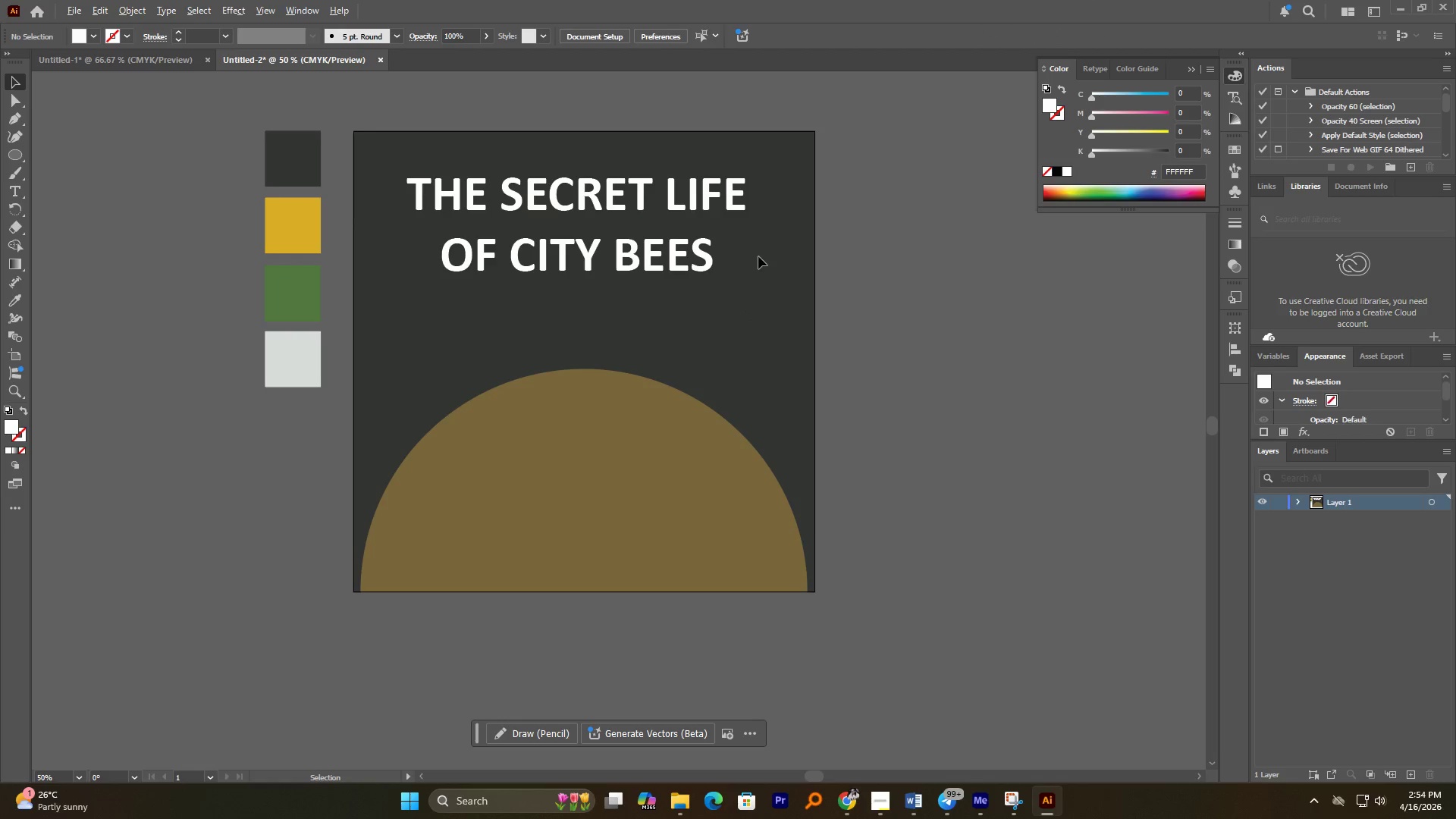 
hold_key(key=AltLeft, duration=1.31)
scroll: coordinate [635, 298], scroll_direction: up, amount: 1.0
 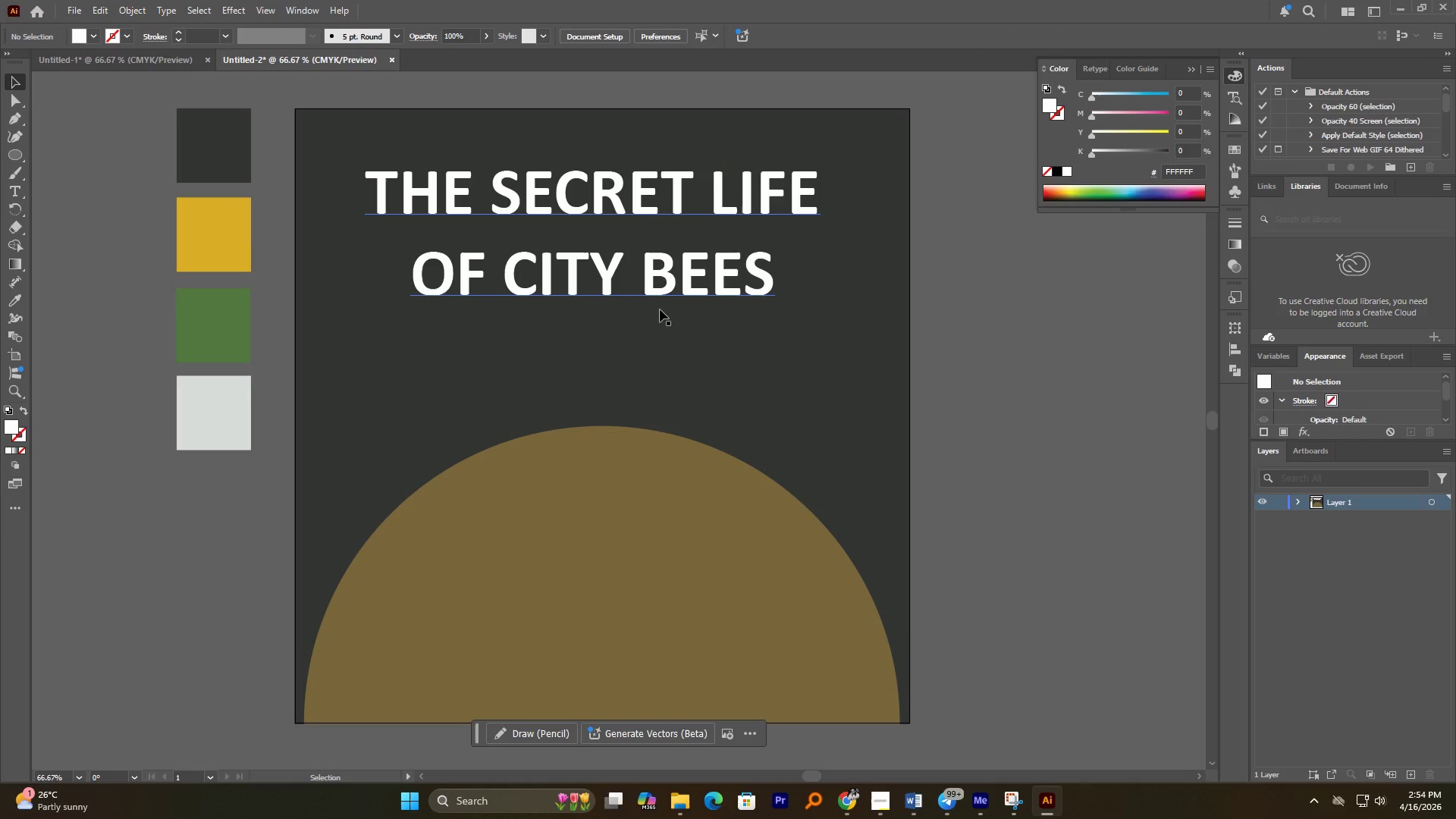 
wait(10.0)
 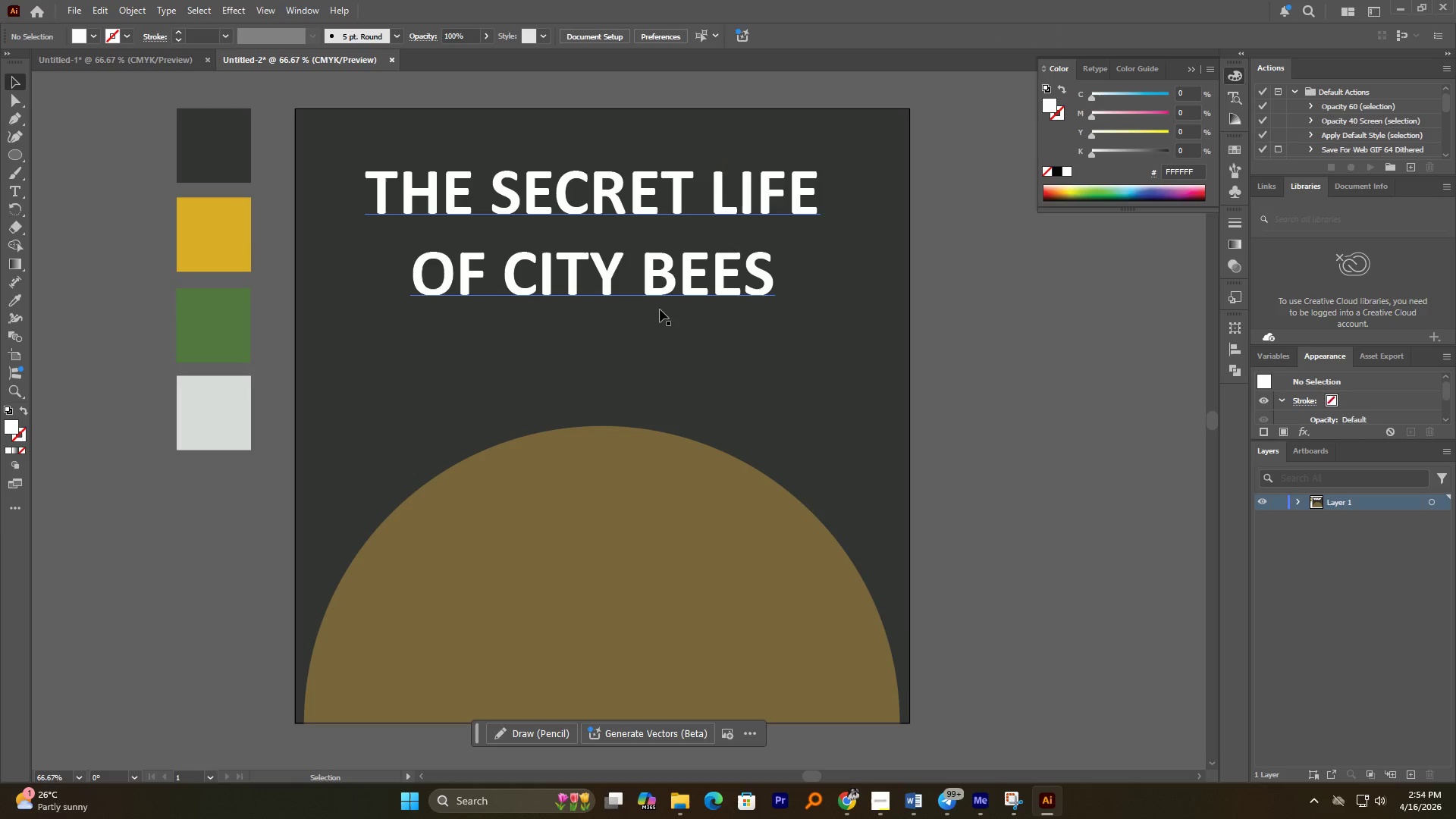 
hold_key(key=AltLeft, duration=12.45)
scroll: coordinate [560, 278], scroll_direction: up, amount: 1.0
 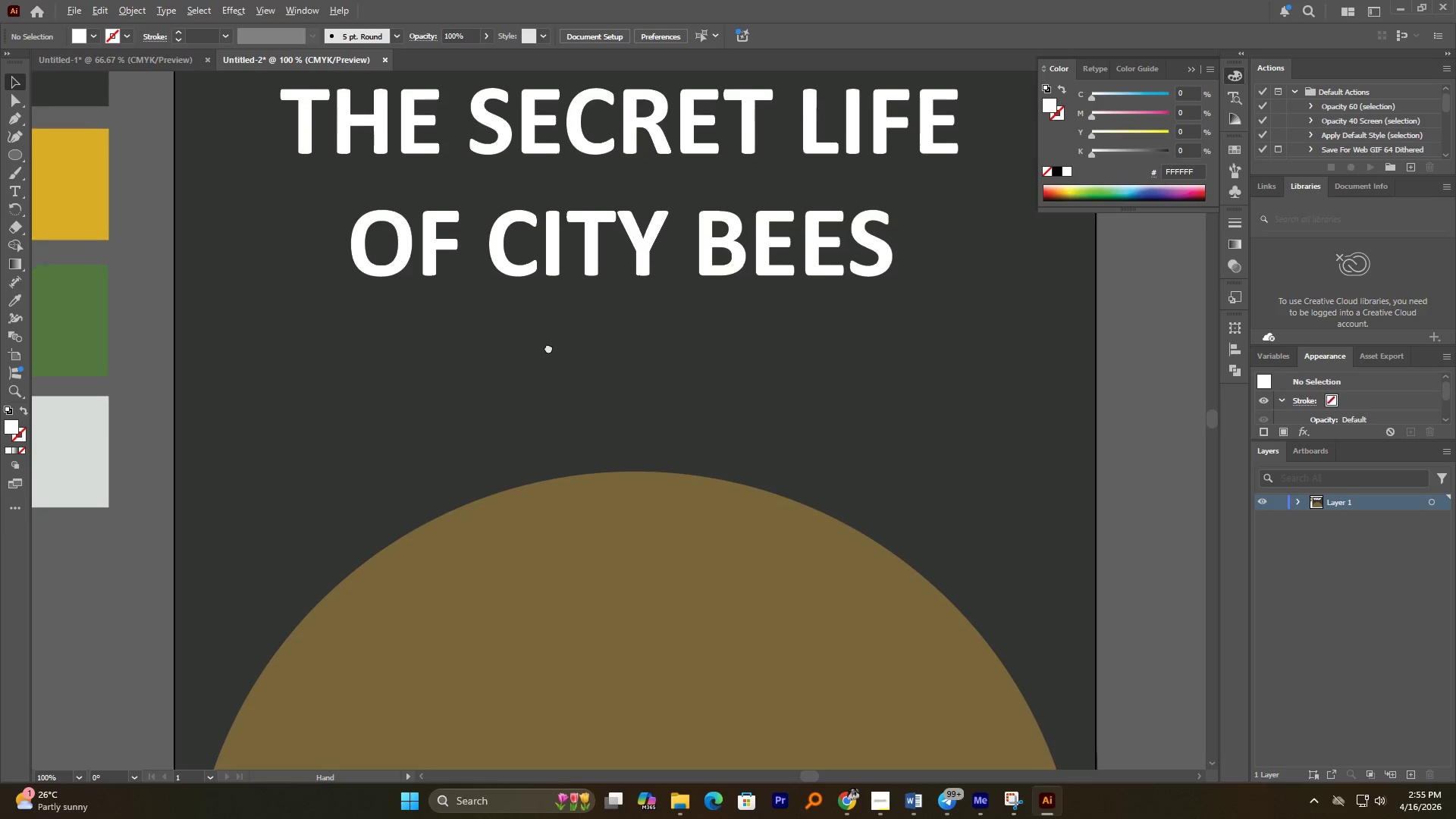 
left_click([20, 123])
 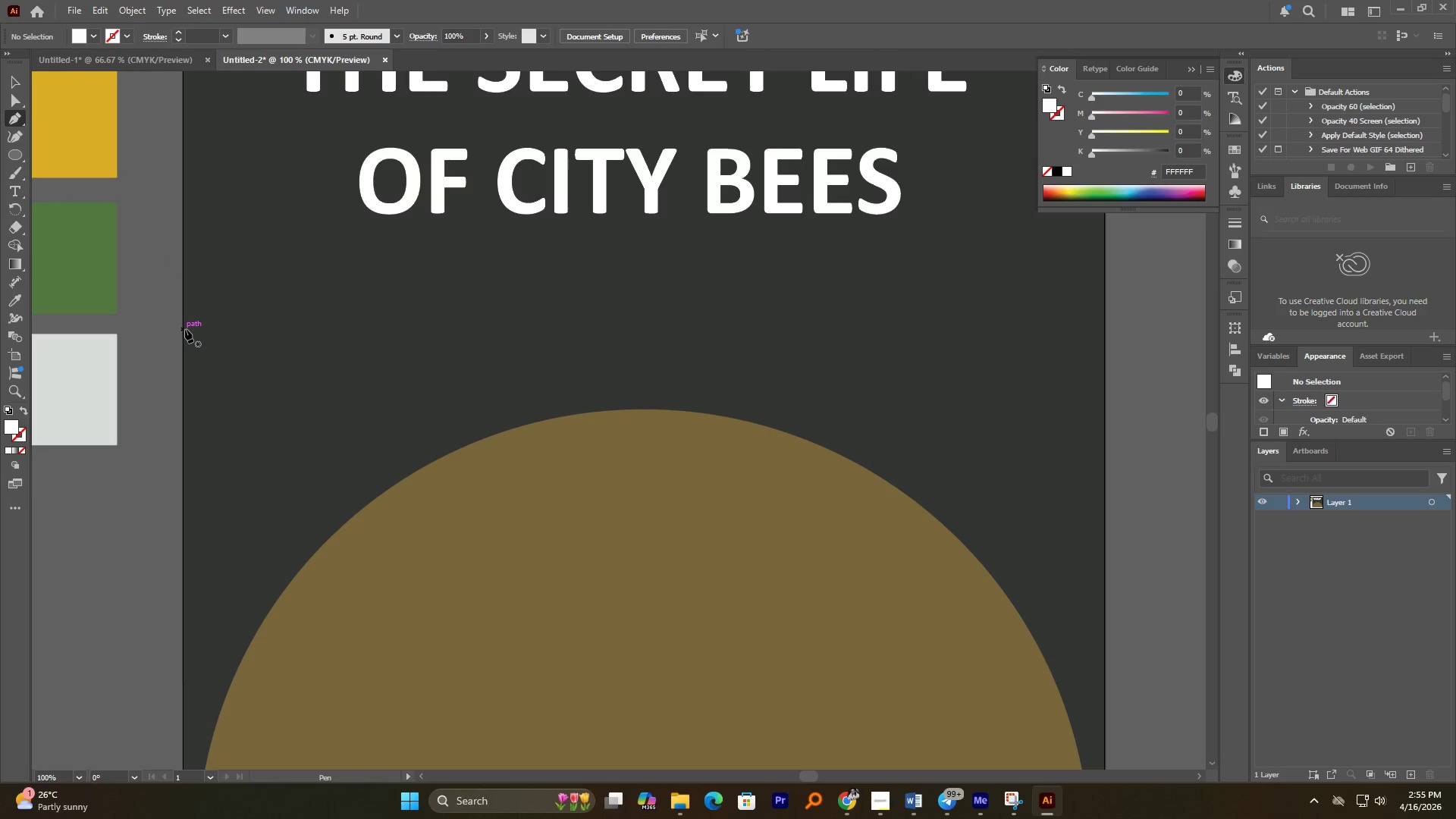 
left_click([185, 329])
 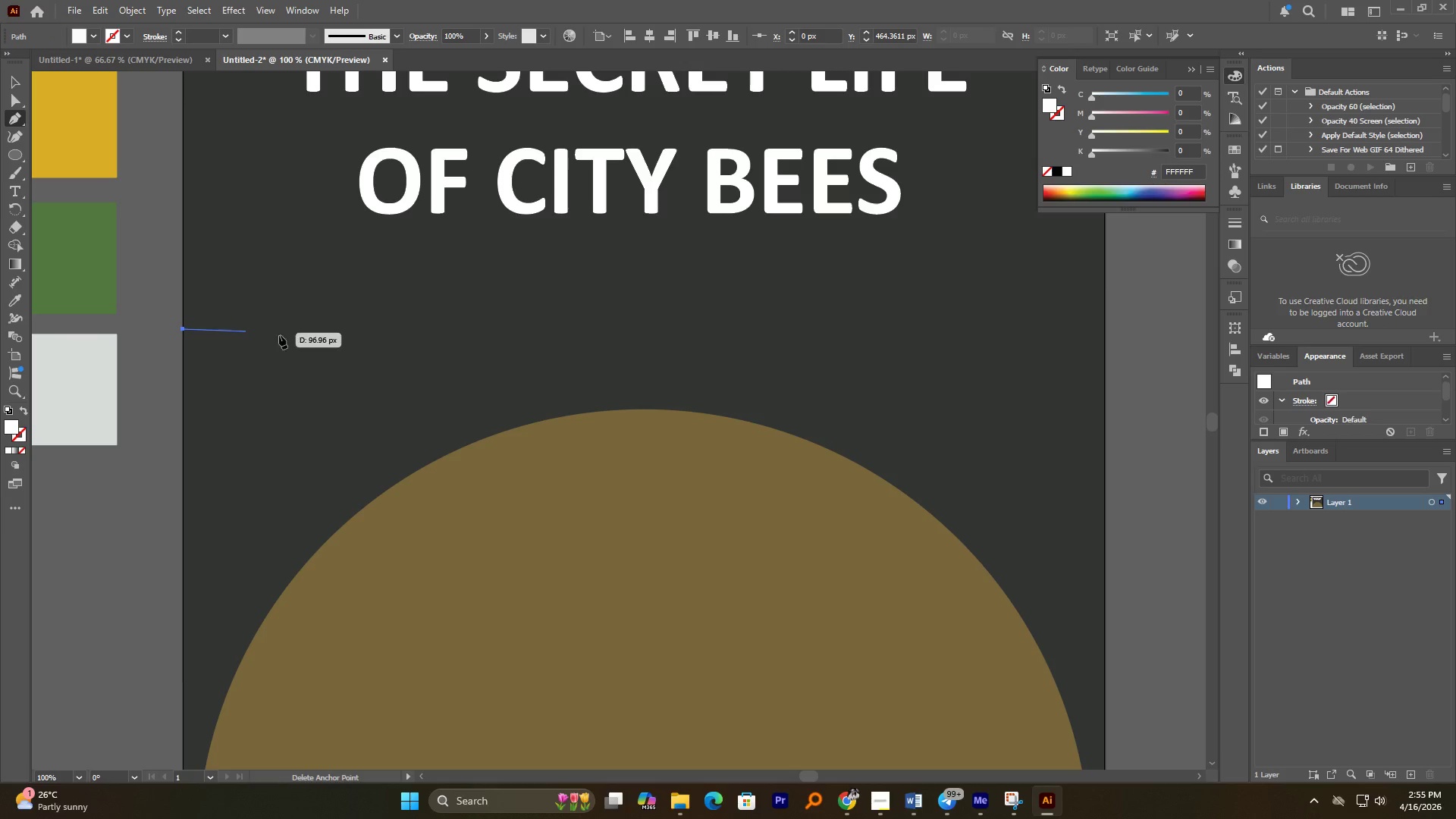 
hold_key(key=ShiftLeft, duration=2.88)
left_click([451, 332])
 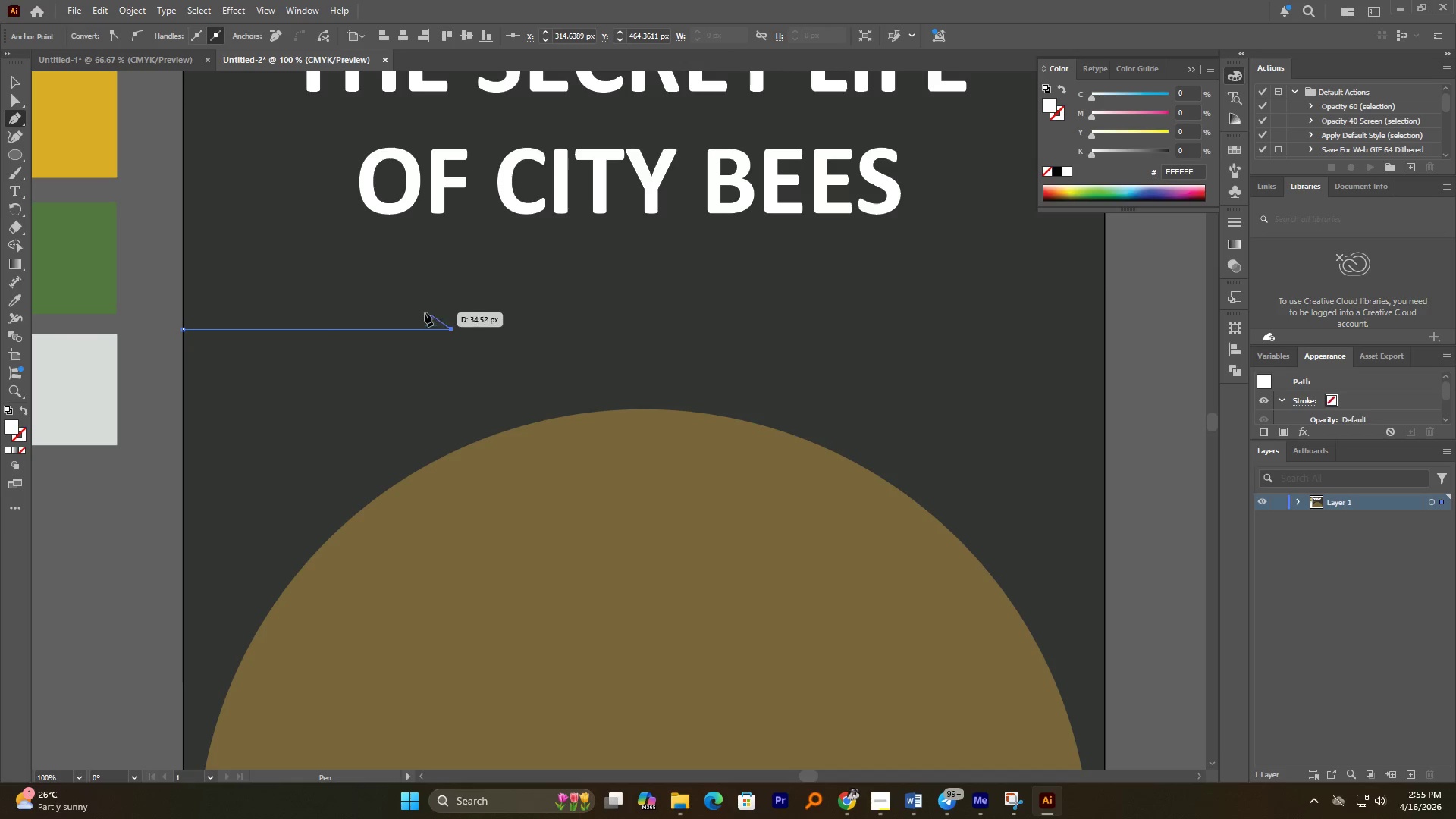 
left_click_drag(start_coordinate=[407, 301], to_coordinate=[377, 306])
 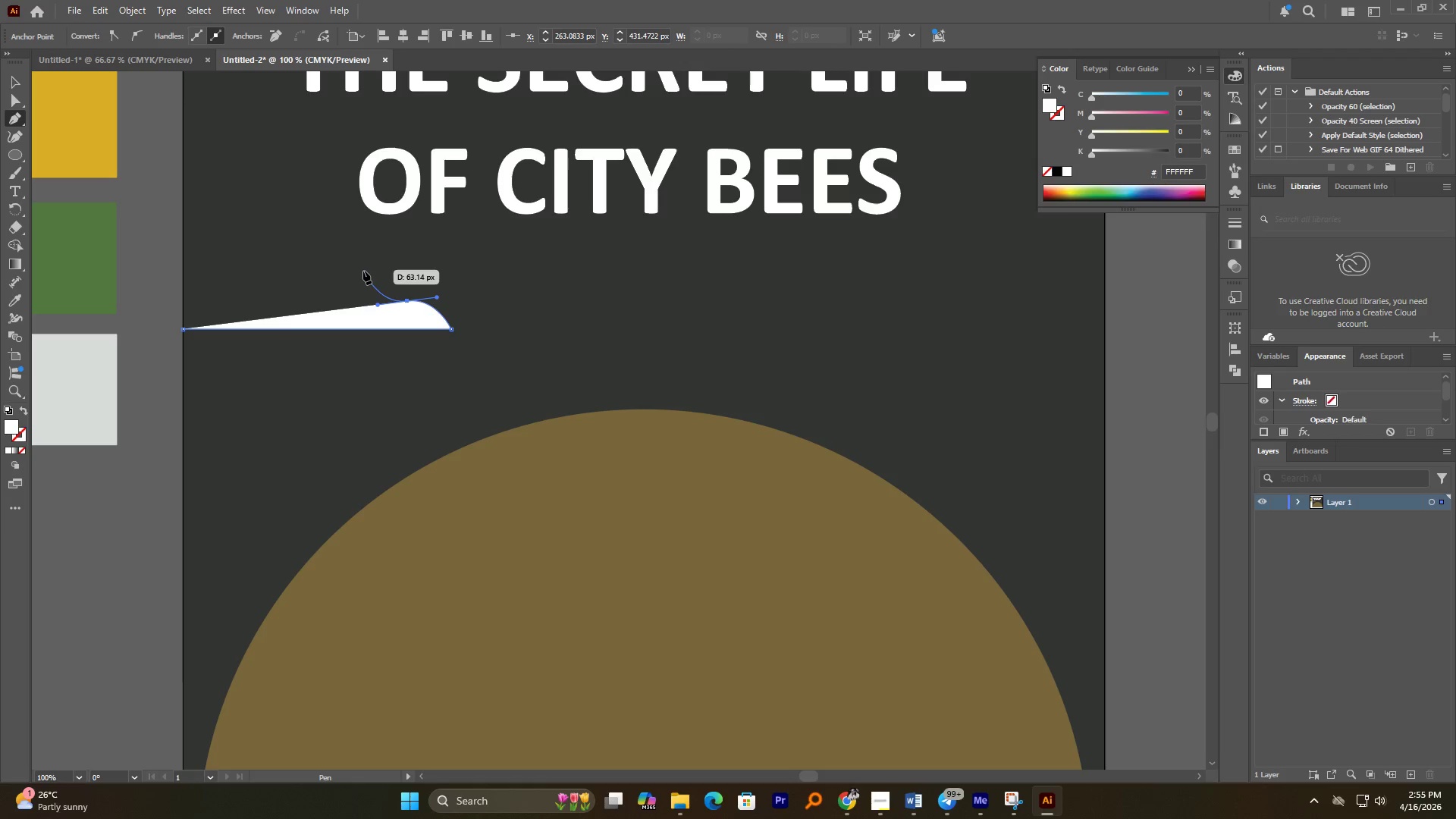 
wait(5.05)
 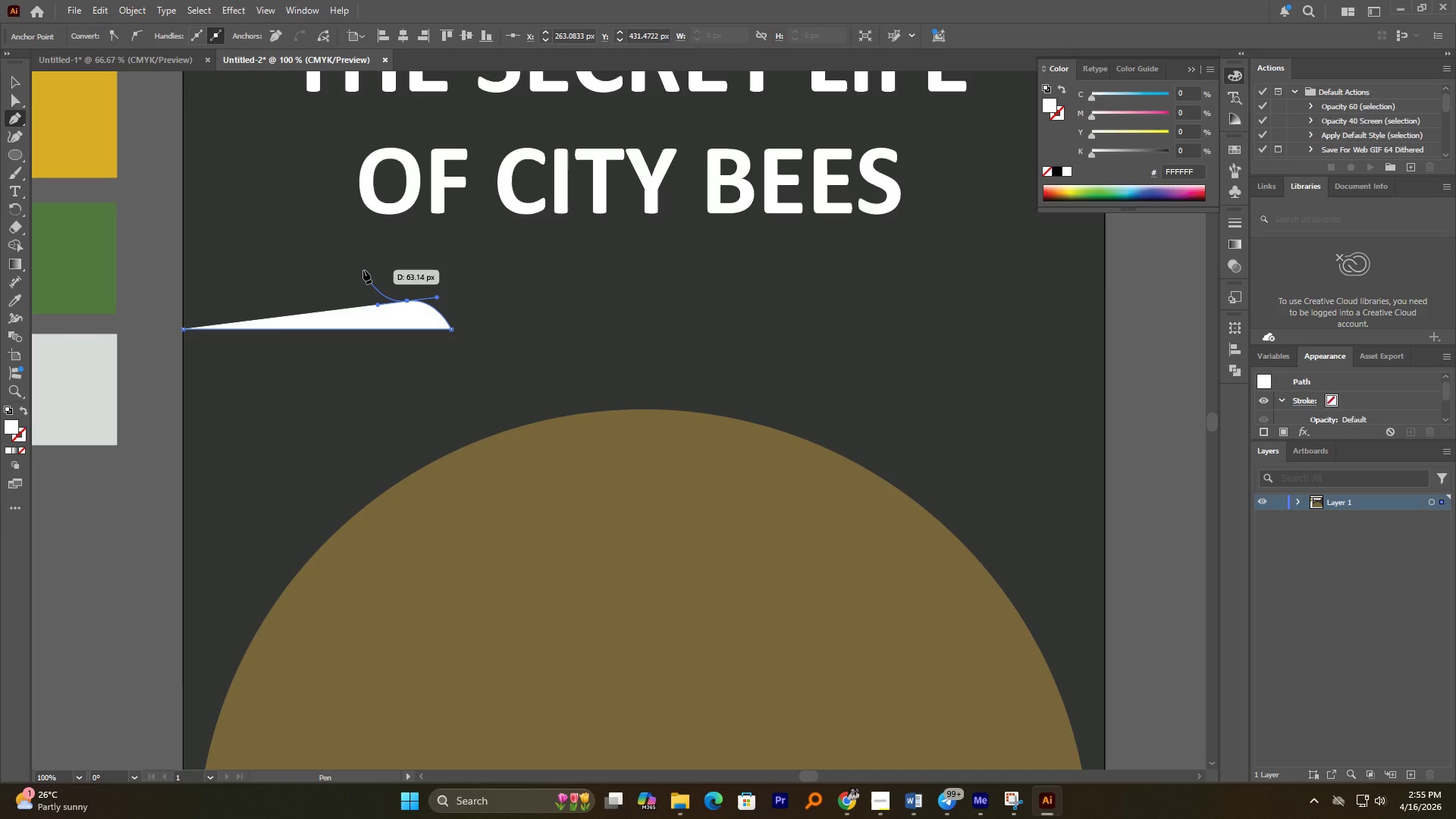 
left_click_drag(start_coordinate=[366, 279], to_coordinate=[340, 281])
 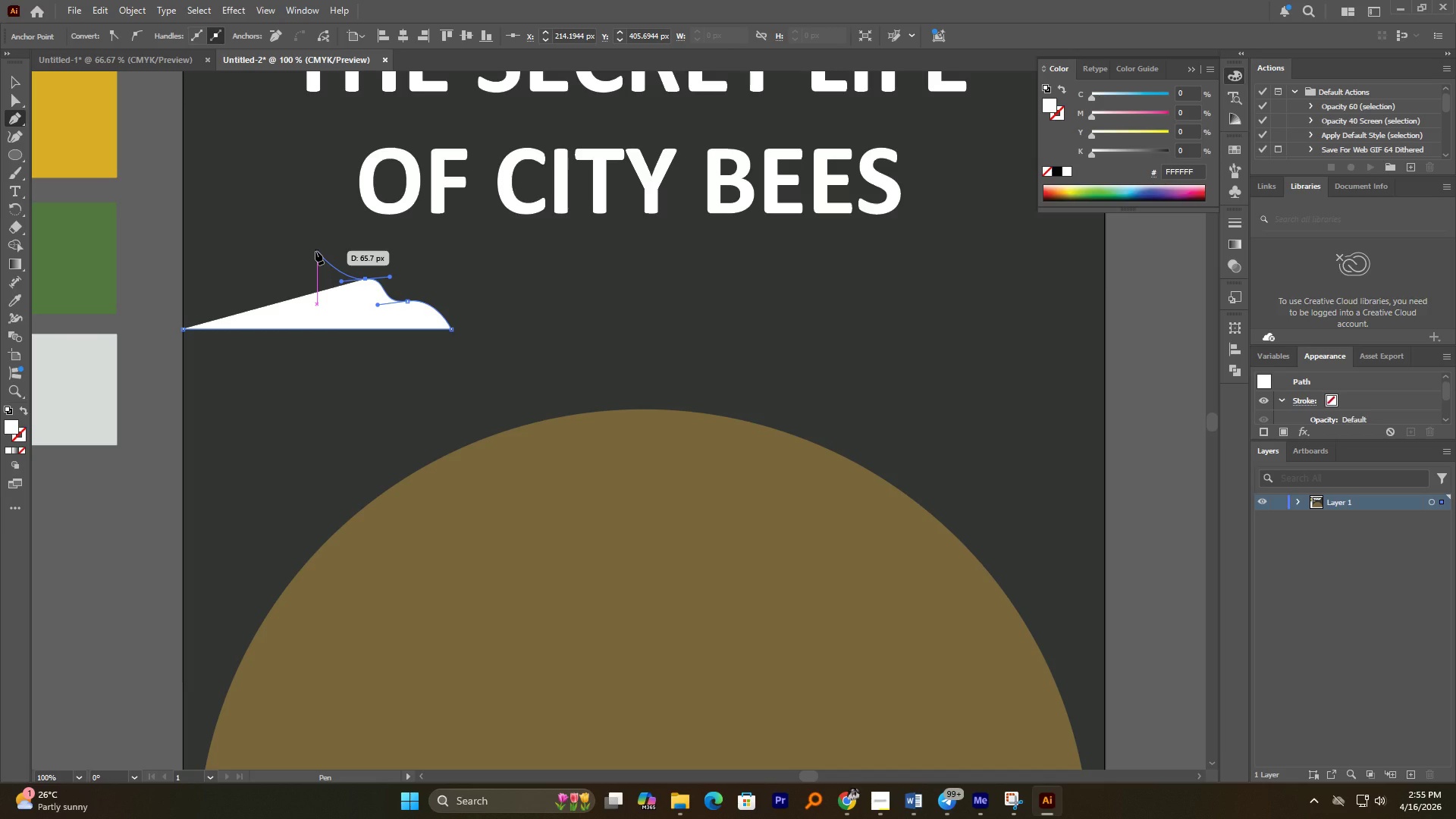 
left_click_drag(start_coordinate=[315, 251], to_coordinate=[287, 264])
 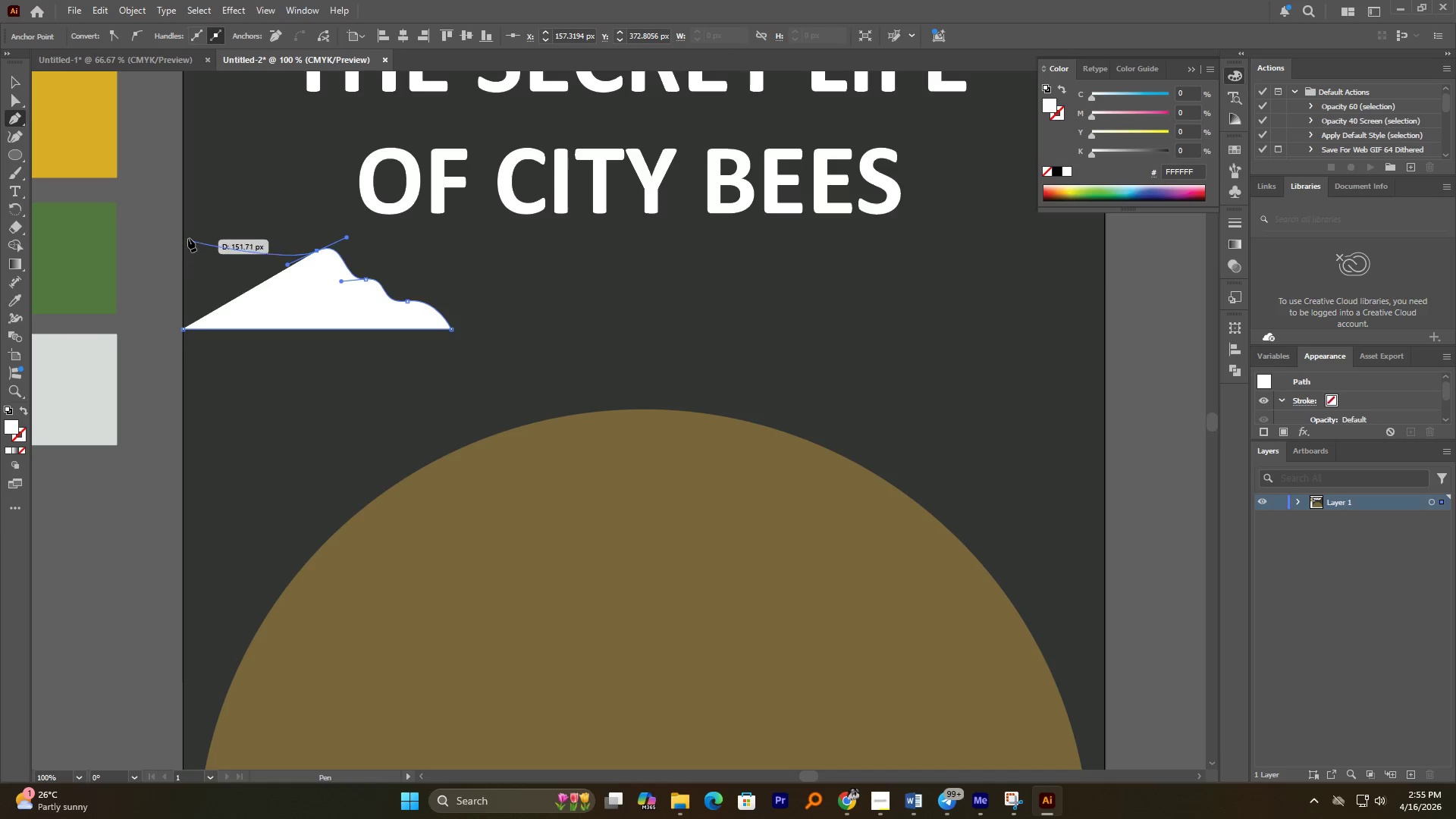 
wait(6.11)
 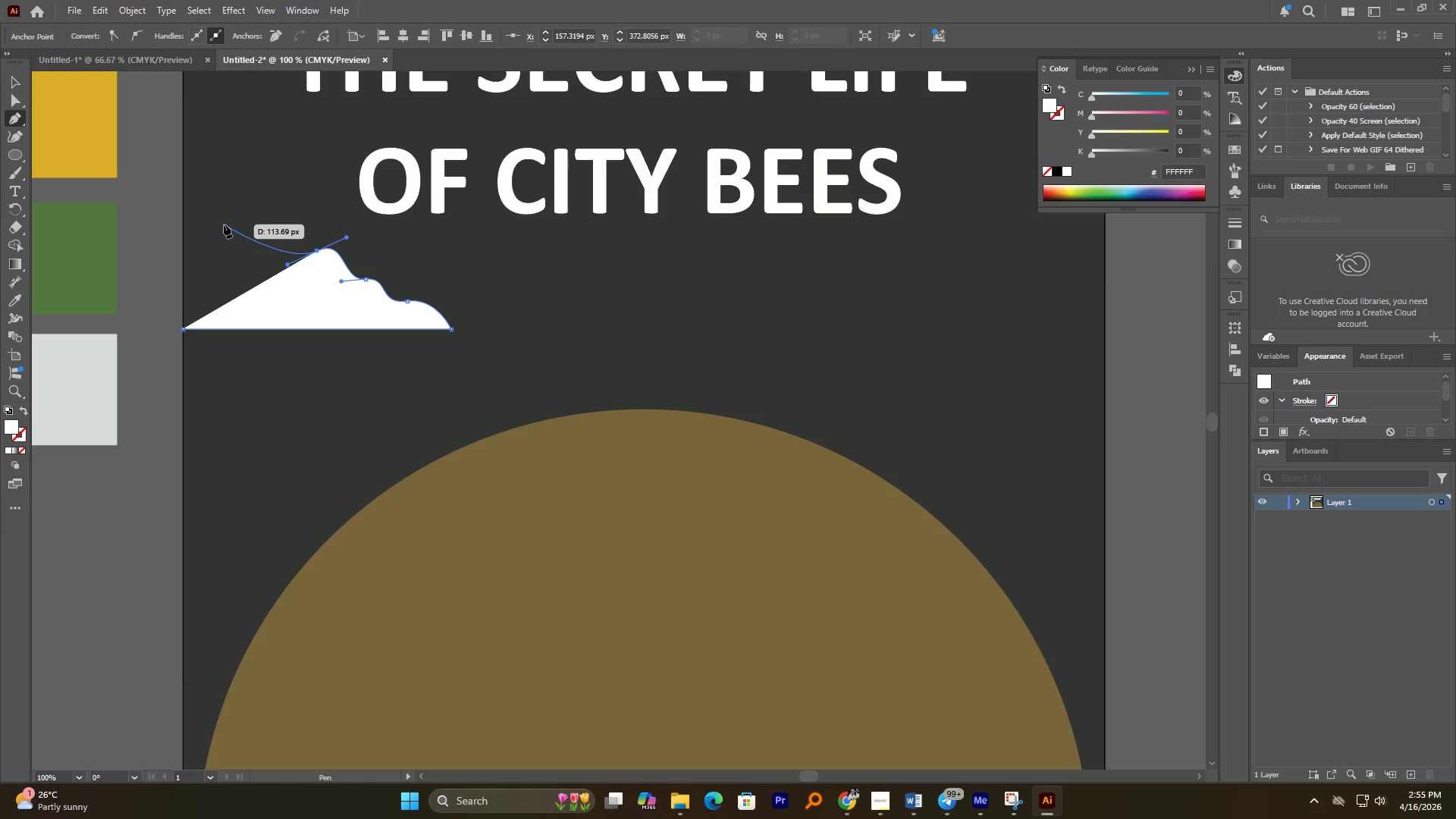 
left_click_drag(start_coordinate=[185, 232], to_coordinate=[145, 294])
 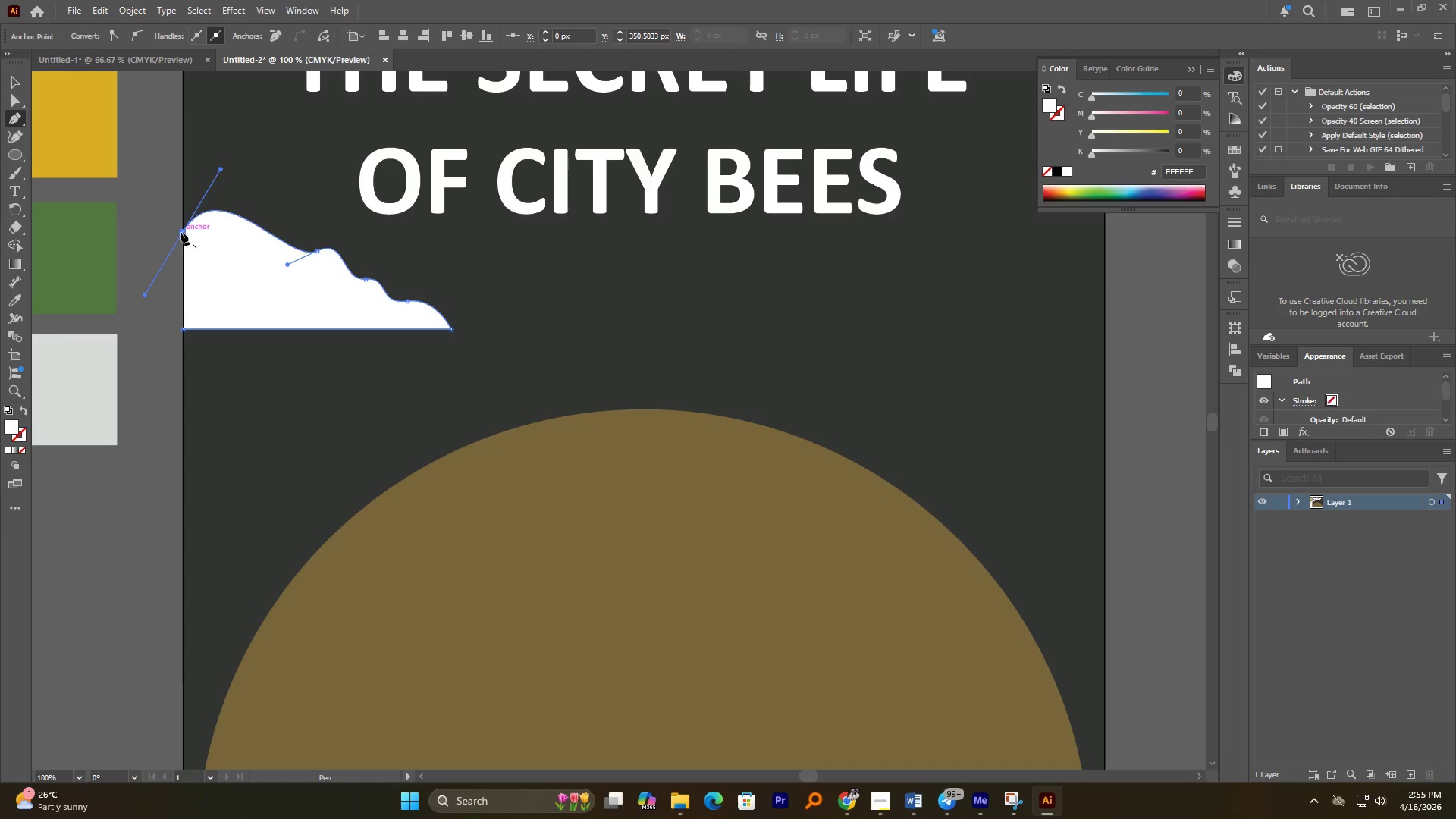 
left_click([181, 232])
 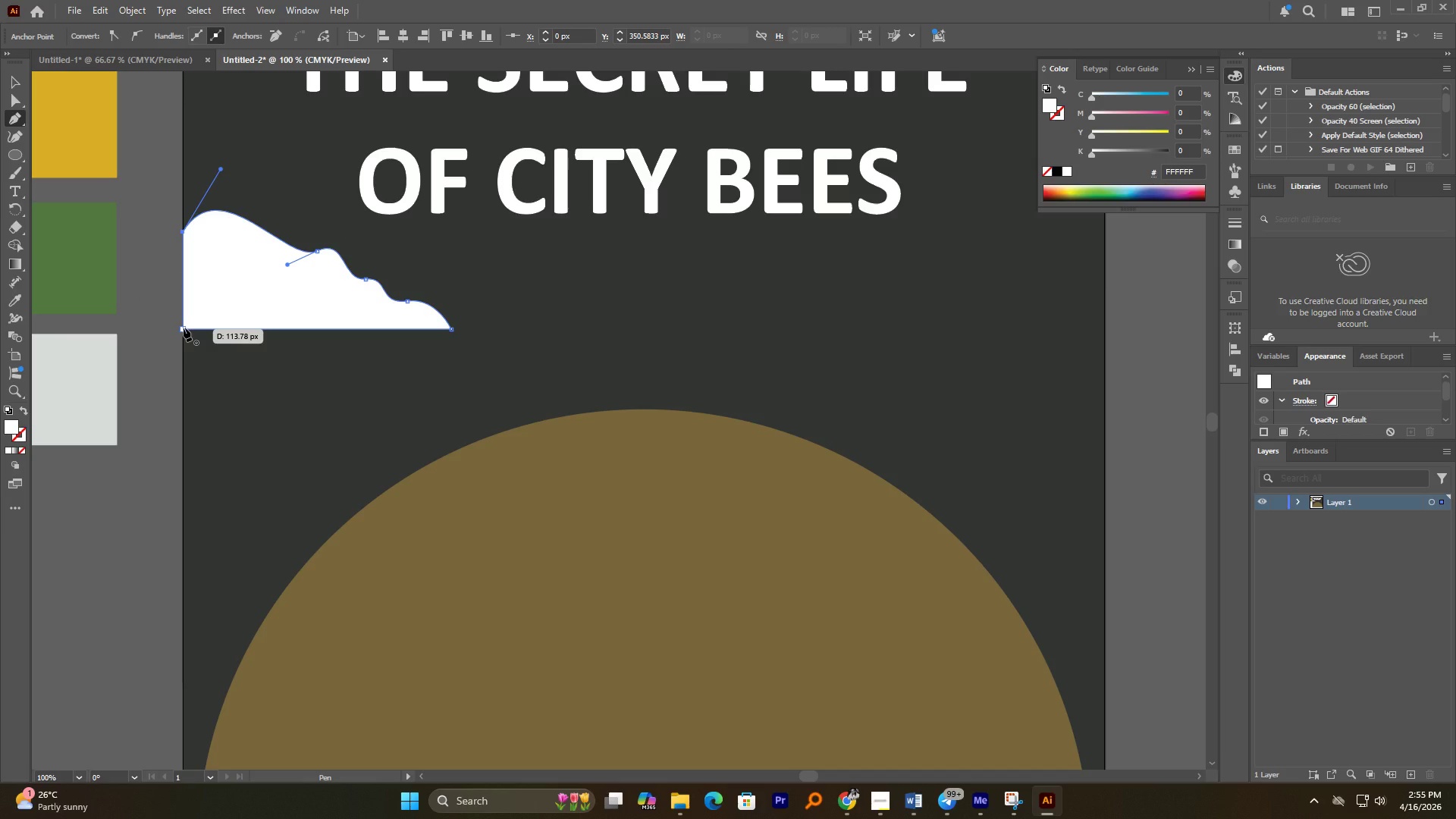 
left_click([184, 328])
 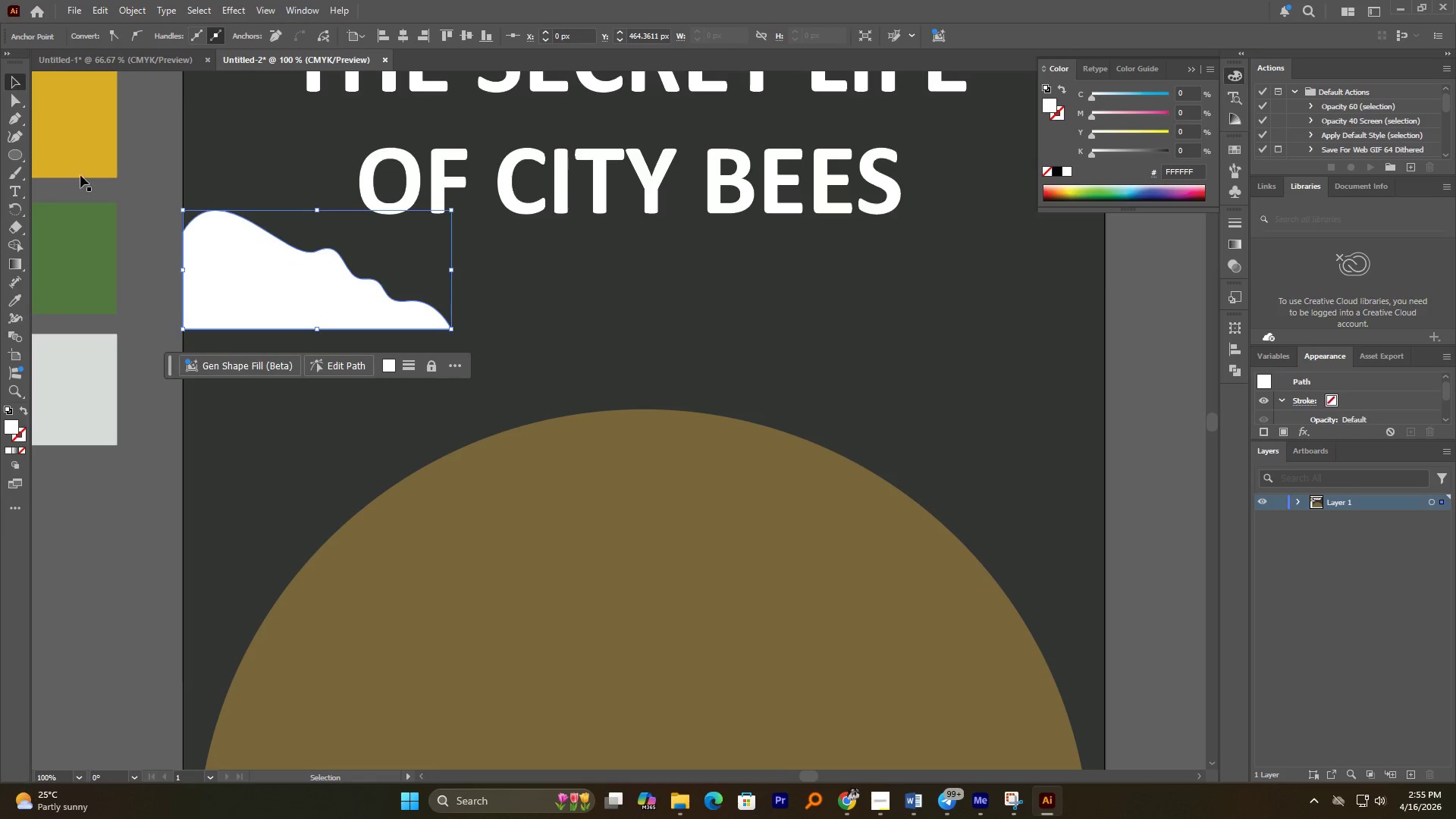 
left_click([143, 305])
 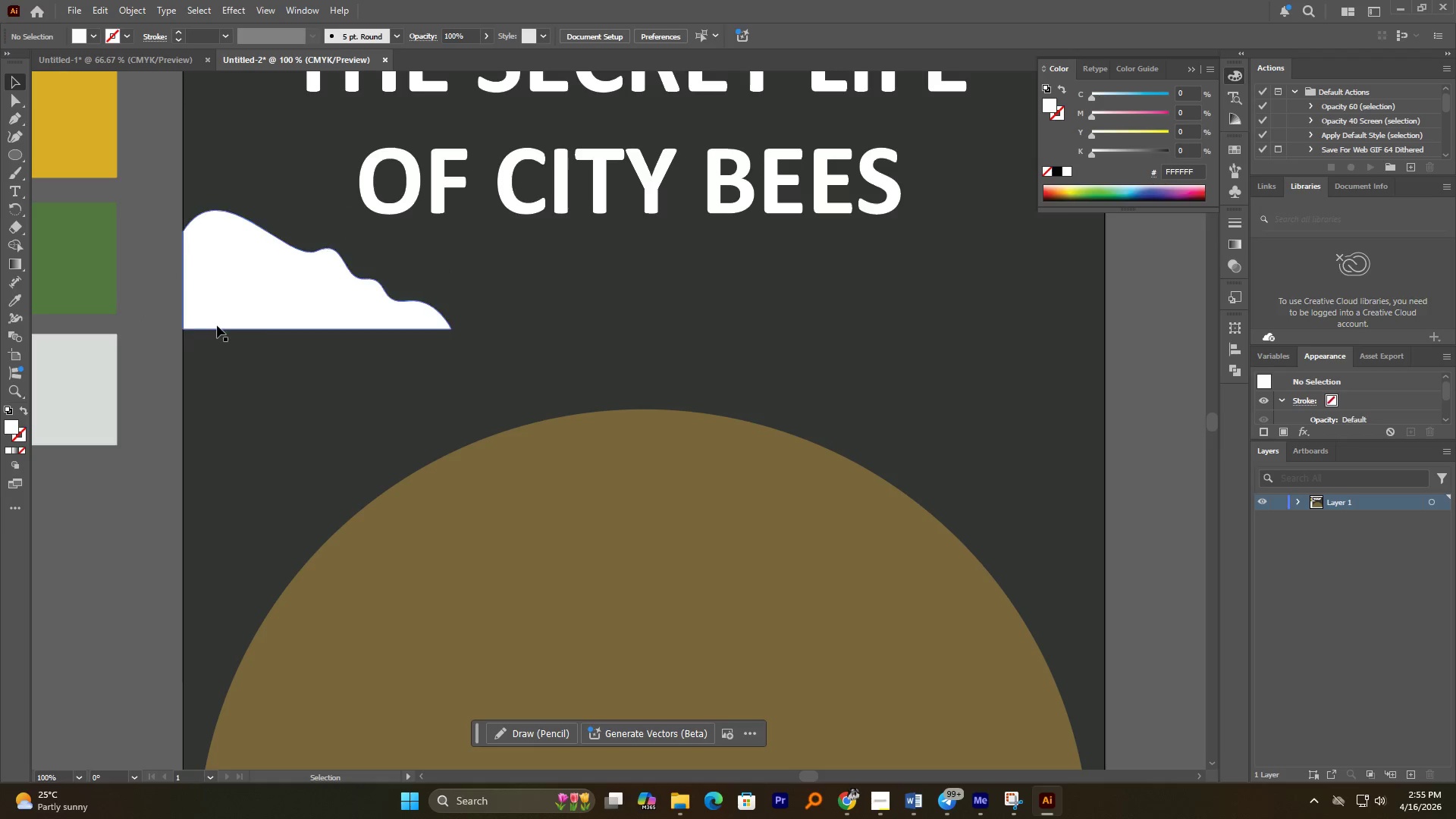 
hold_key(key=AltLeft, duration=3.3)
scroll: coordinate [218, 328], scroll_direction: down, amount: 3.0
 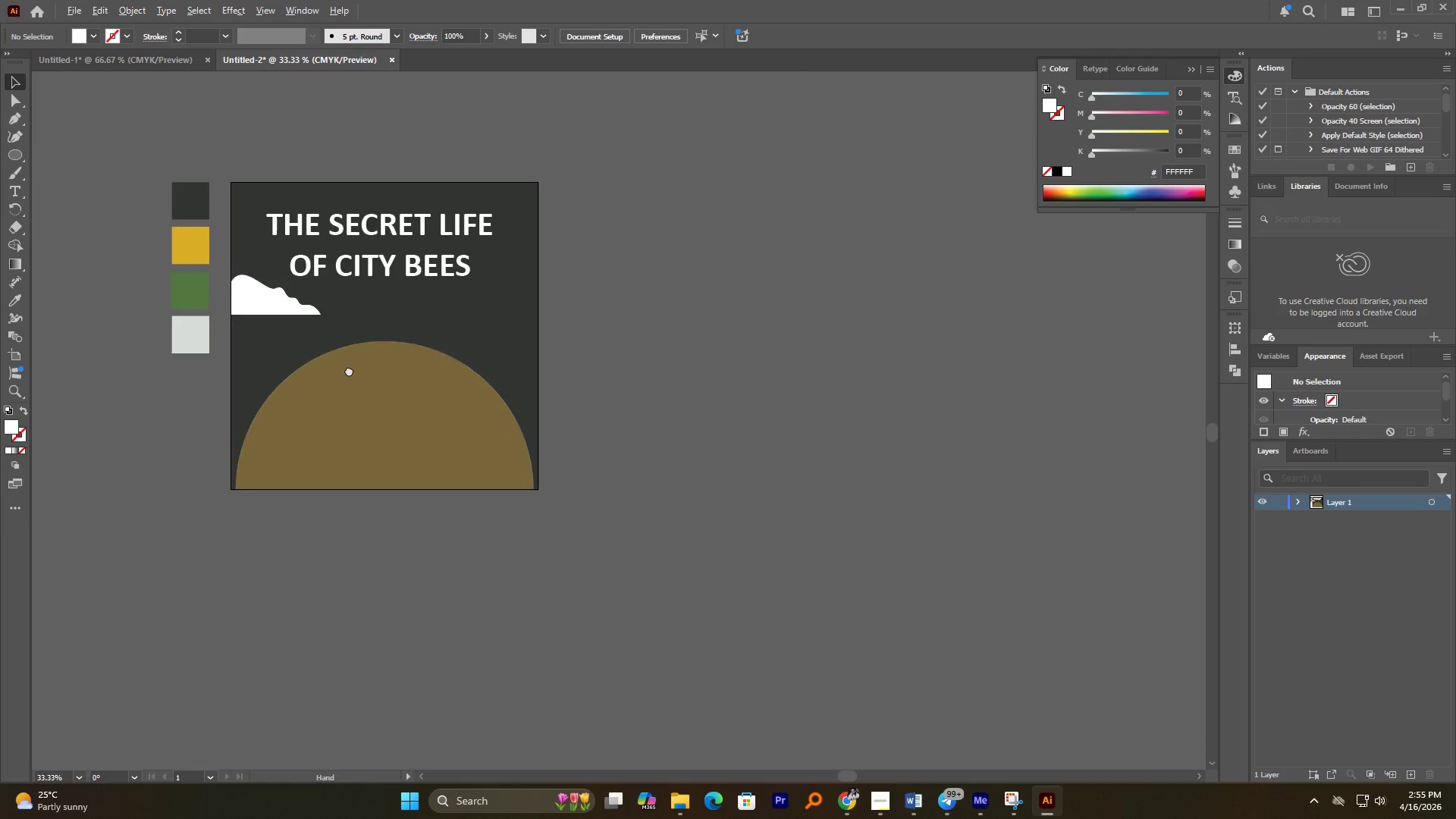 
scroll: coordinate [248, 259], scroll_direction: up, amount: 4.0
 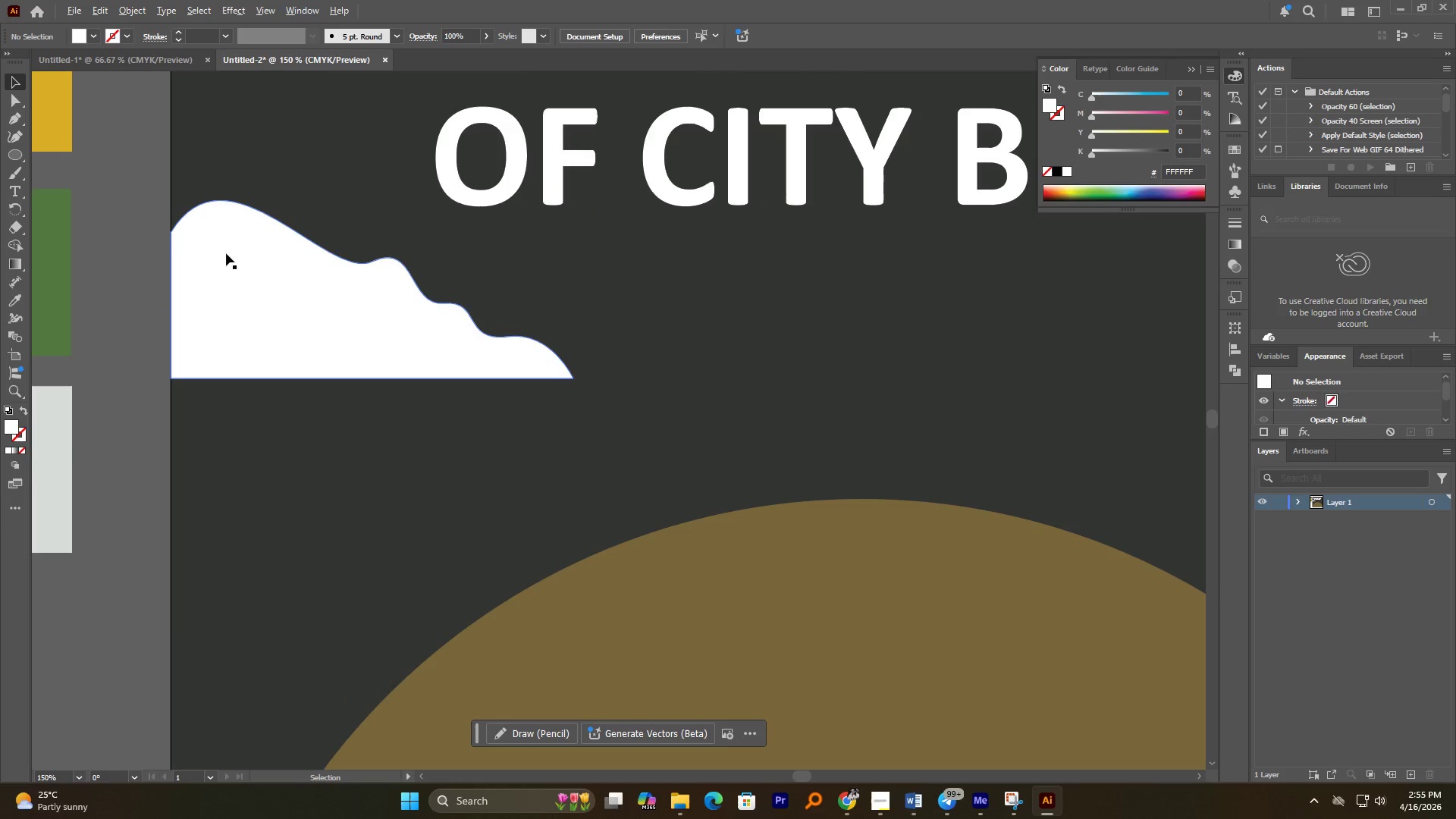 
left_click([235, 250])
 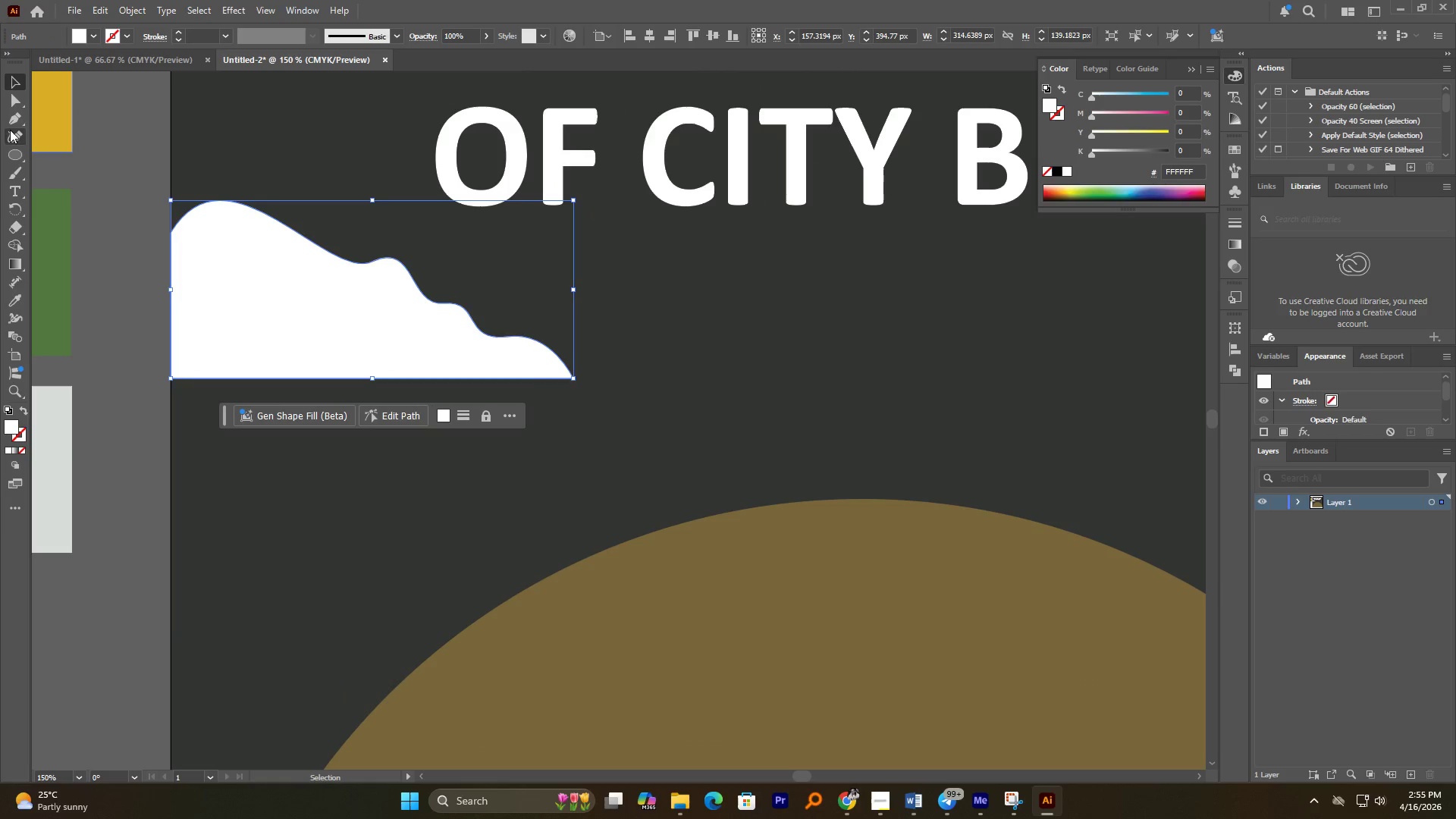 
left_click([14, 136])
 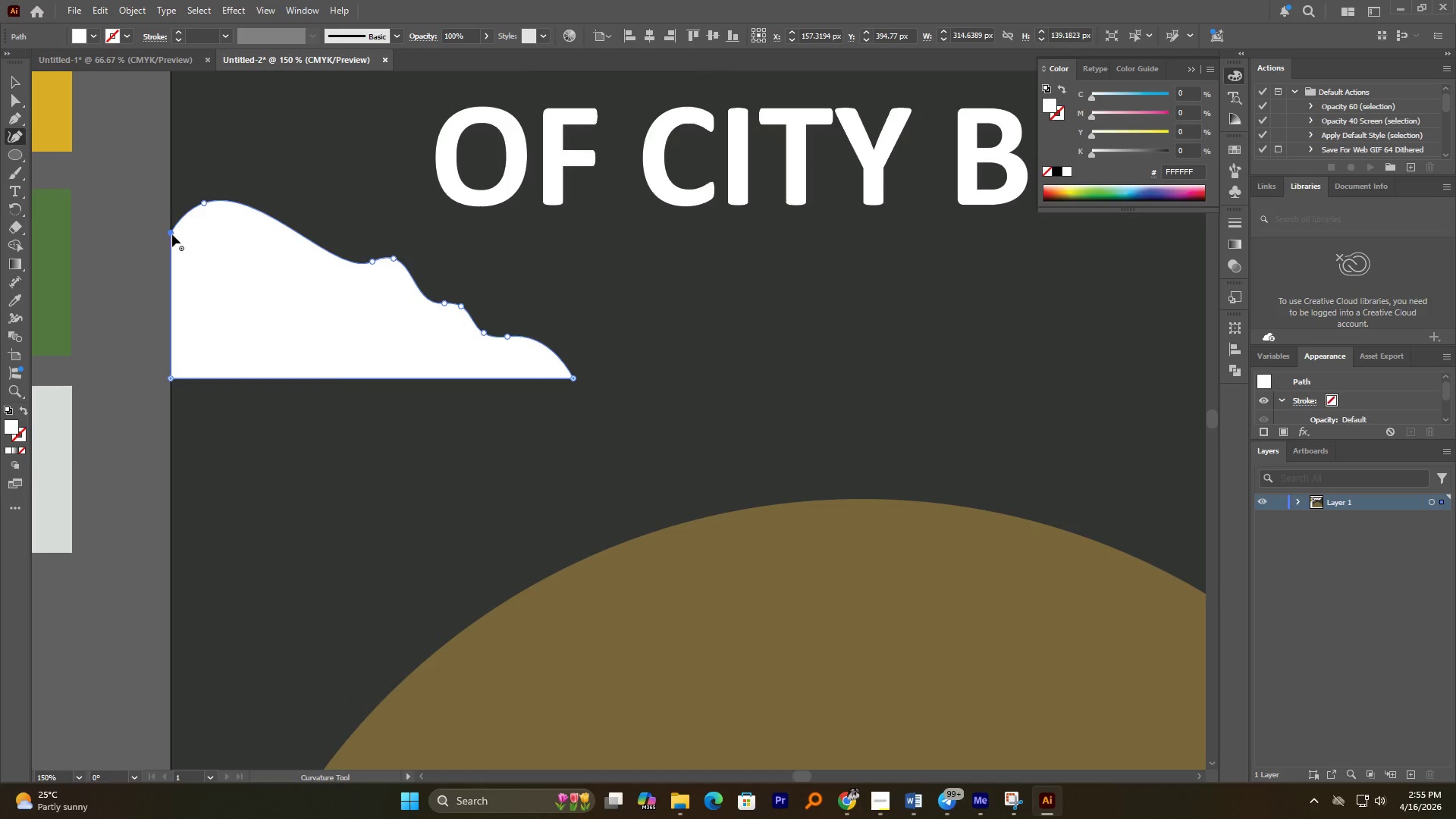 
left_click_drag(start_coordinate=[171, 234], to_coordinate=[172, 281])
 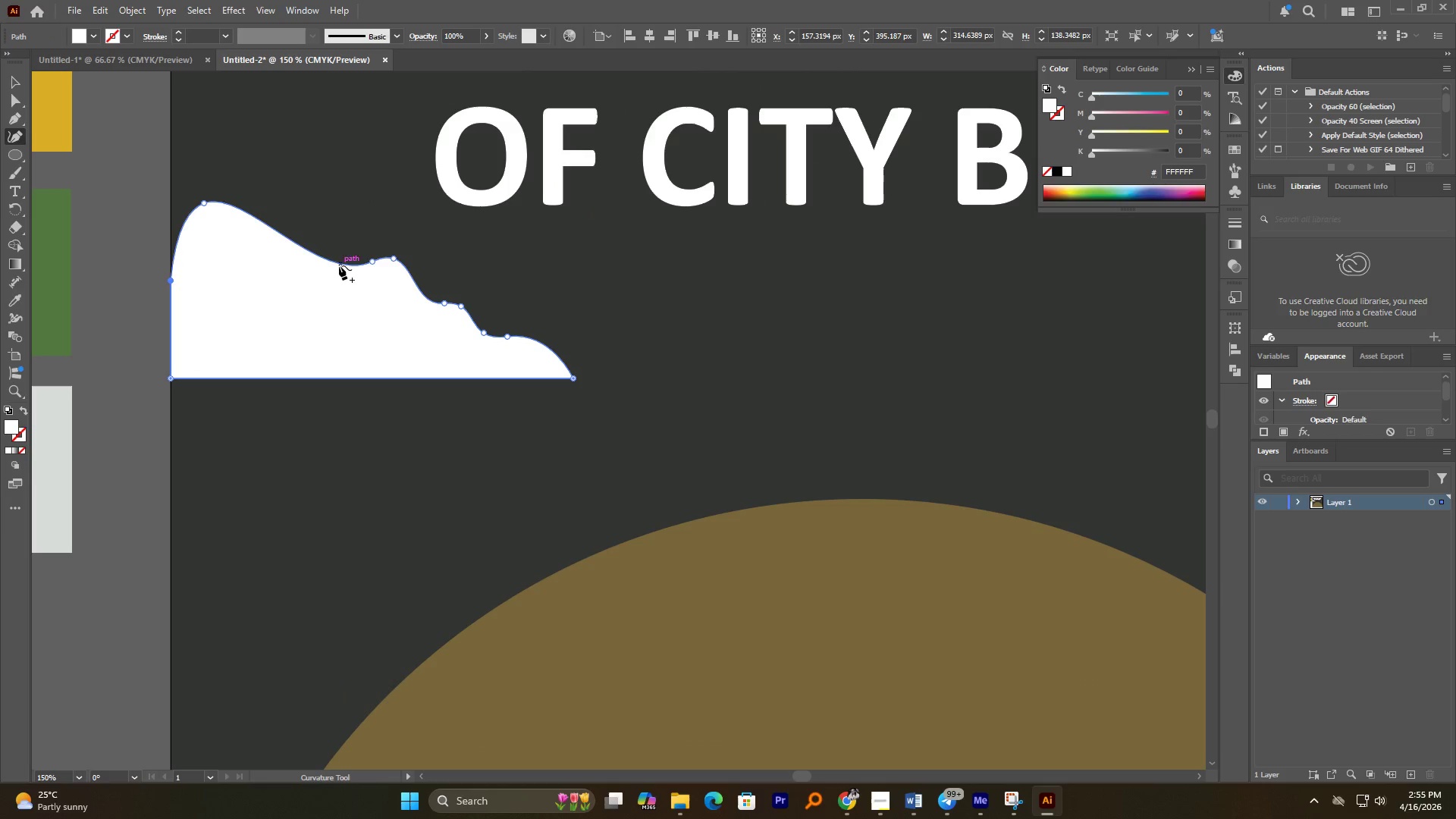 
left_click_drag(start_coordinate=[331, 262], to_coordinate=[320, 283])
 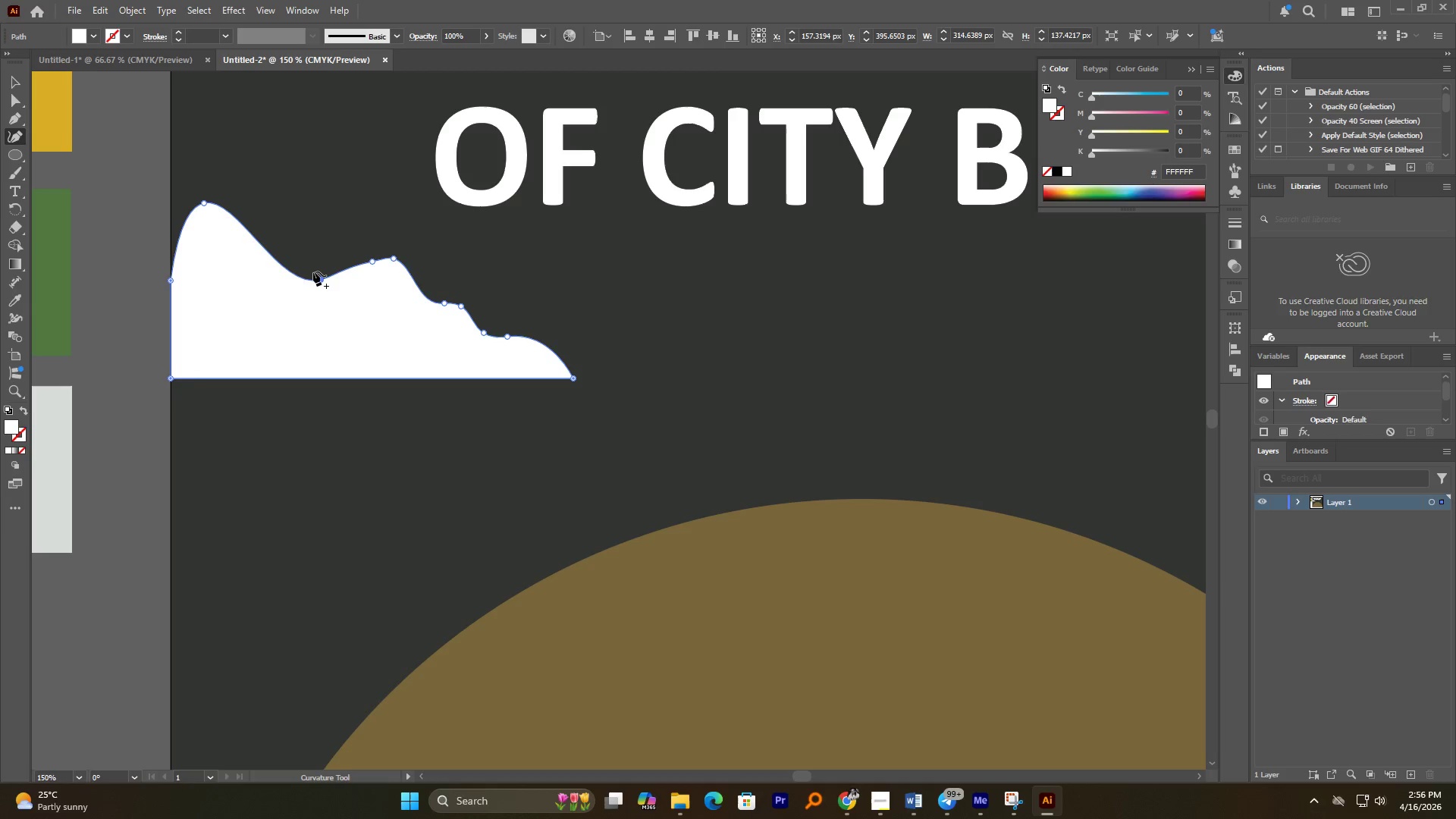 
left_click_drag(start_coordinate=[254, 240], to_coordinate=[285, 219])
 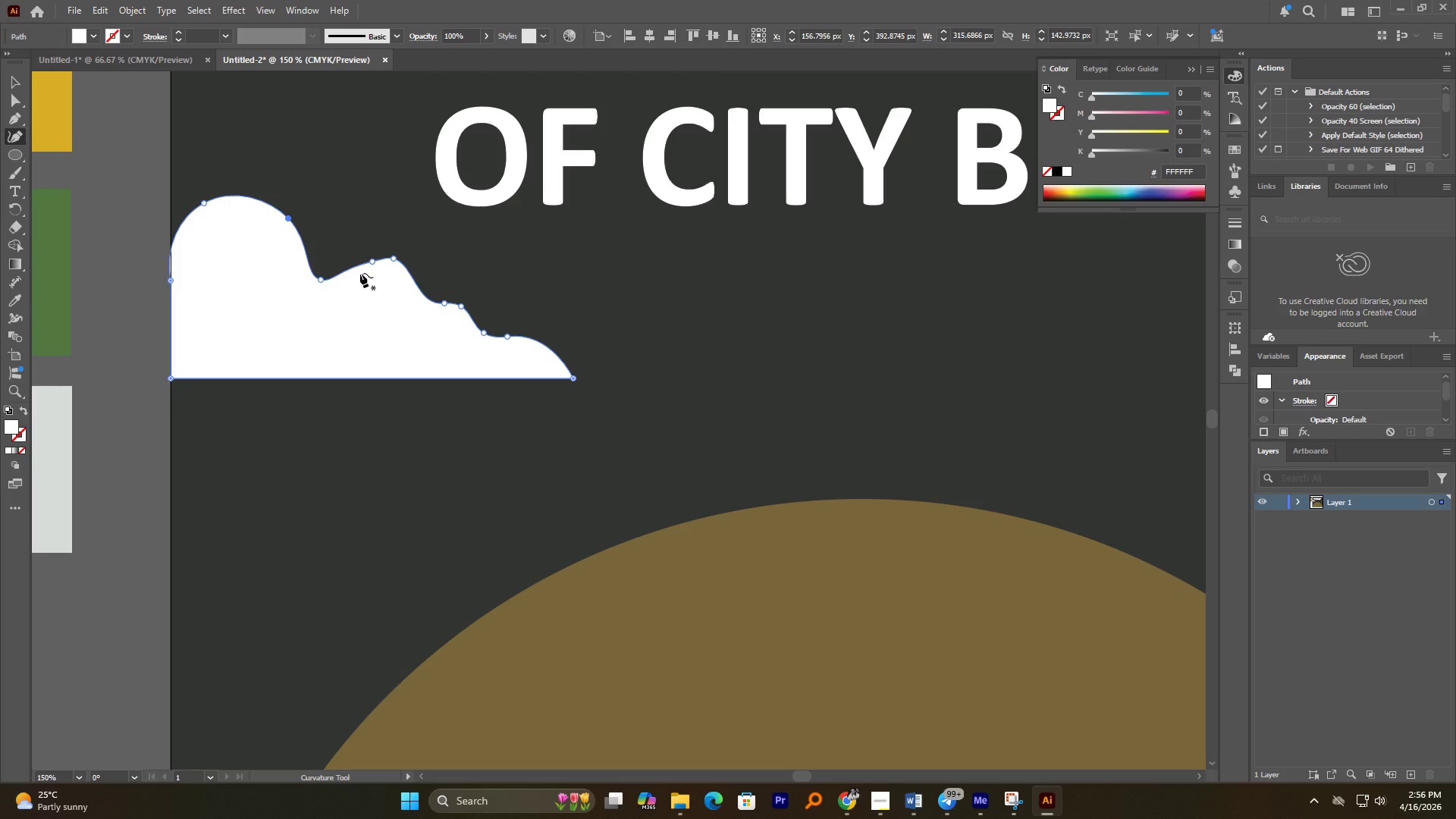 
hold_key(key=AltLeft, duration=2.12)
scroll: coordinate [362, 280], scroll_direction: up, amount: 2.0
 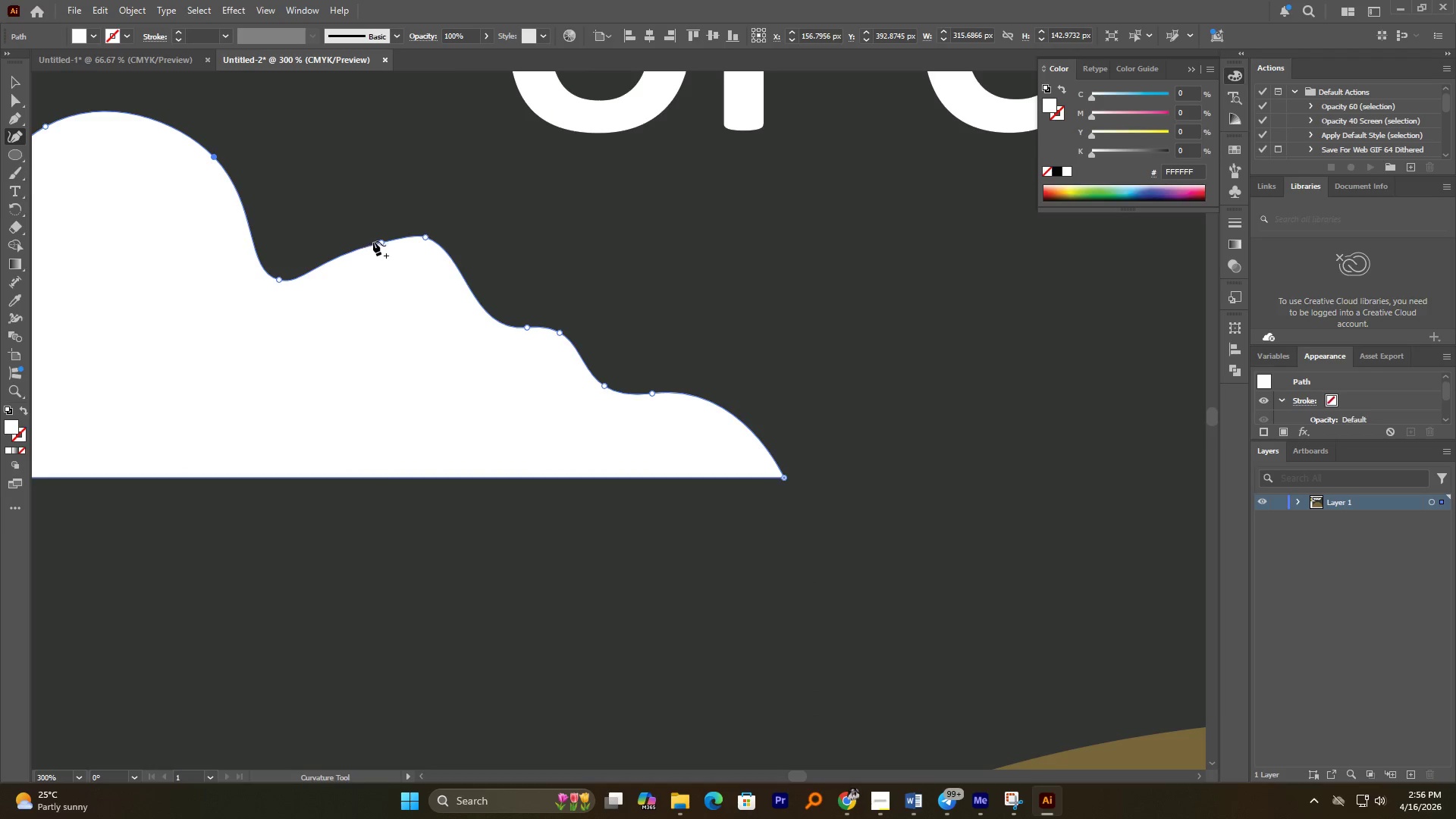 
left_click_drag(start_coordinate=[378, 241], to_coordinate=[304, 250])
 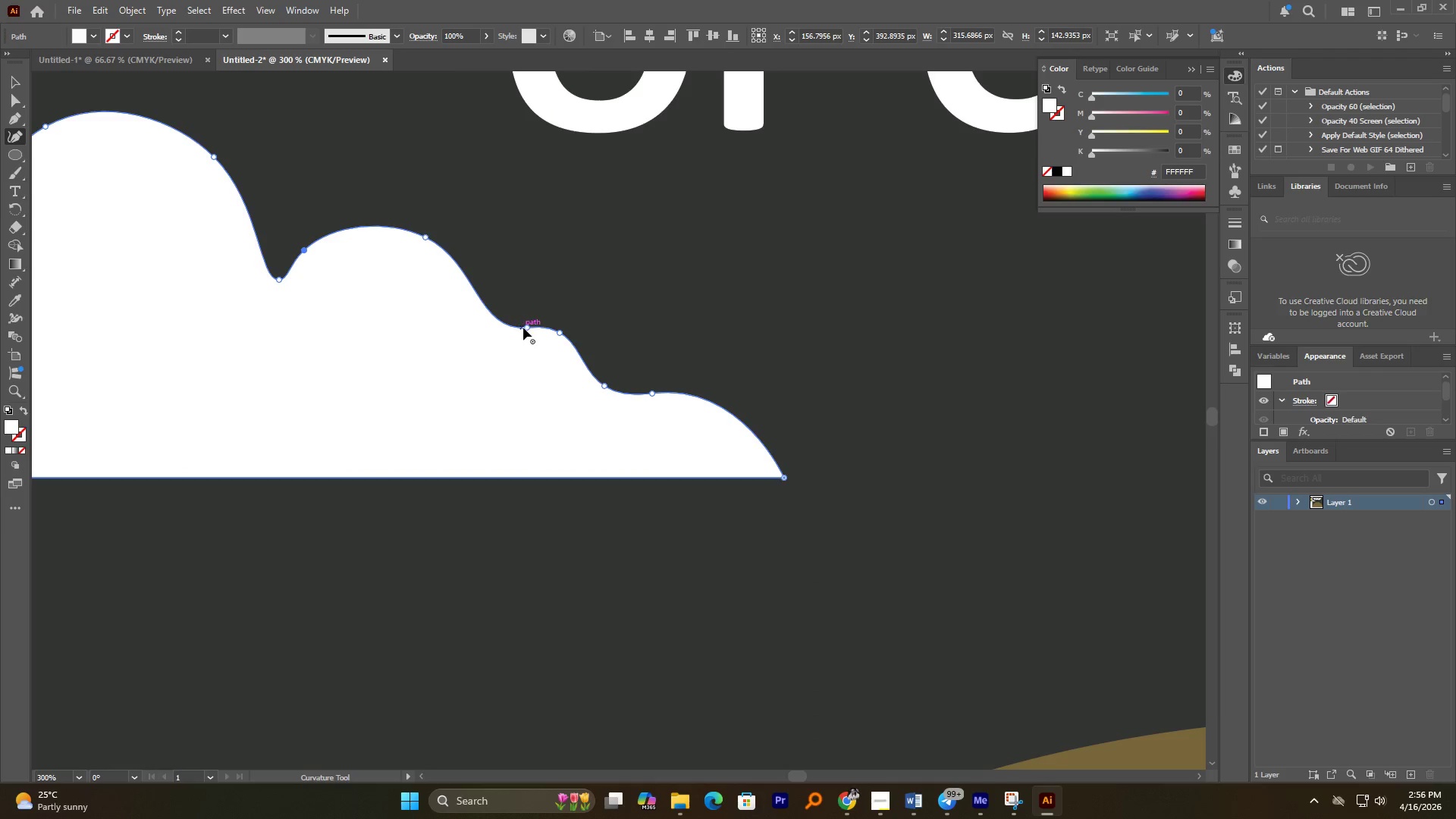 
left_click_drag(start_coordinate=[523, 328], to_coordinate=[473, 334])
 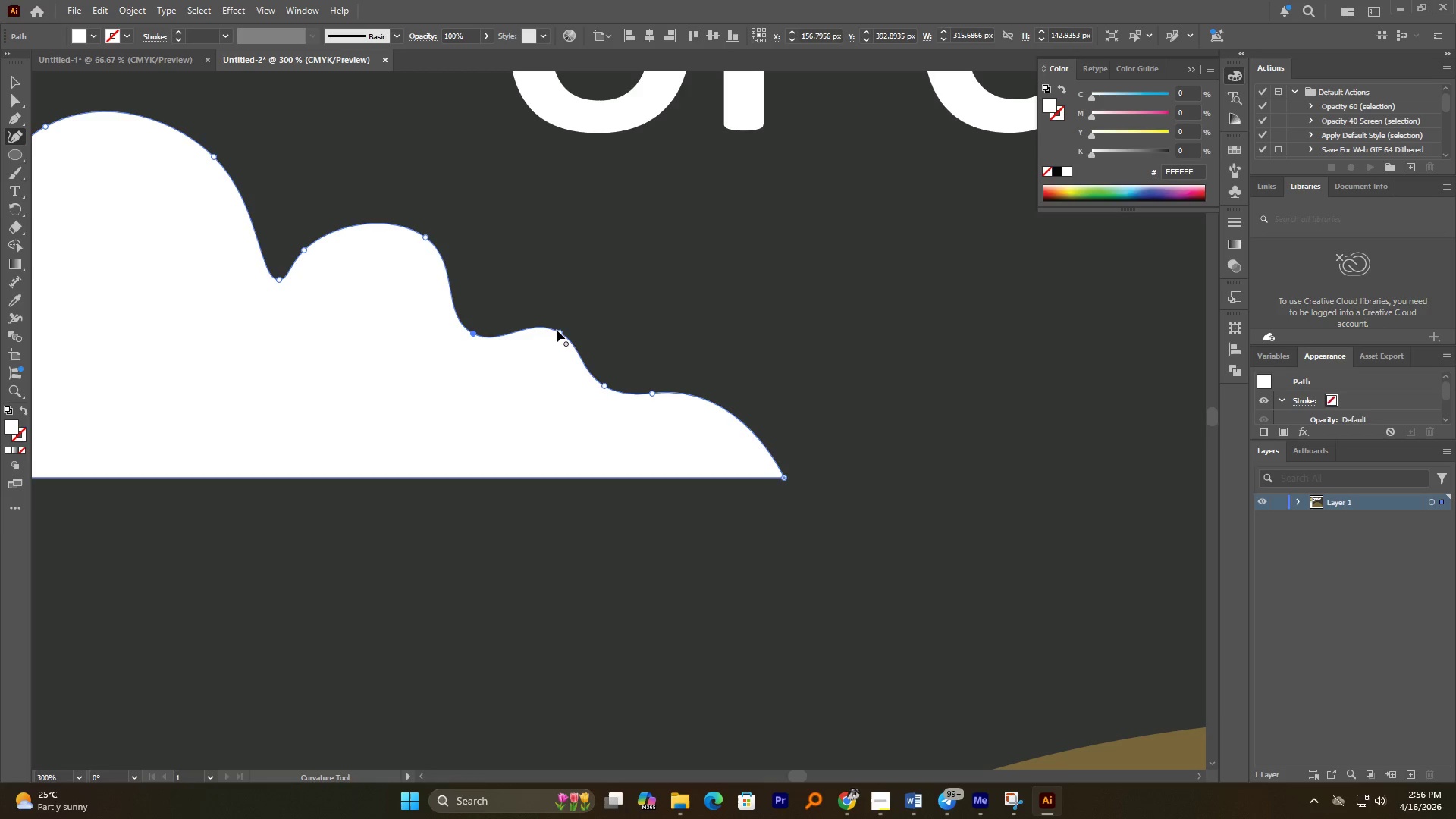 
left_click_drag(start_coordinate=[557, 329], to_coordinate=[521, 326])
 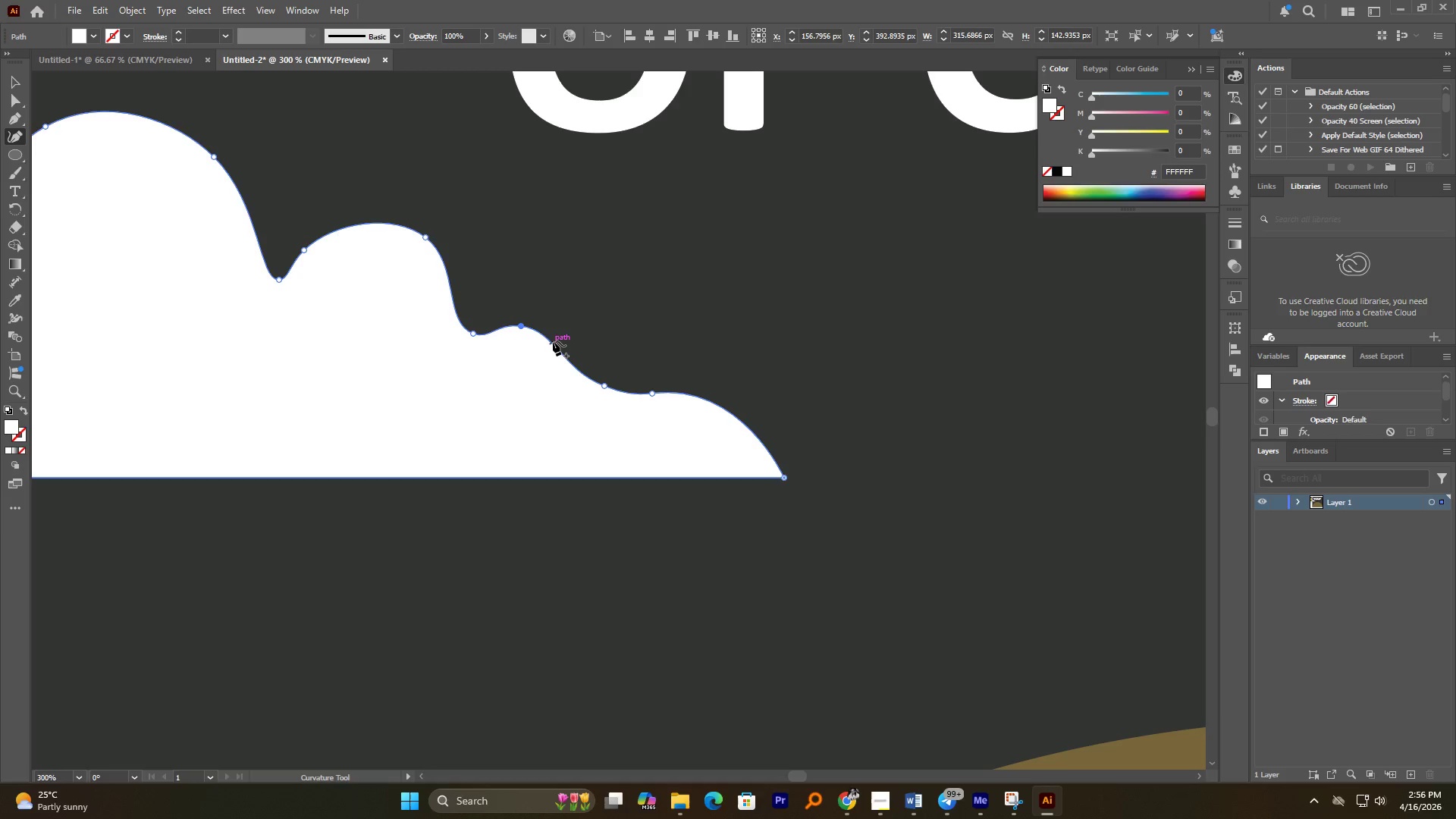 
left_click_drag(start_coordinate=[546, 337], to_coordinate=[559, 331])
 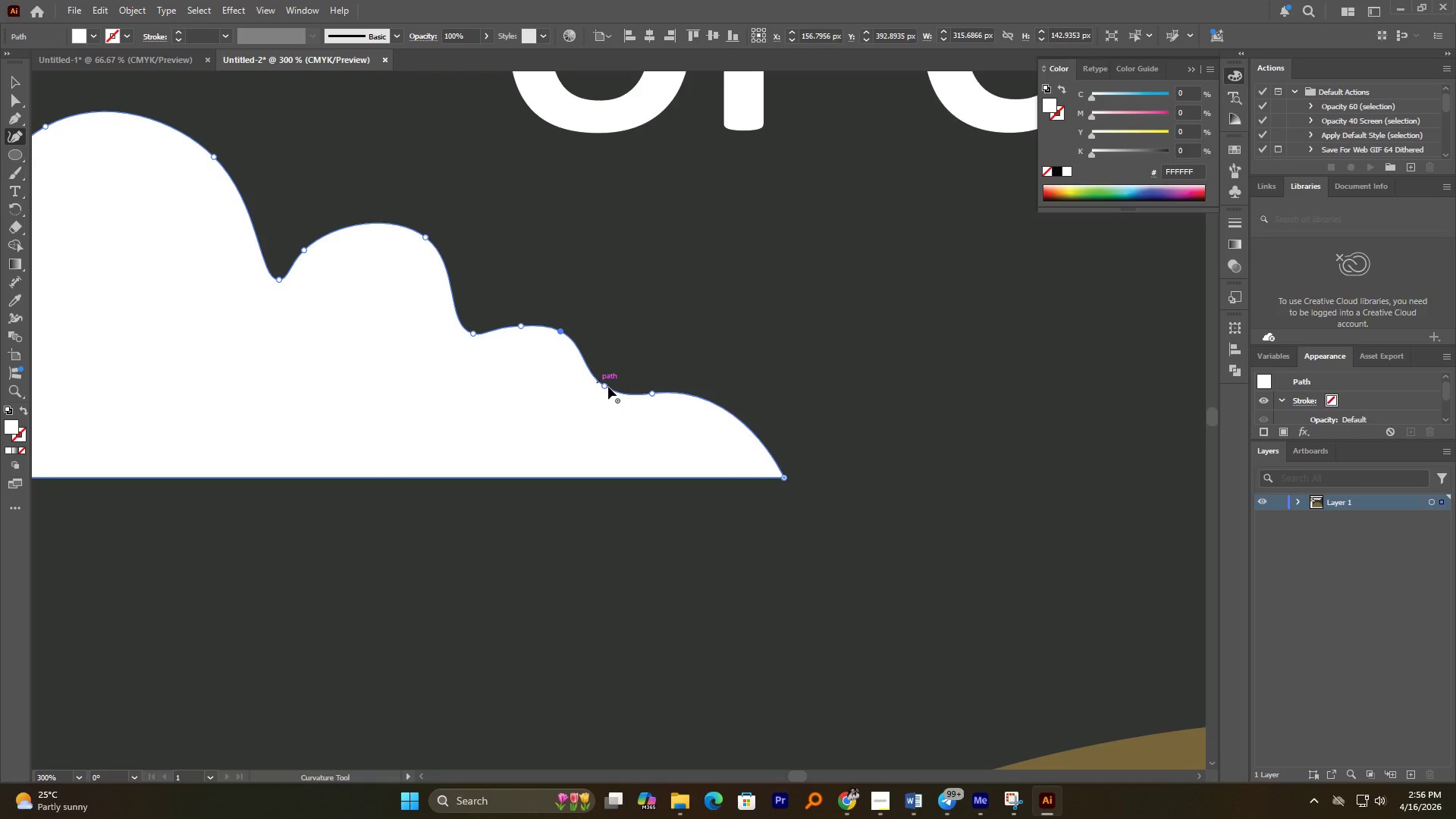 
left_click_drag(start_coordinate=[607, 387], to_coordinate=[573, 381])
 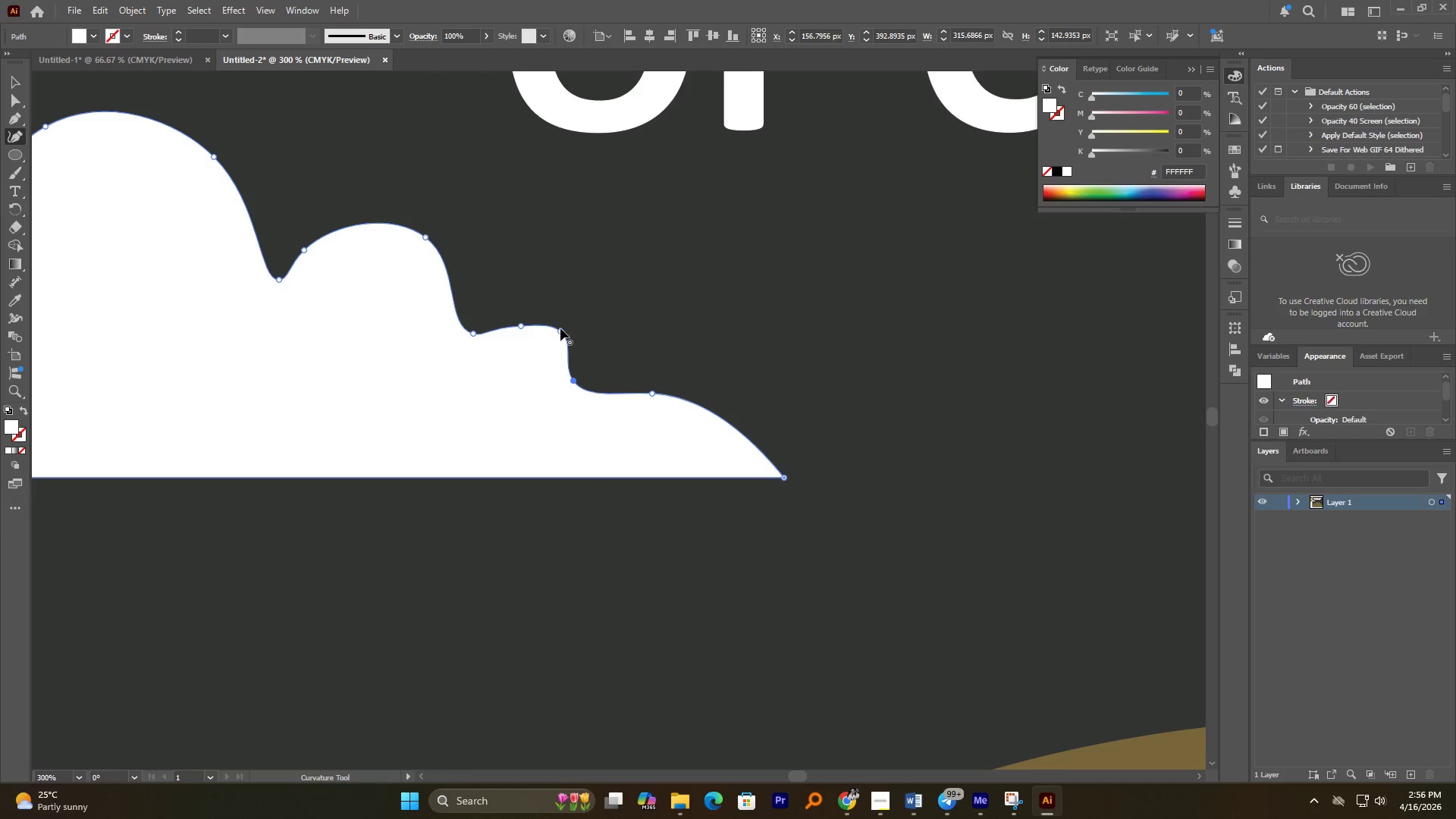 
left_click_drag(start_coordinate=[560, 328], to_coordinate=[564, 344])
 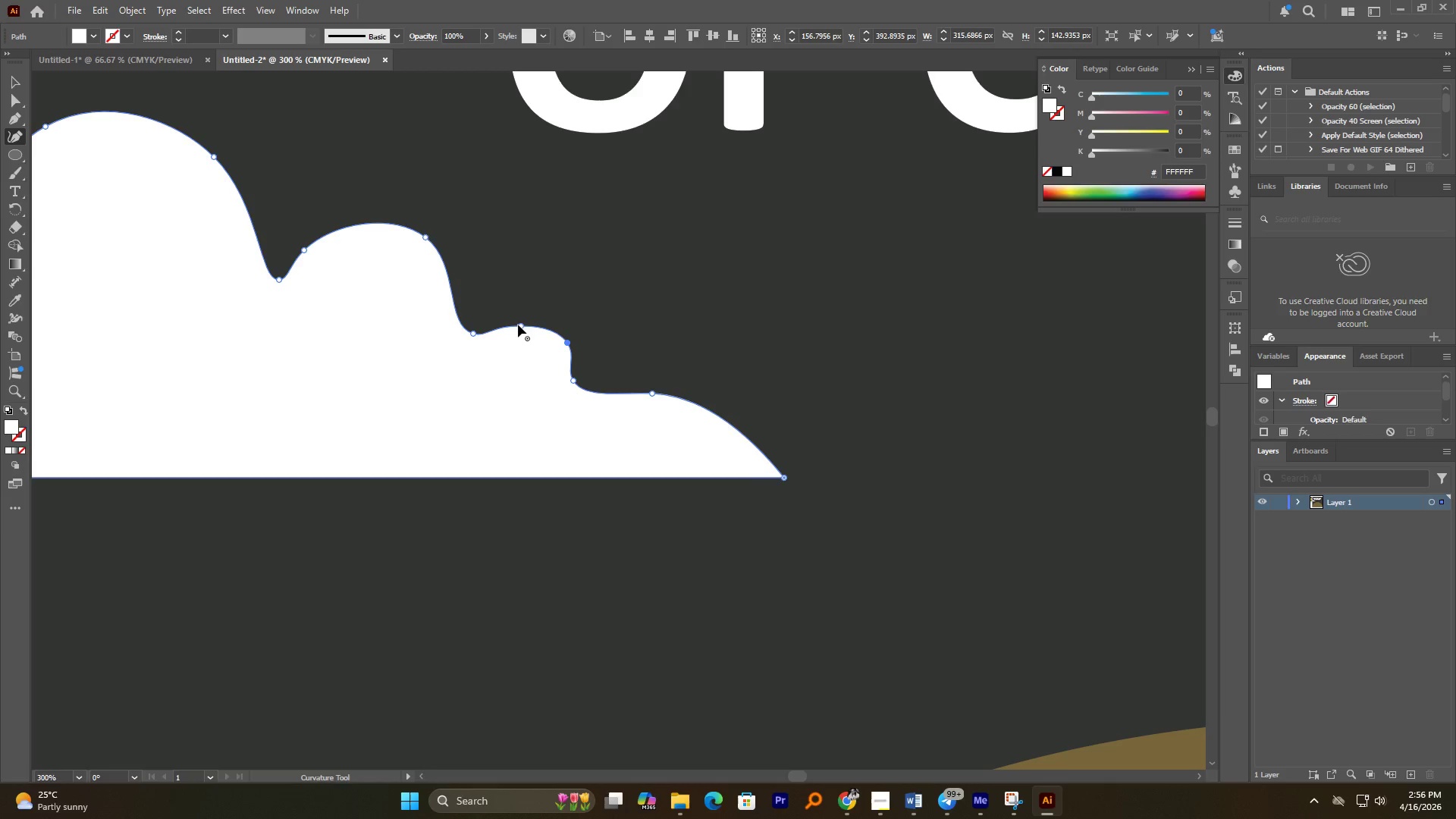 
left_click_drag(start_coordinate=[518, 325], to_coordinate=[516, 318])
 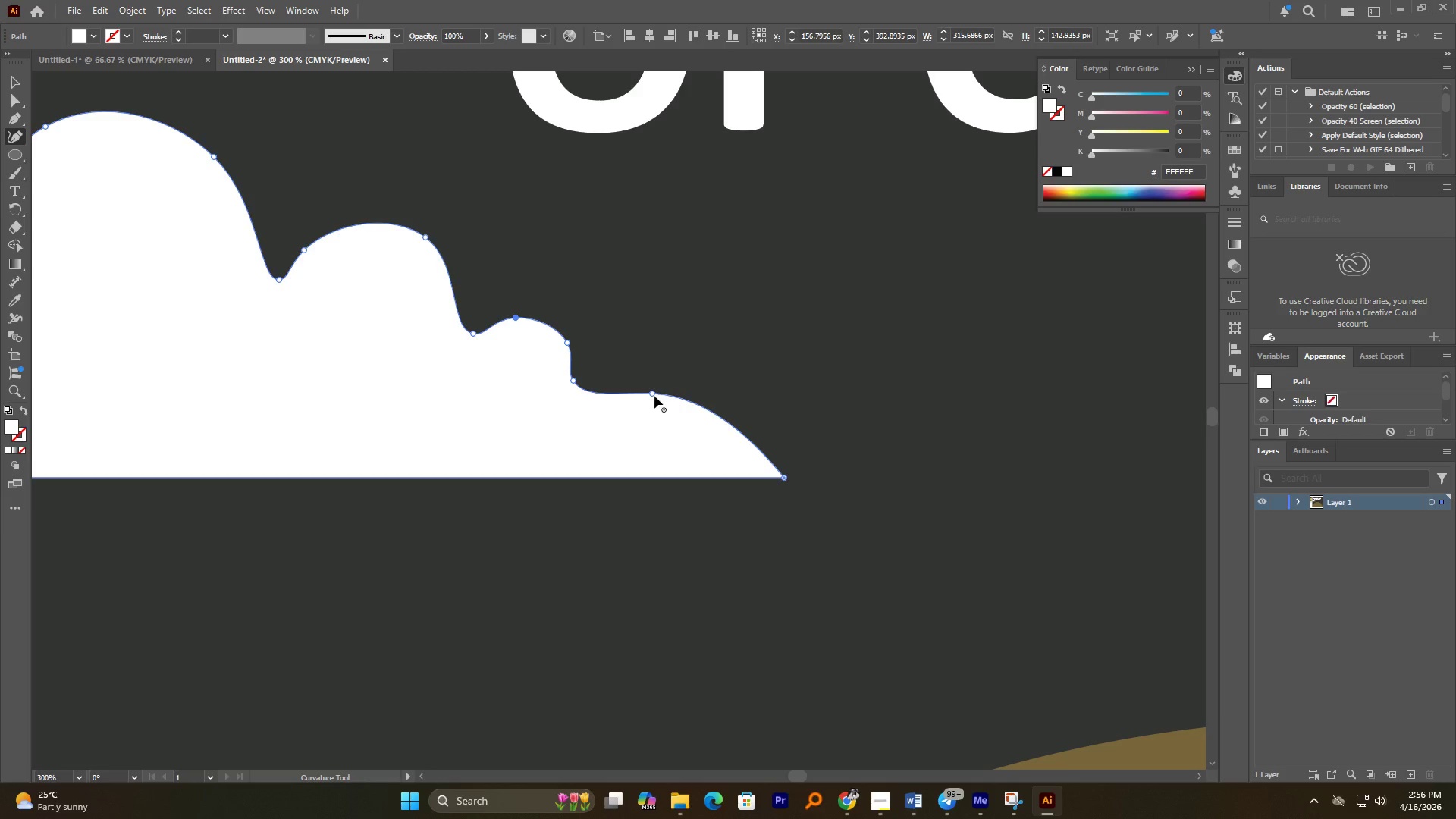 
left_click_drag(start_coordinate=[652, 394], to_coordinate=[708, 391])
 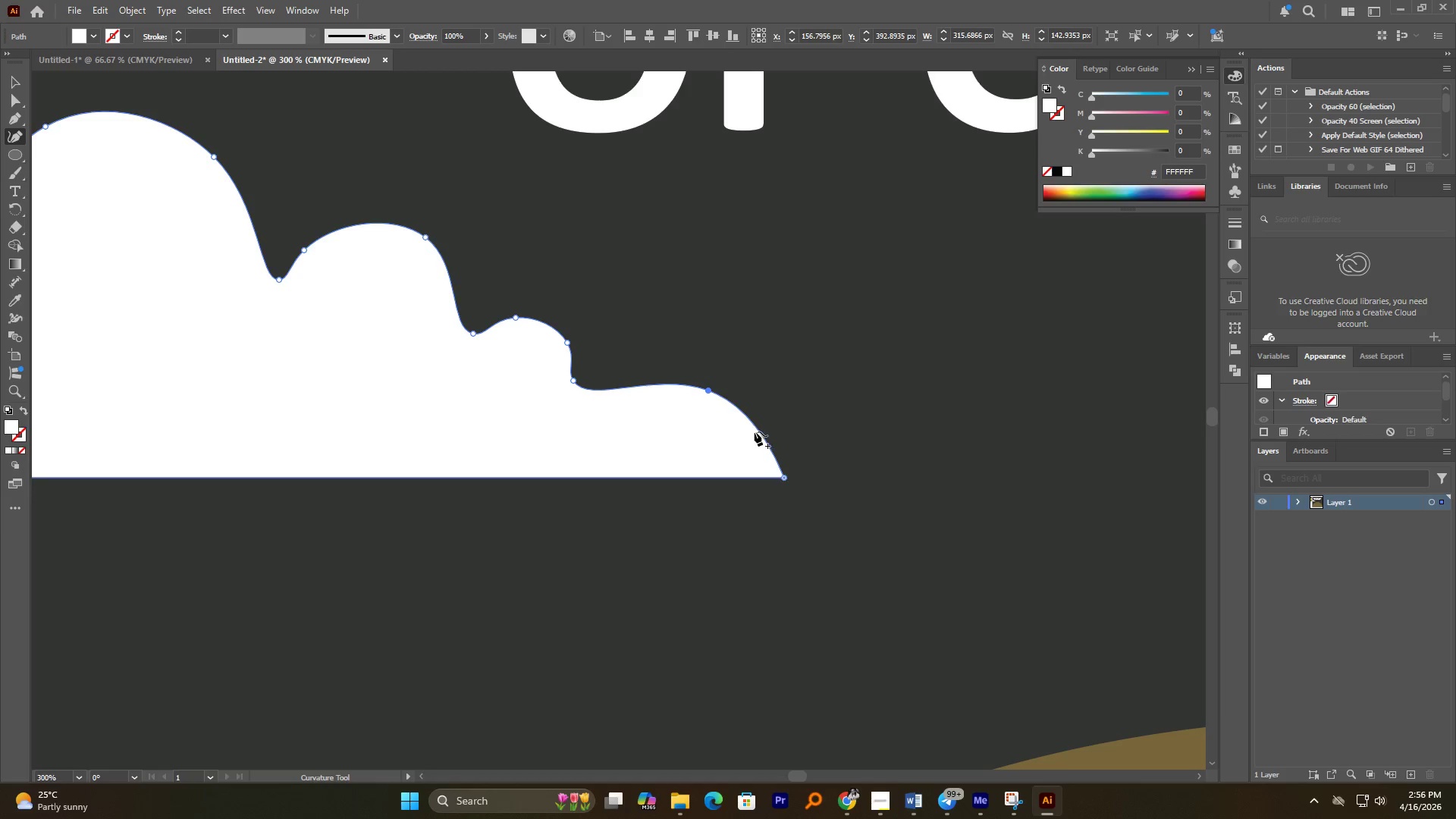 
left_click_drag(start_coordinate=[765, 444], to_coordinate=[760, 426])
 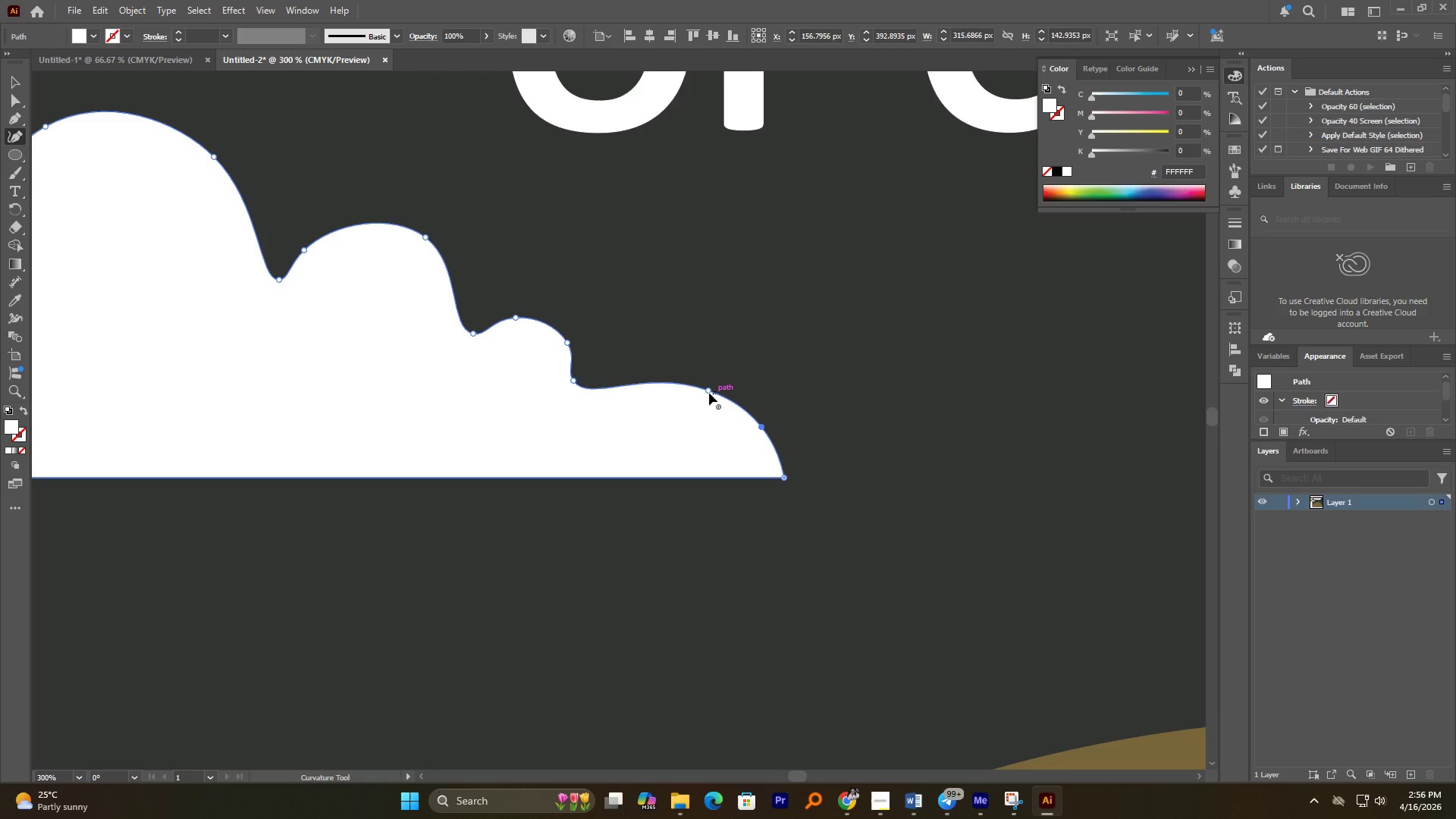 
left_click_drag(start_coordinate=[703, 392], to_coordinate=[601, 399])
 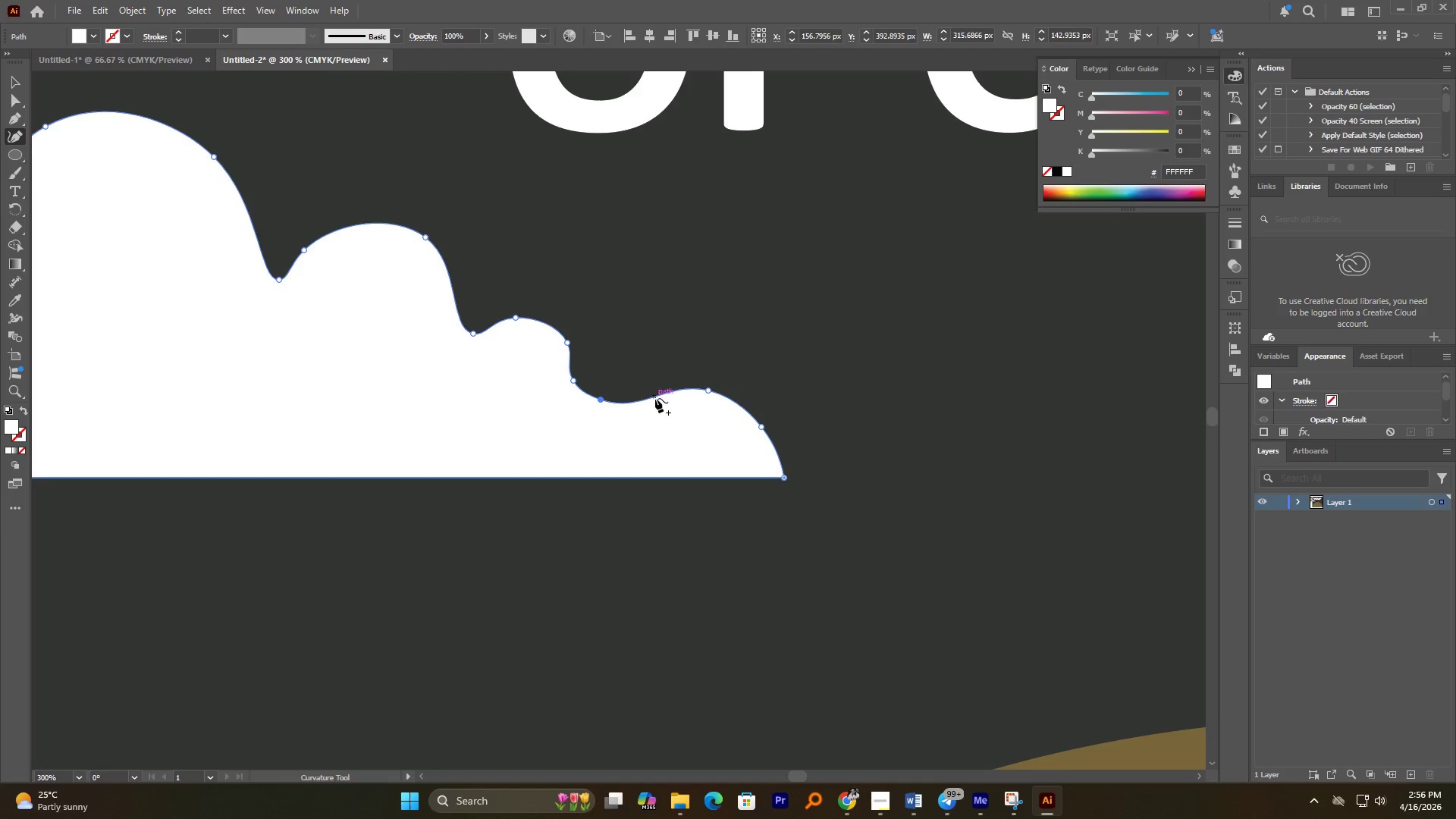 
left_click_drag(start_coordinate=[655, 398], to_coordinate=[653, 388])
 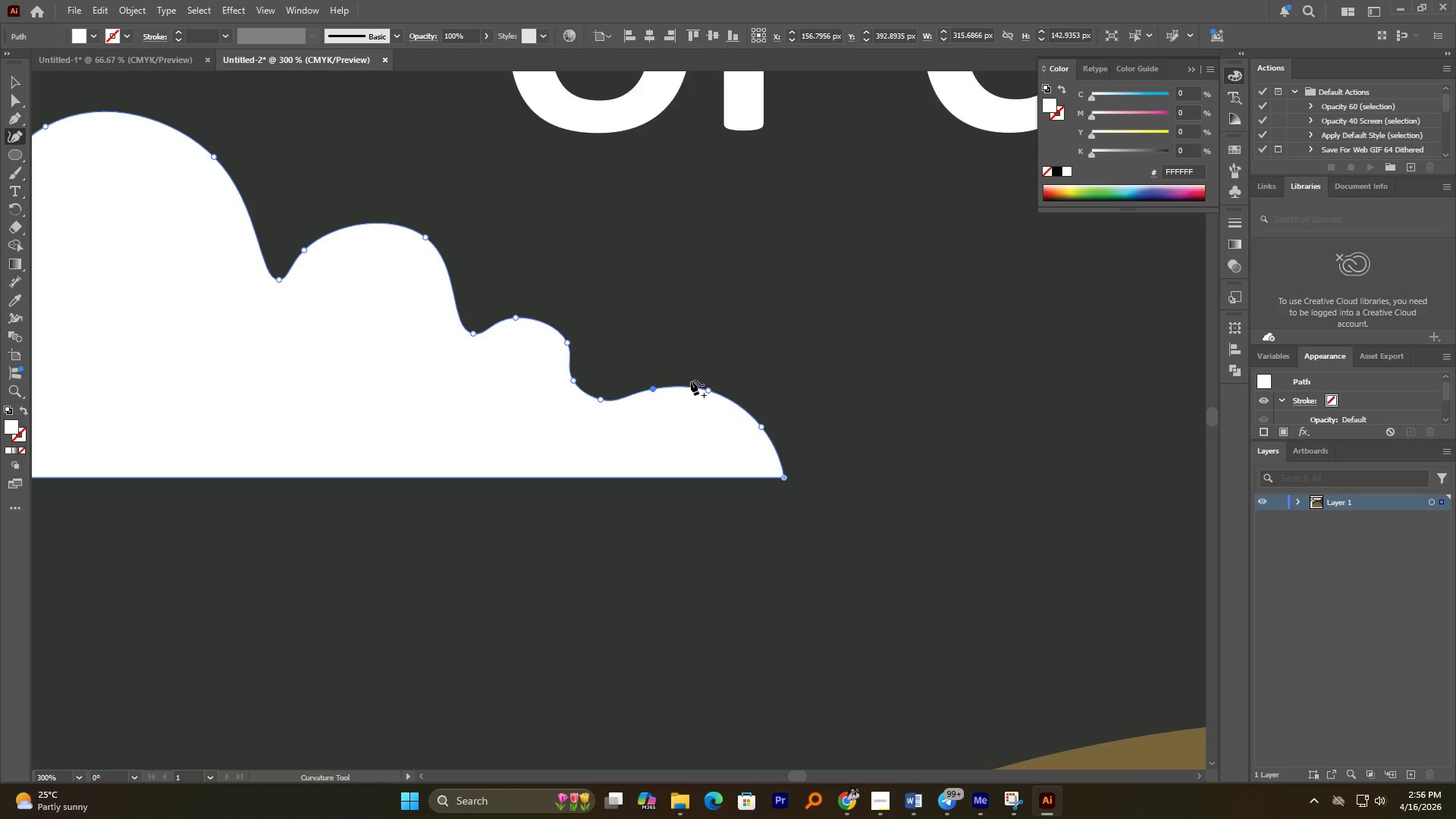 
hold_key(key=AltLeft, duration=1.33)
scroll: coordinate [689, 378], scroll_direction: down, amount: 3.0
 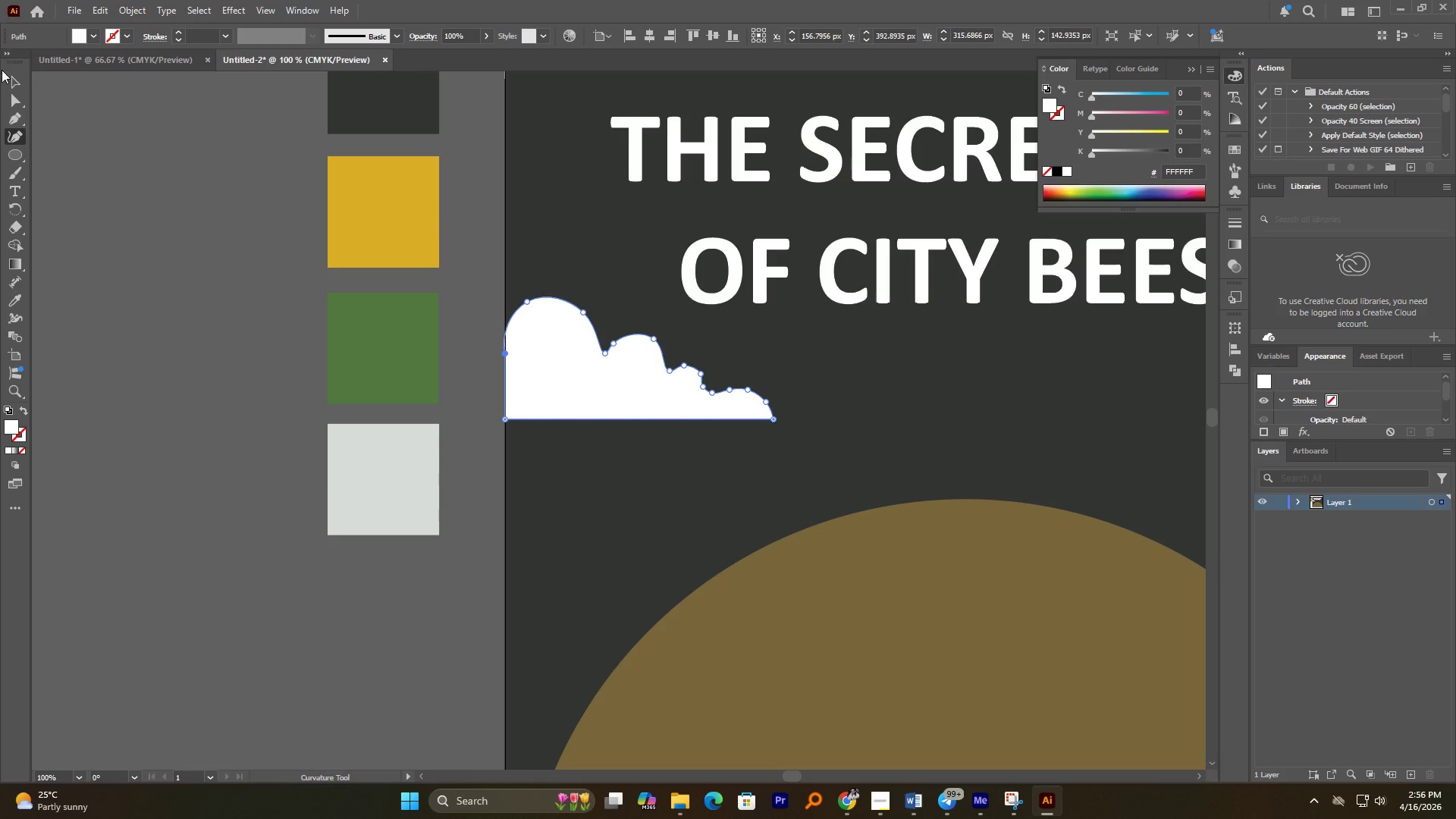 
double_click([117, 127])
 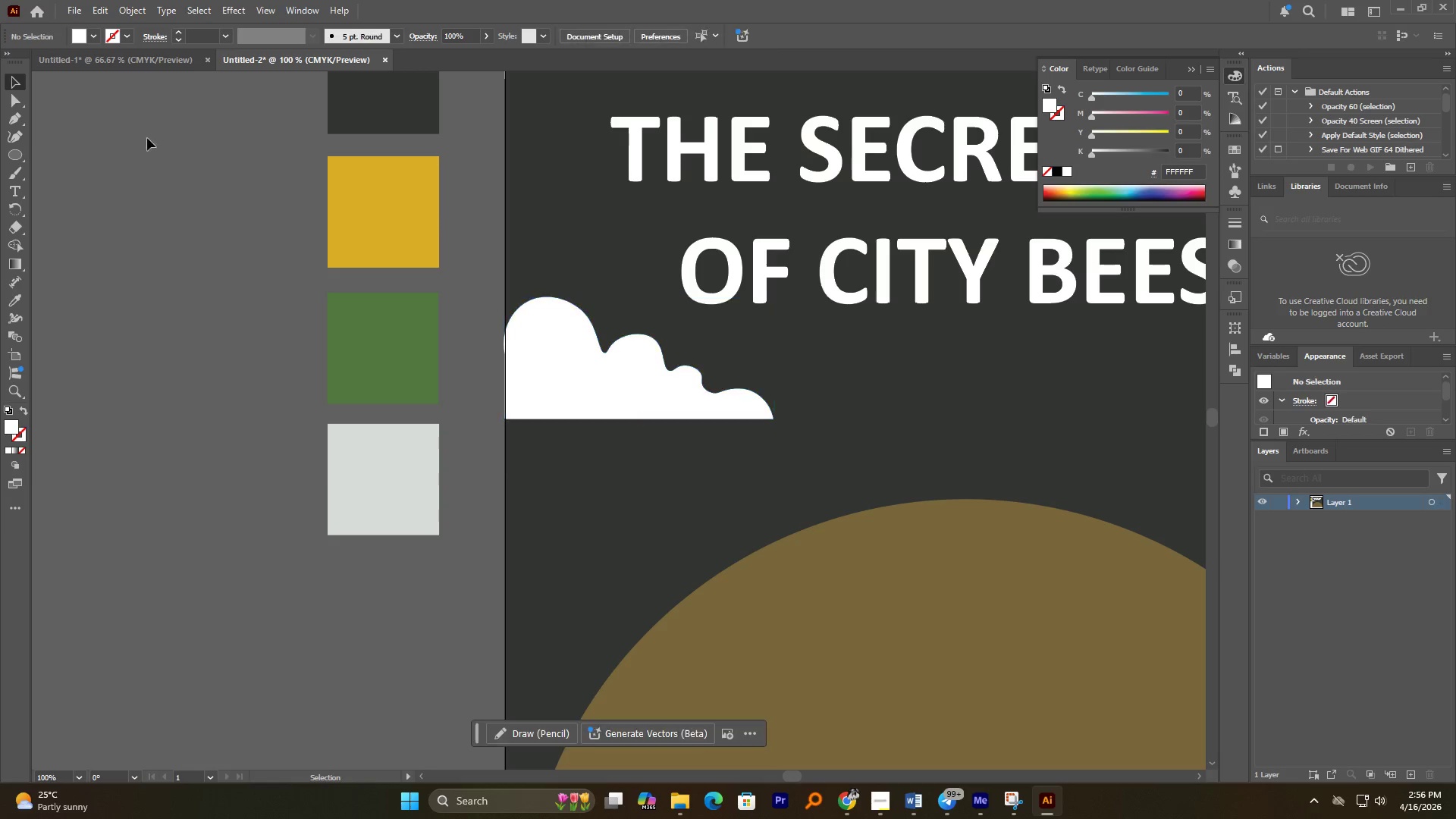 
hold_key(key=AltLeft, duration=1.88)
scroll: coordinate [271, 271], scroll_direction: down, amount: 2.0
 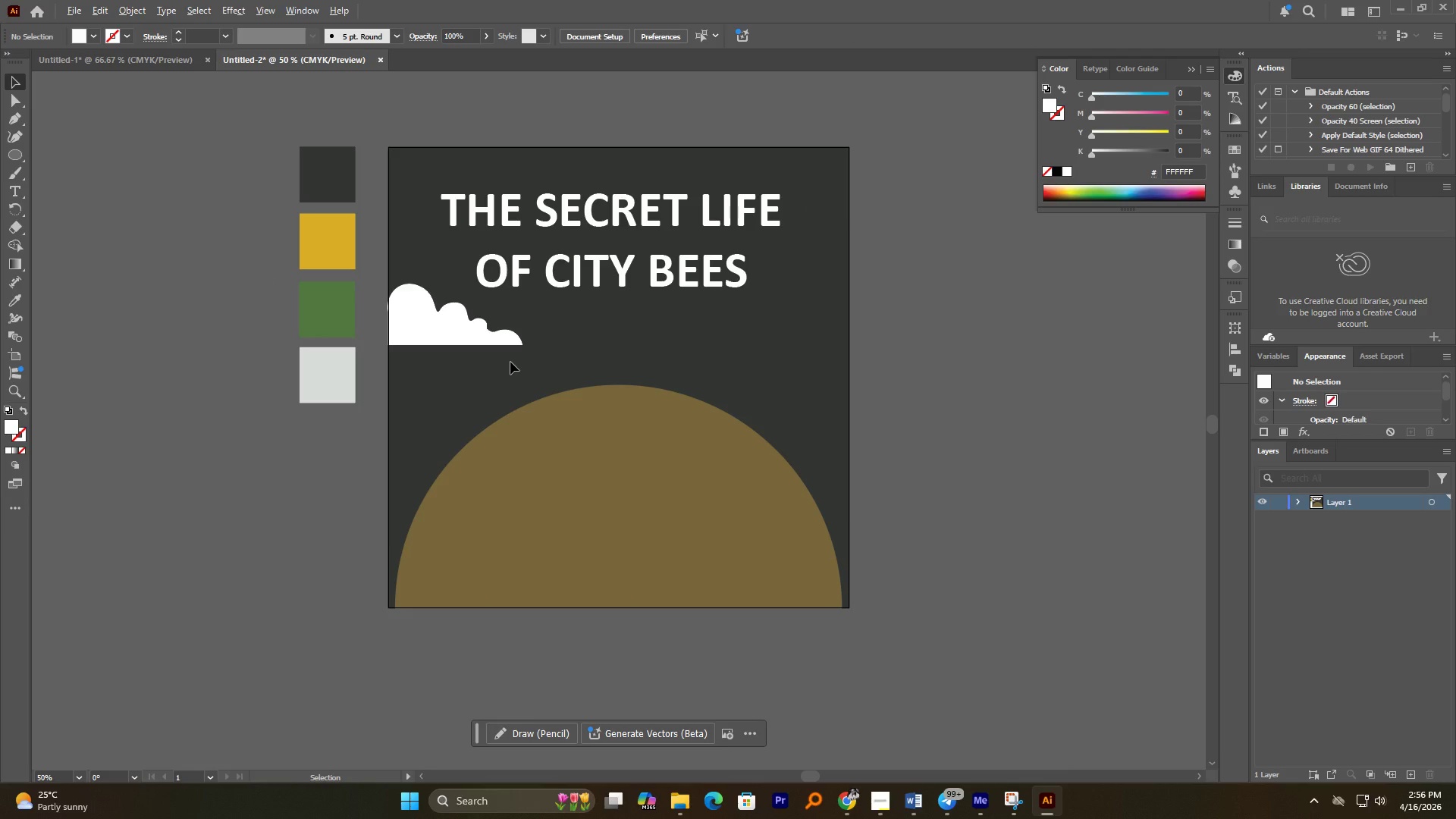 
scroll: coordinate [510, 362], scroll_direction: up, amount: 1.0
 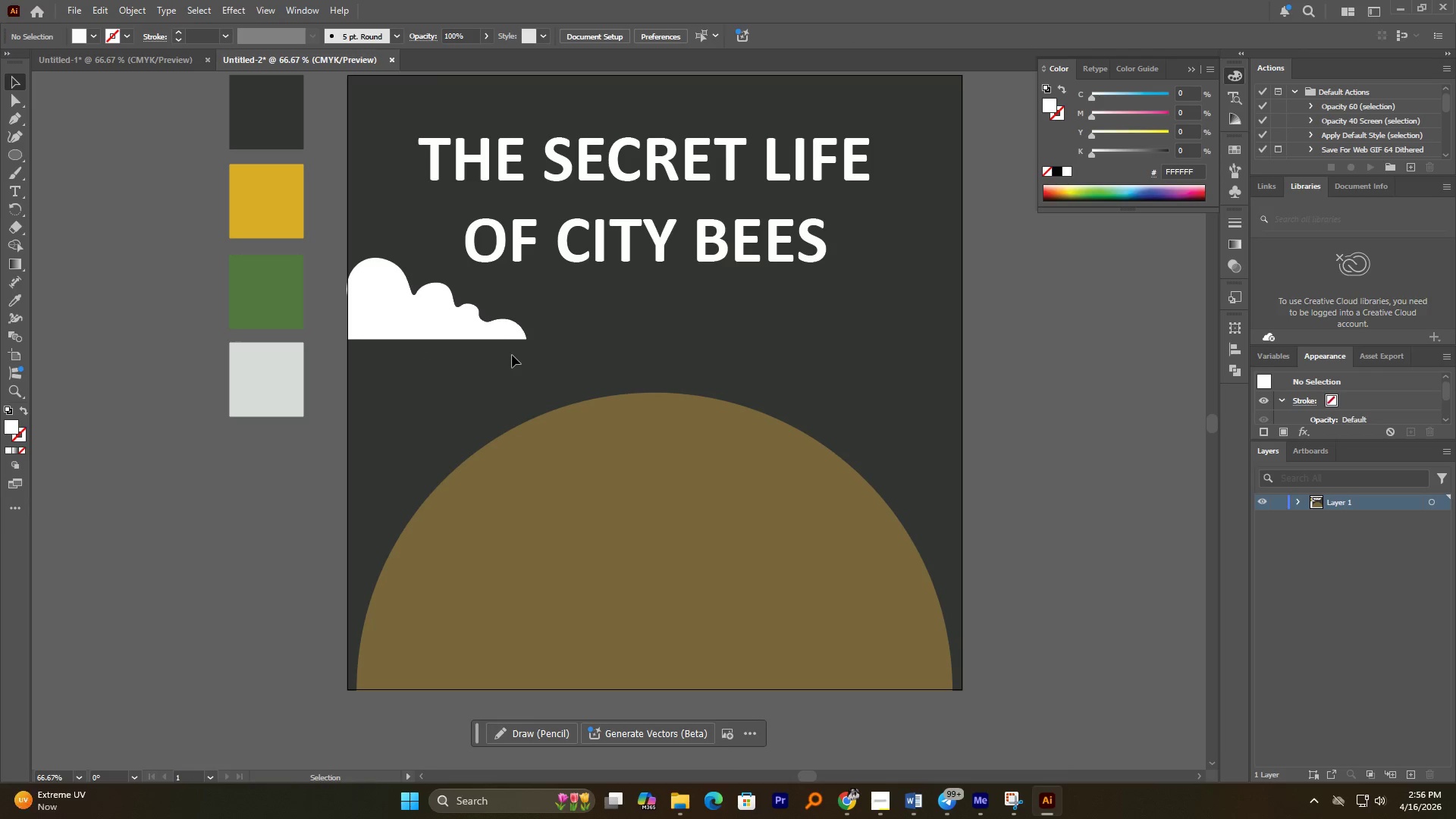 
hold_key(key=AltLeft, duration=2.69)
scroll: coordinate [415, 328], scroll_direction: up, amount: 2.0
 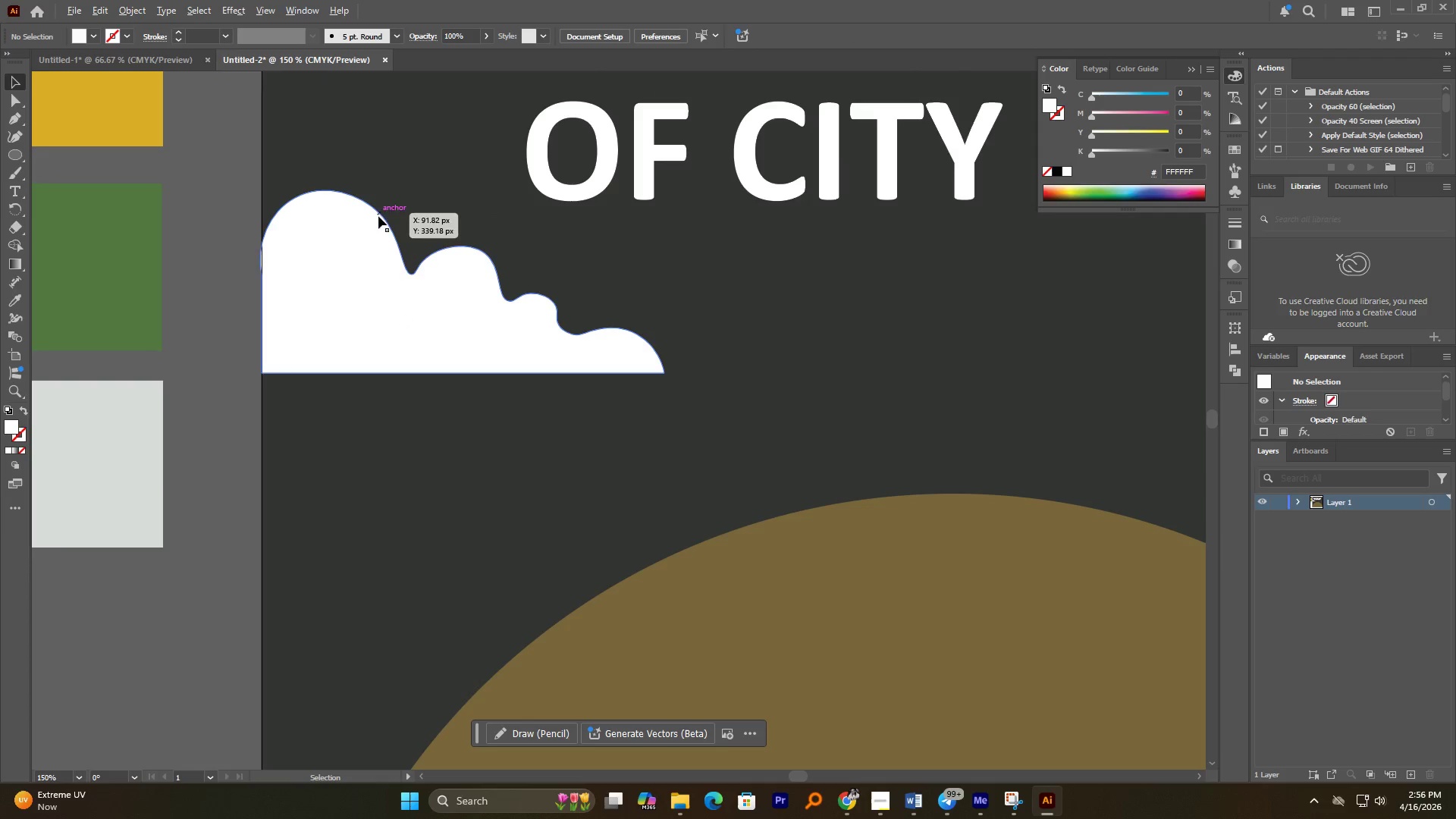 
left_click([340, 356])
 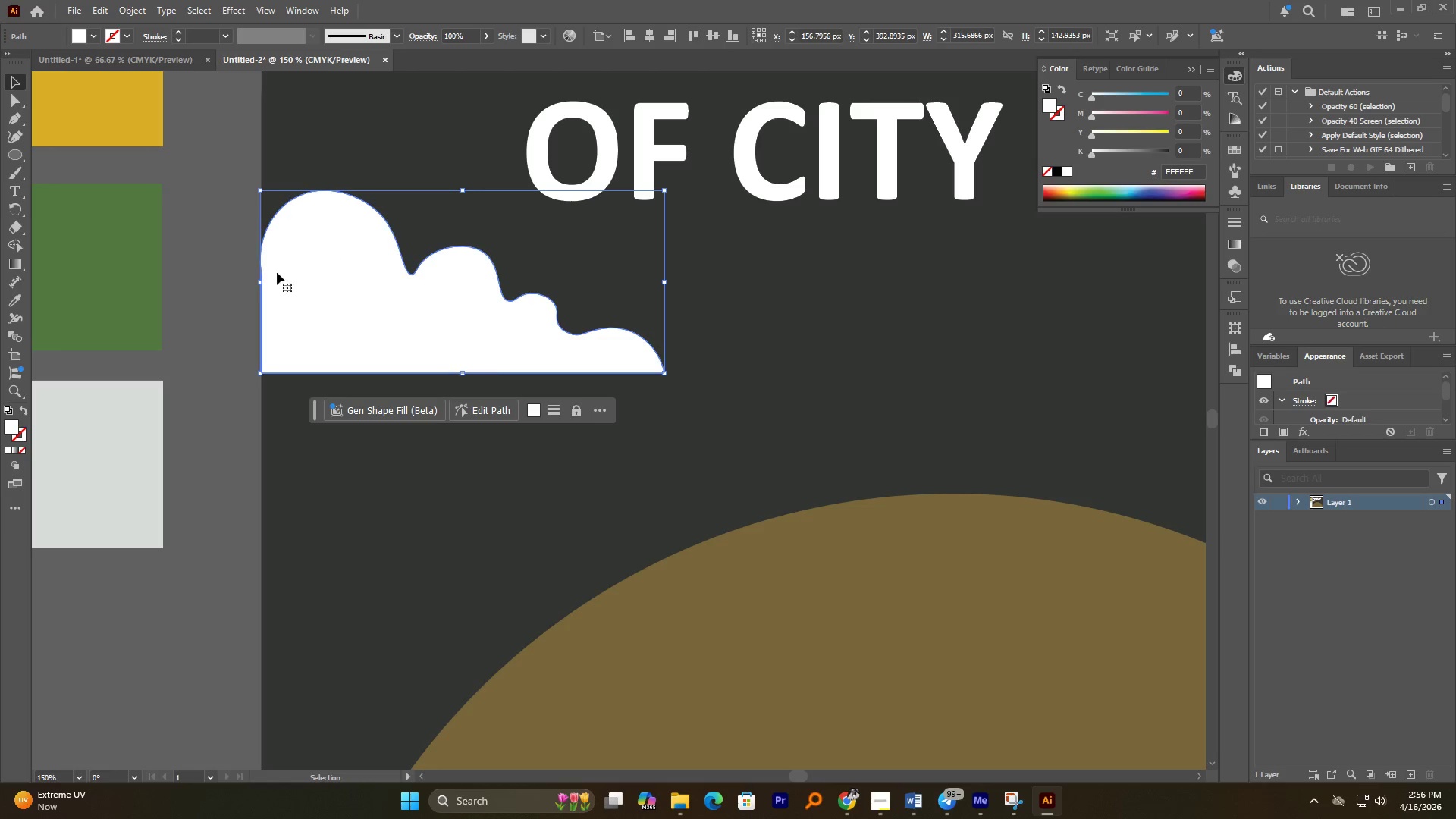 
wait(5.55)
 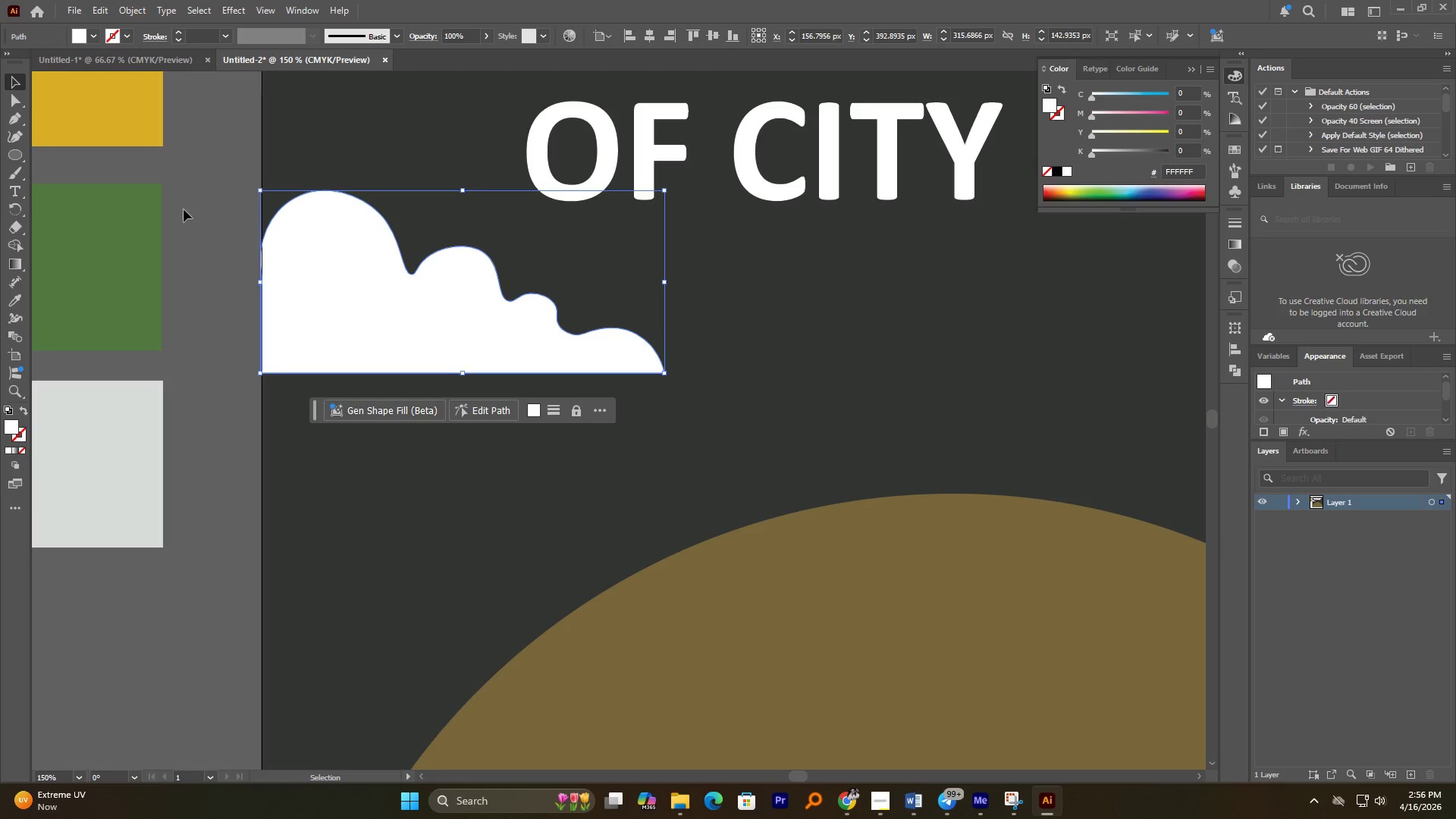 
left_click([15, 139])
 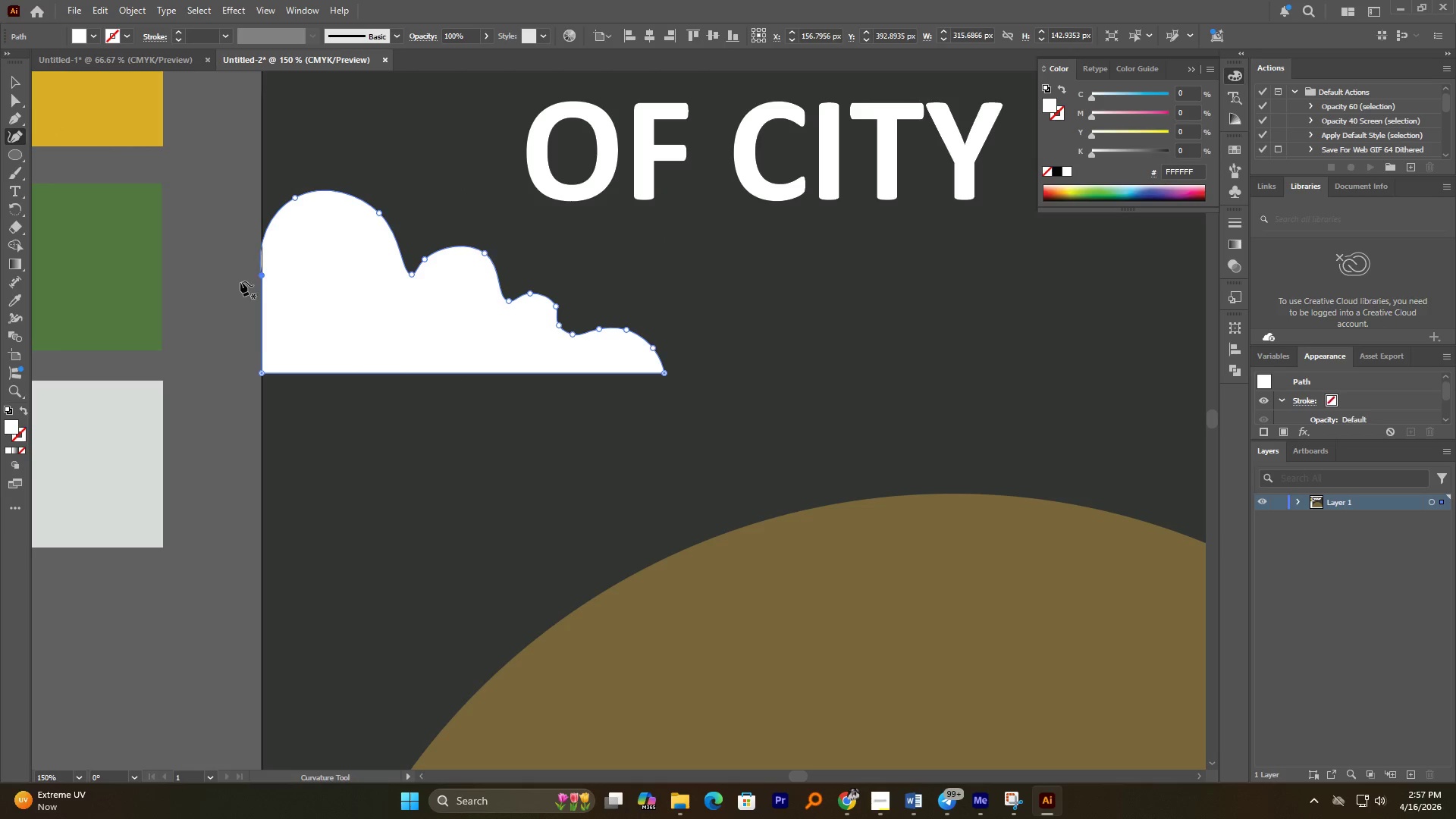 
hold_key(key=AltLeft, duration=0.61)
scroll: coordinate [271, 288], scroll_direction: up, amount: 1.0
 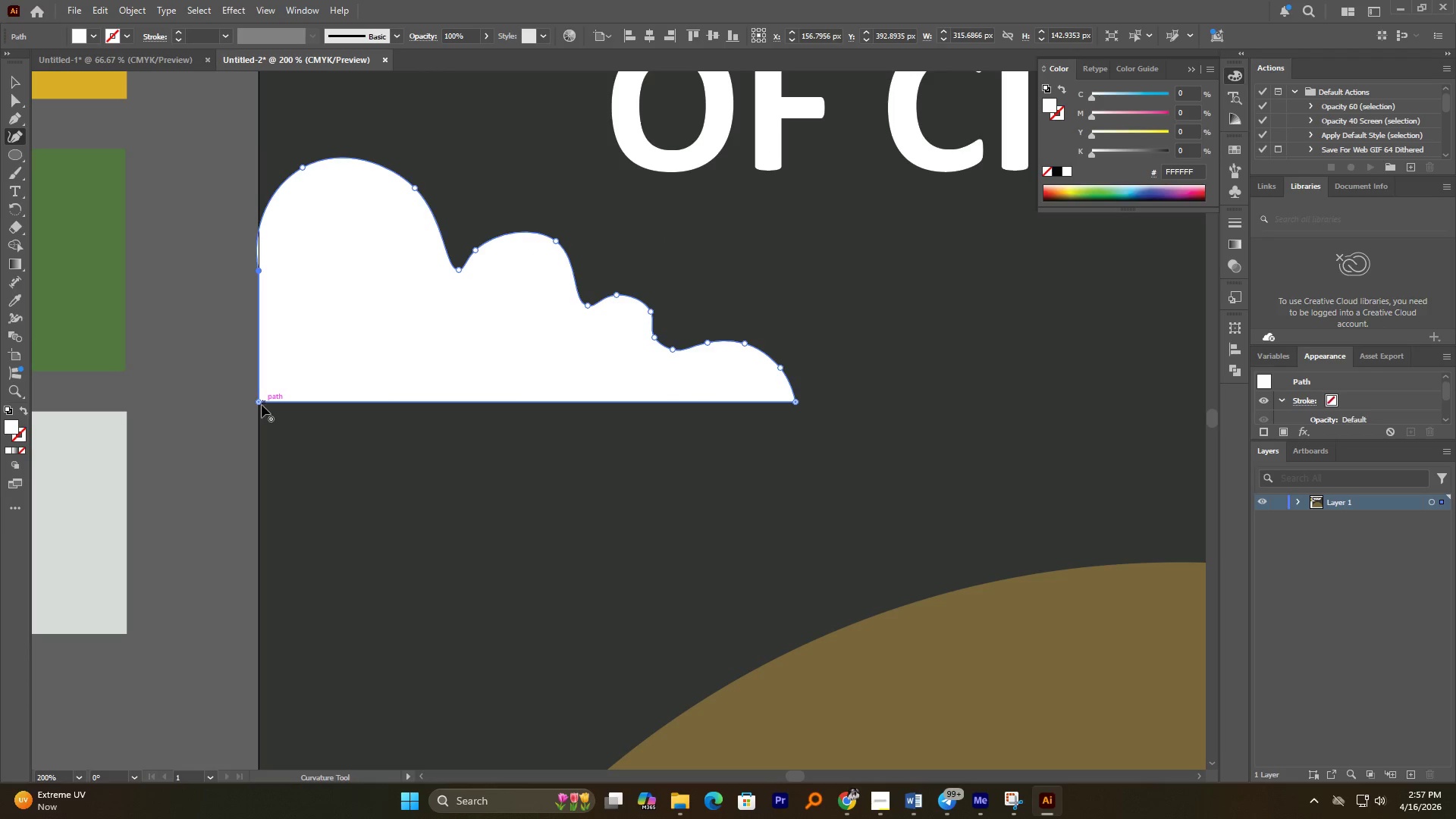 
left_click_drag(start_coordinate=[259, 403], to_coordinate=[256, 315])
 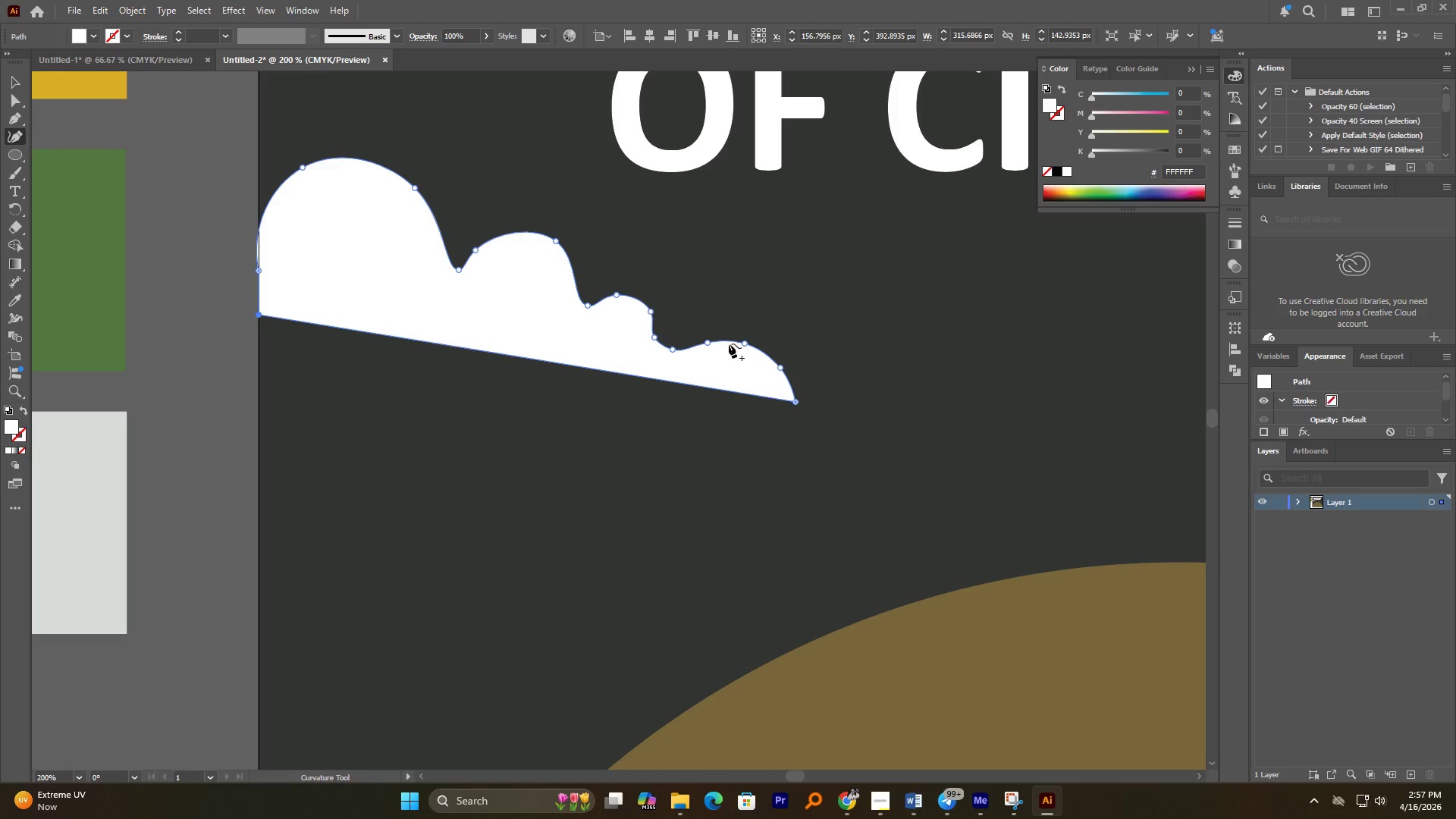 
hold_key(key=ShiftLeft, duration=3.95)
 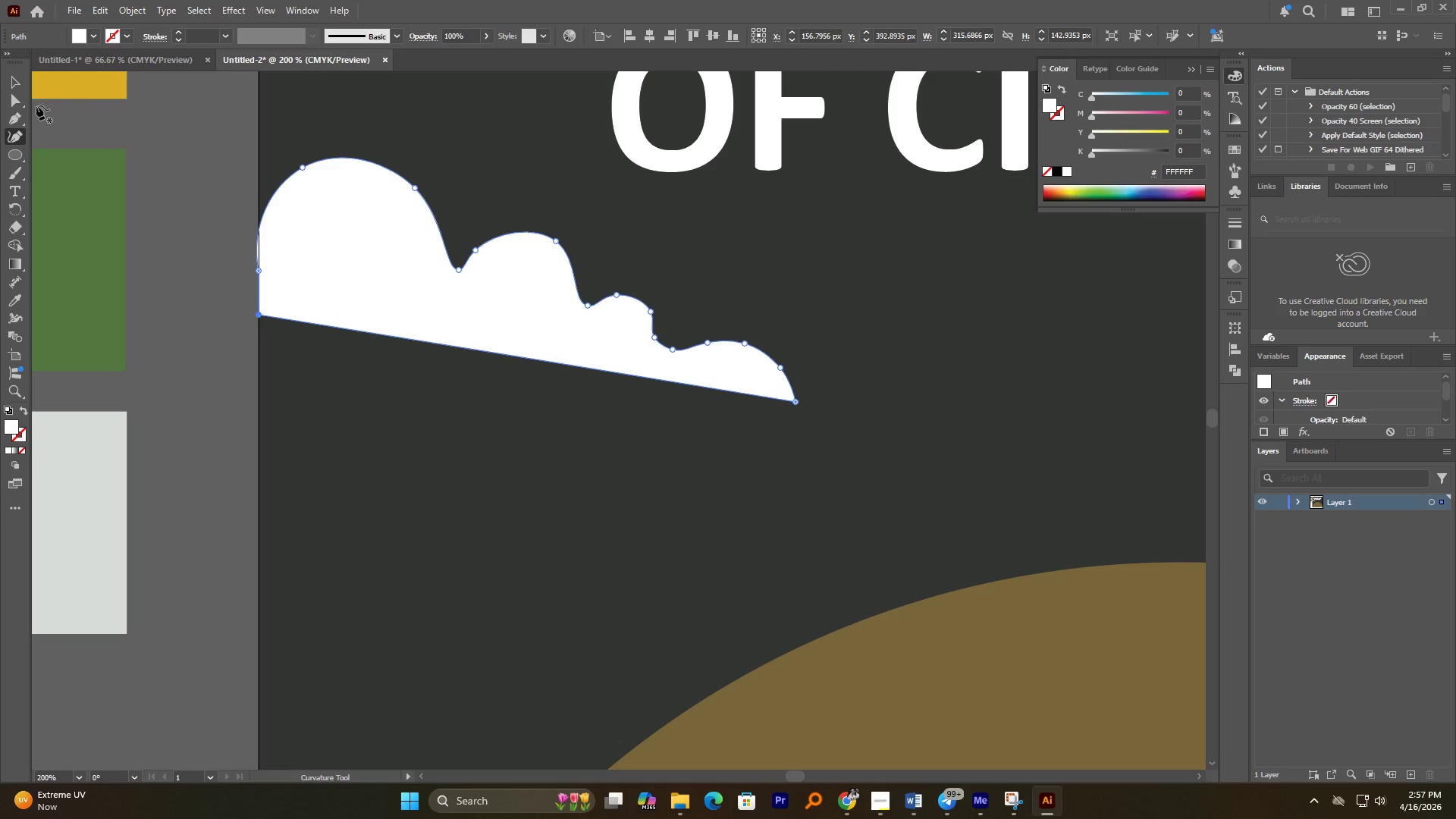 
left_click([14, 77])
 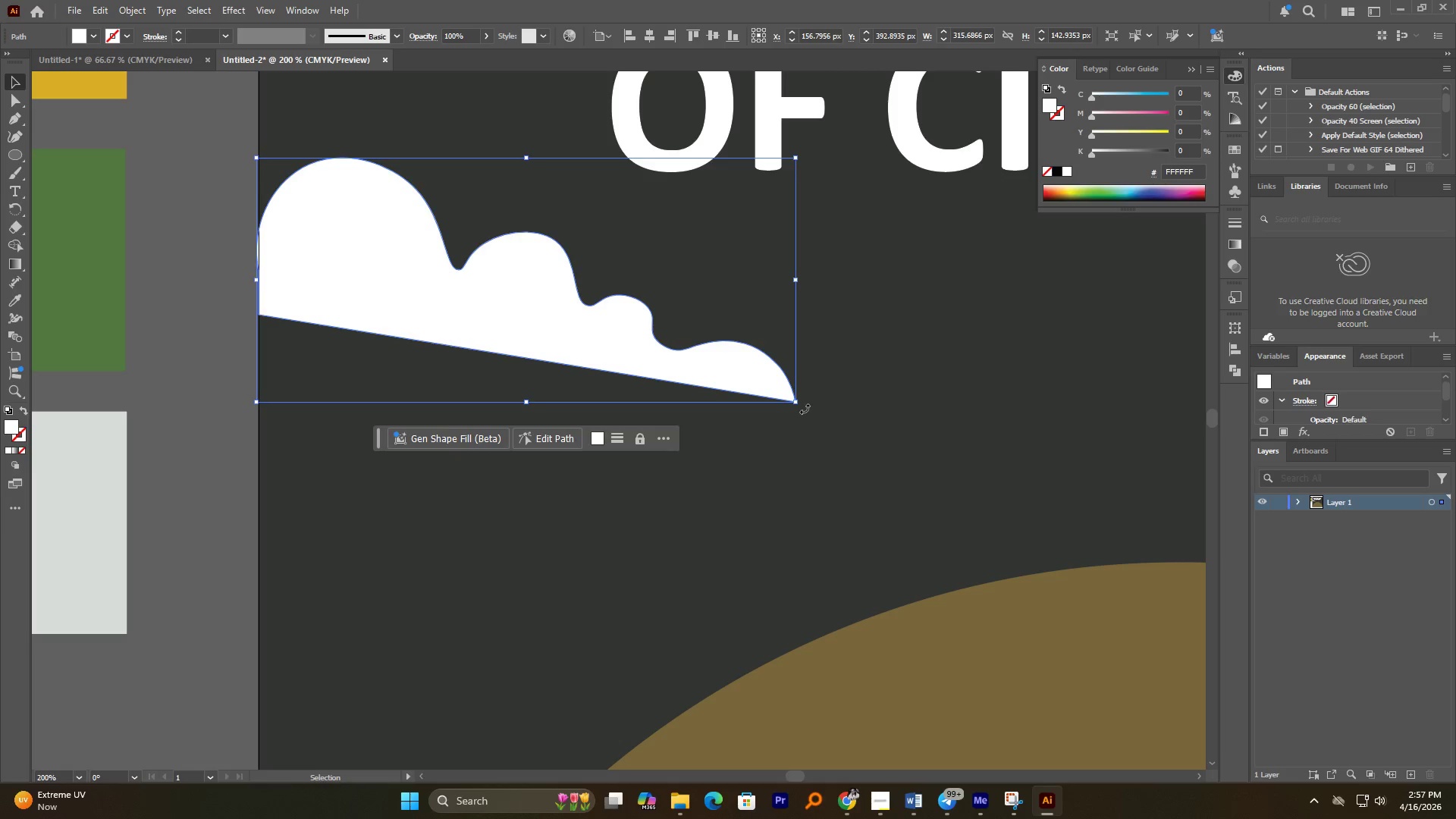 
left_click_drag(start_coordinate=[805, 409], to_coordinate=[822, 370])
 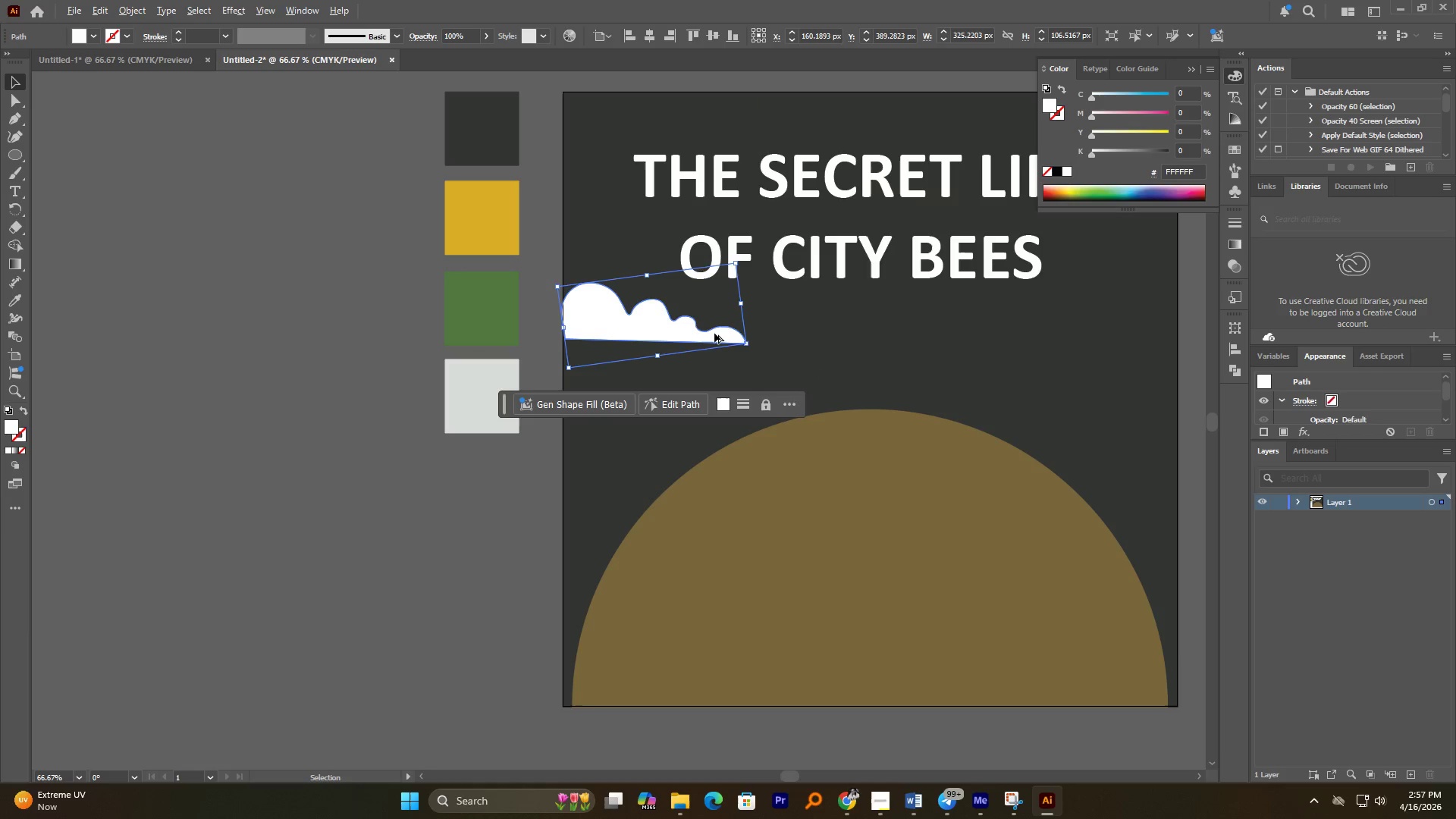 
hold_key(key=ShiftLeft, duration=0.91)
 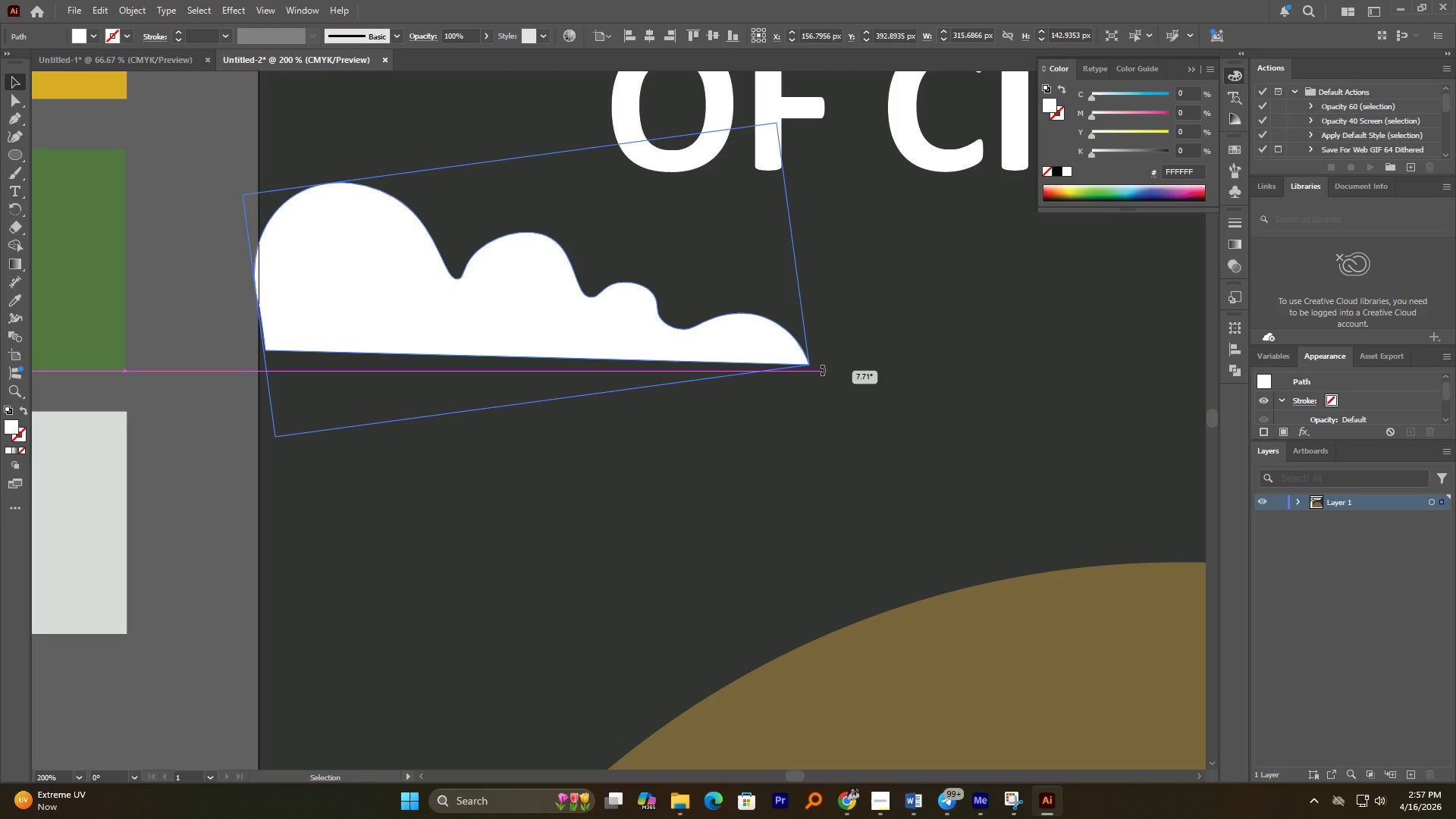 
hold_key(key=AltLeft, duration=1.45)
scroll: coordinate [715, 333], scroll_direction: down, amount: 3.0
 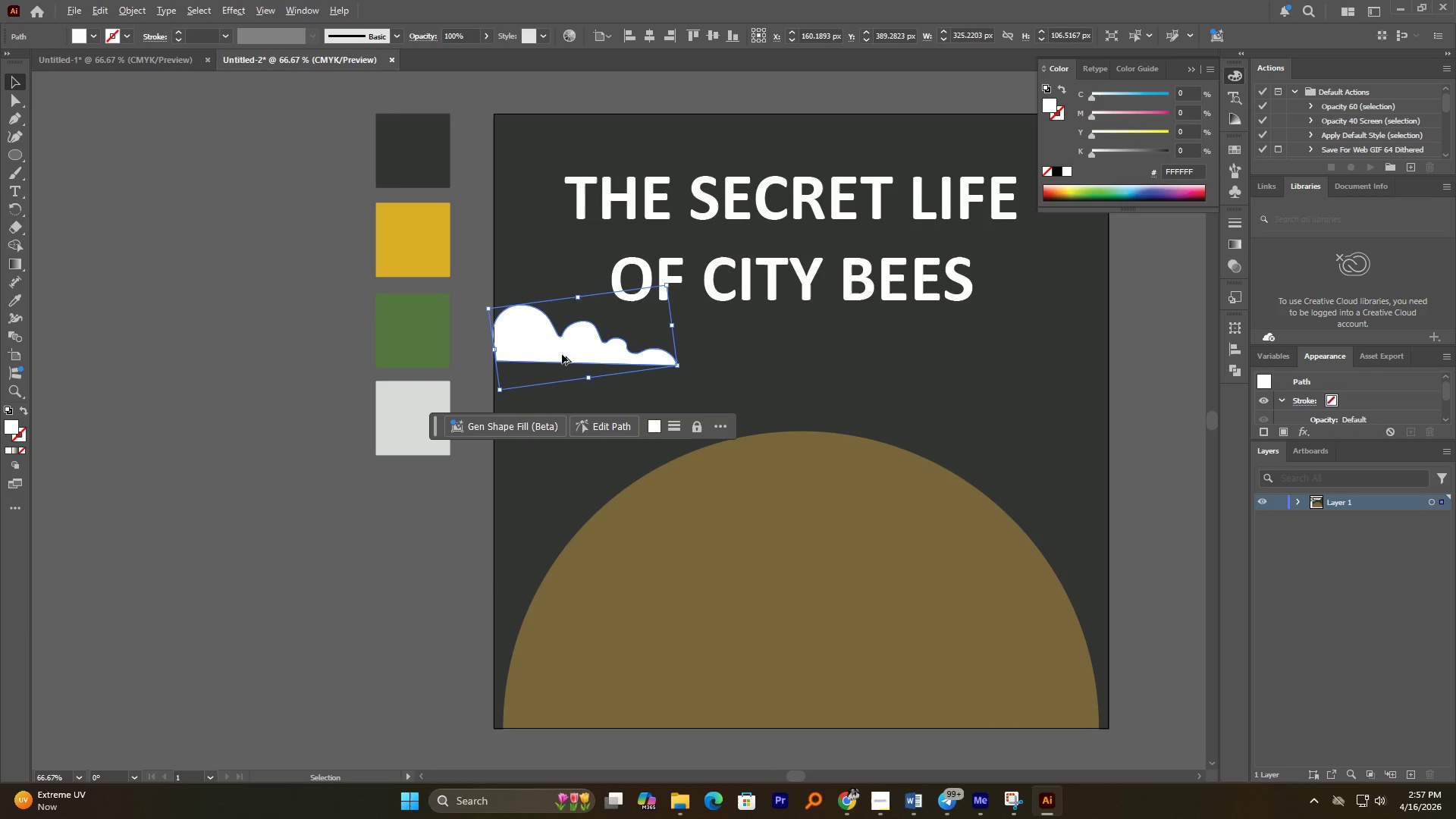 
left_click_drag(start_coordinate=[564, 356], to_coordinate=[560, 362])
 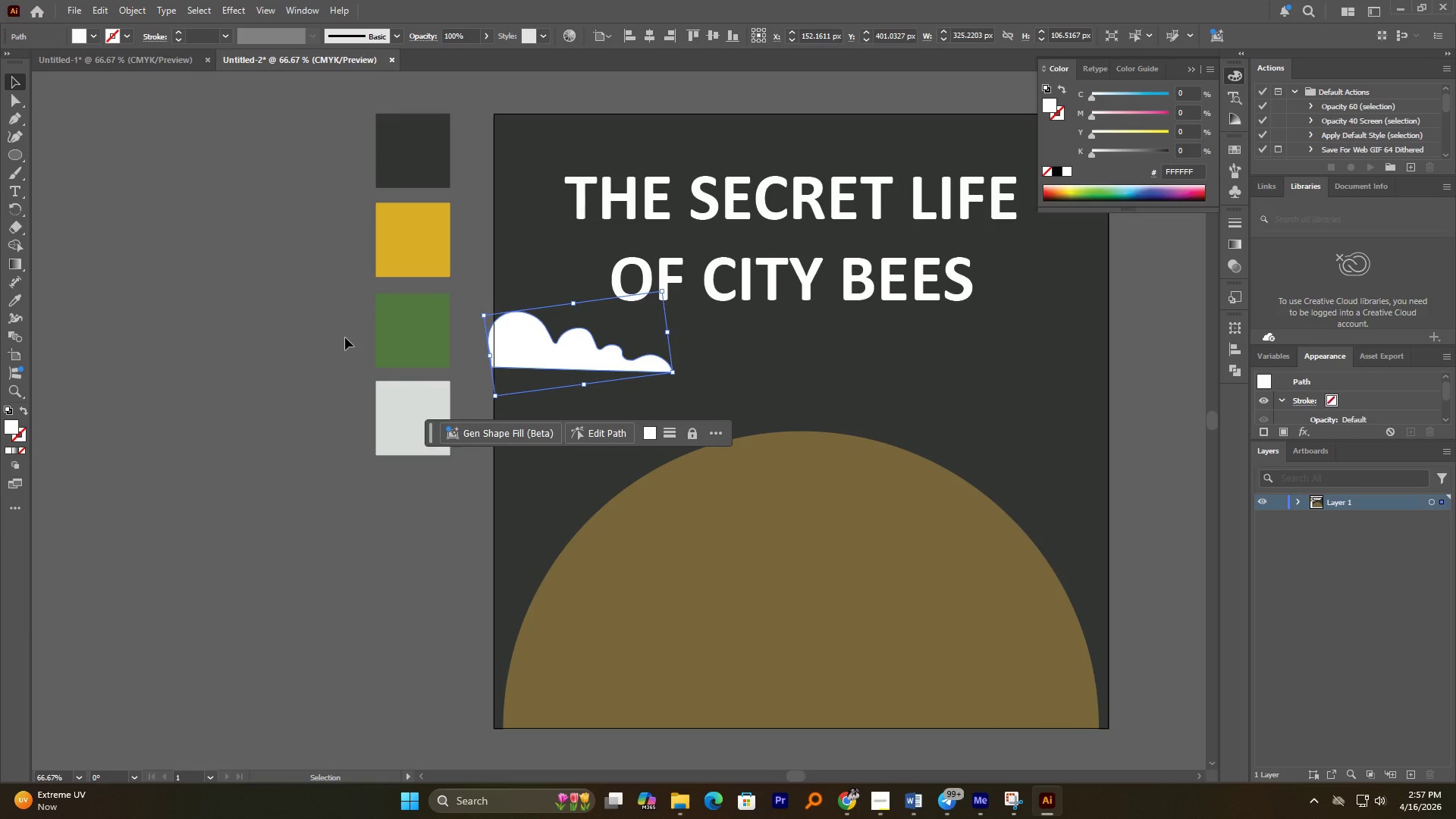 
left_click([345, 337])
 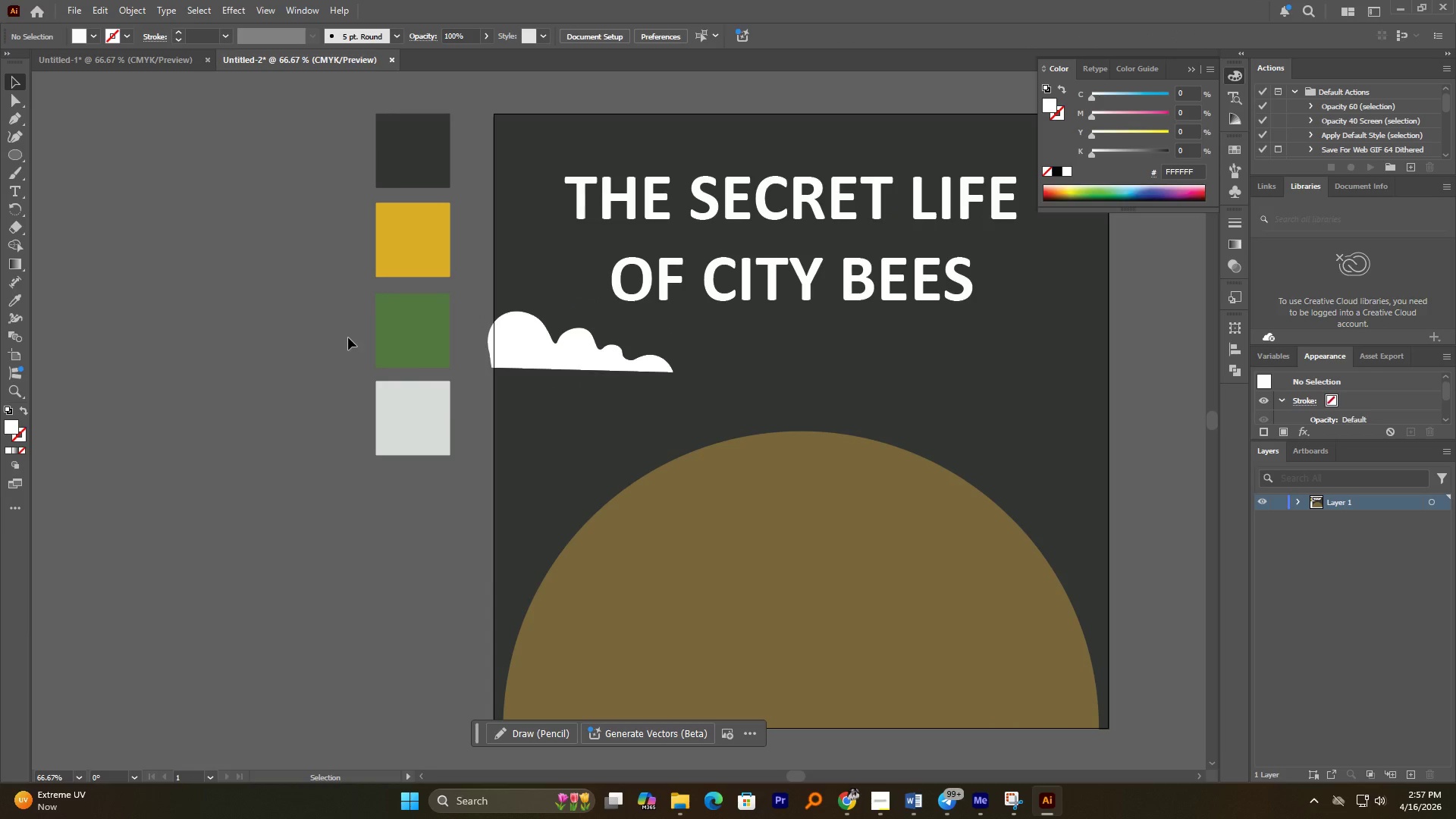 
hold_key(key=AltLeft, duration=0.67)
 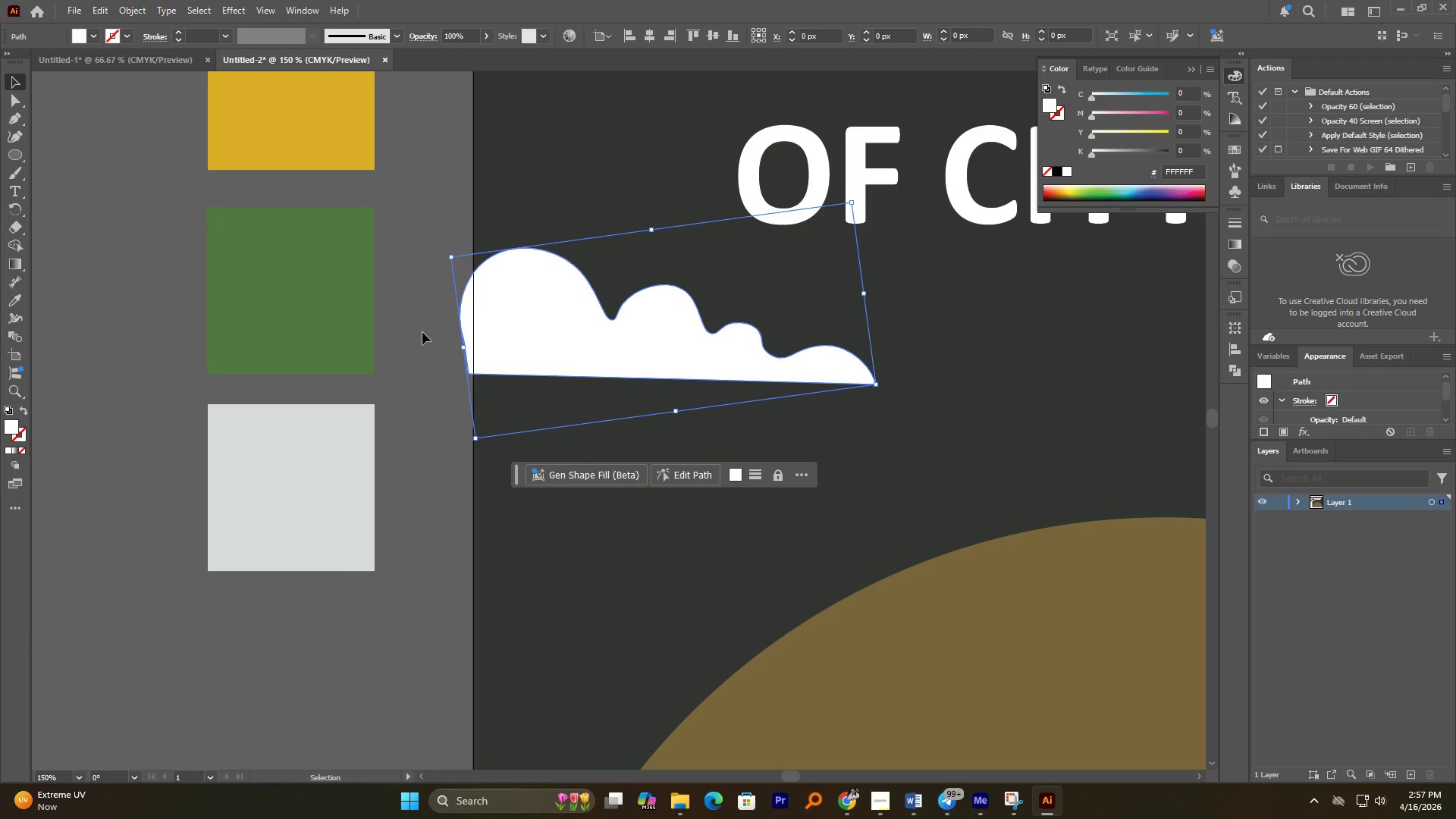 
left_click([499, 339])
 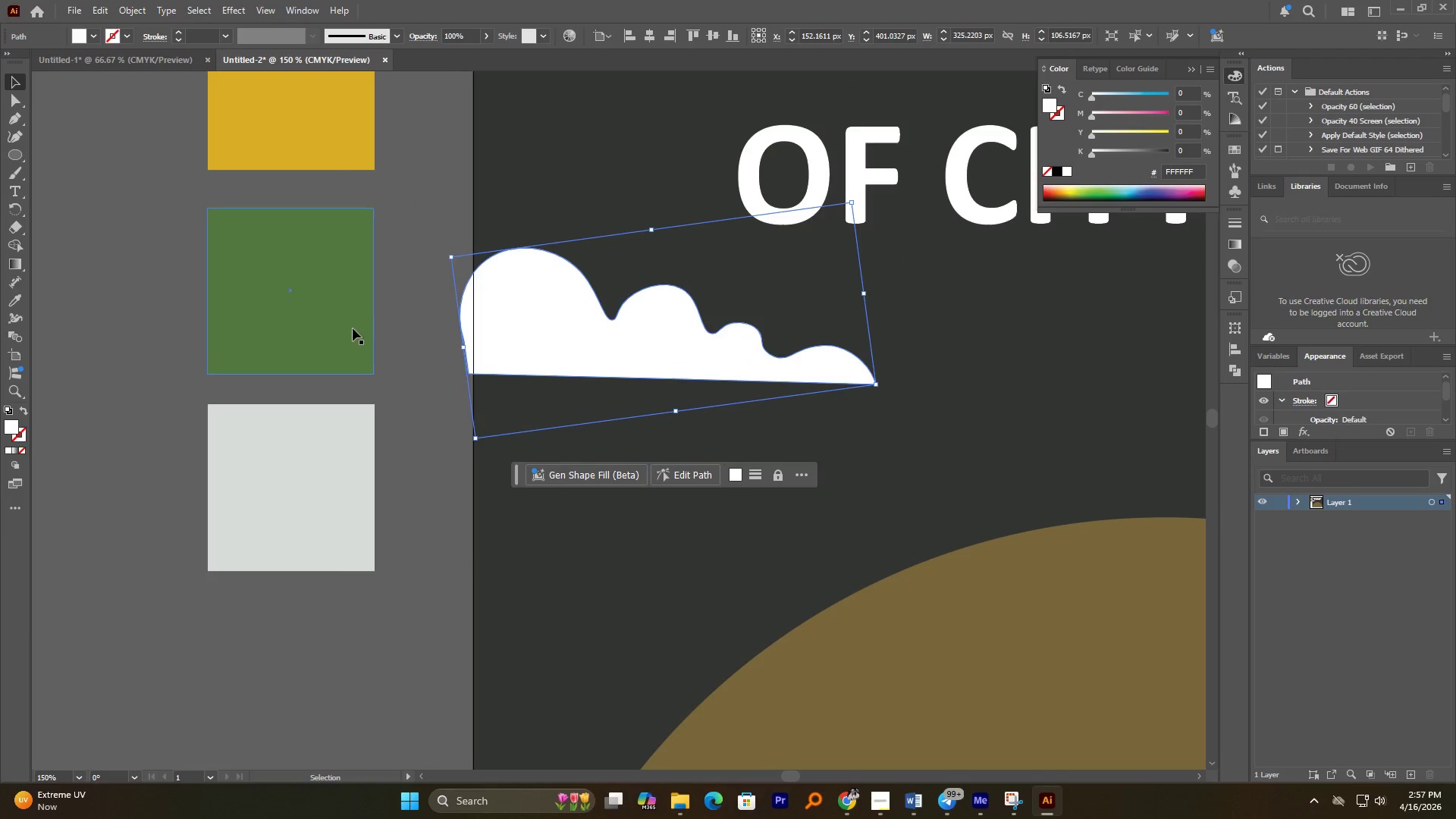 
scroll: coordinate [510, 362], scroll_direction: up, amount: 2.0
 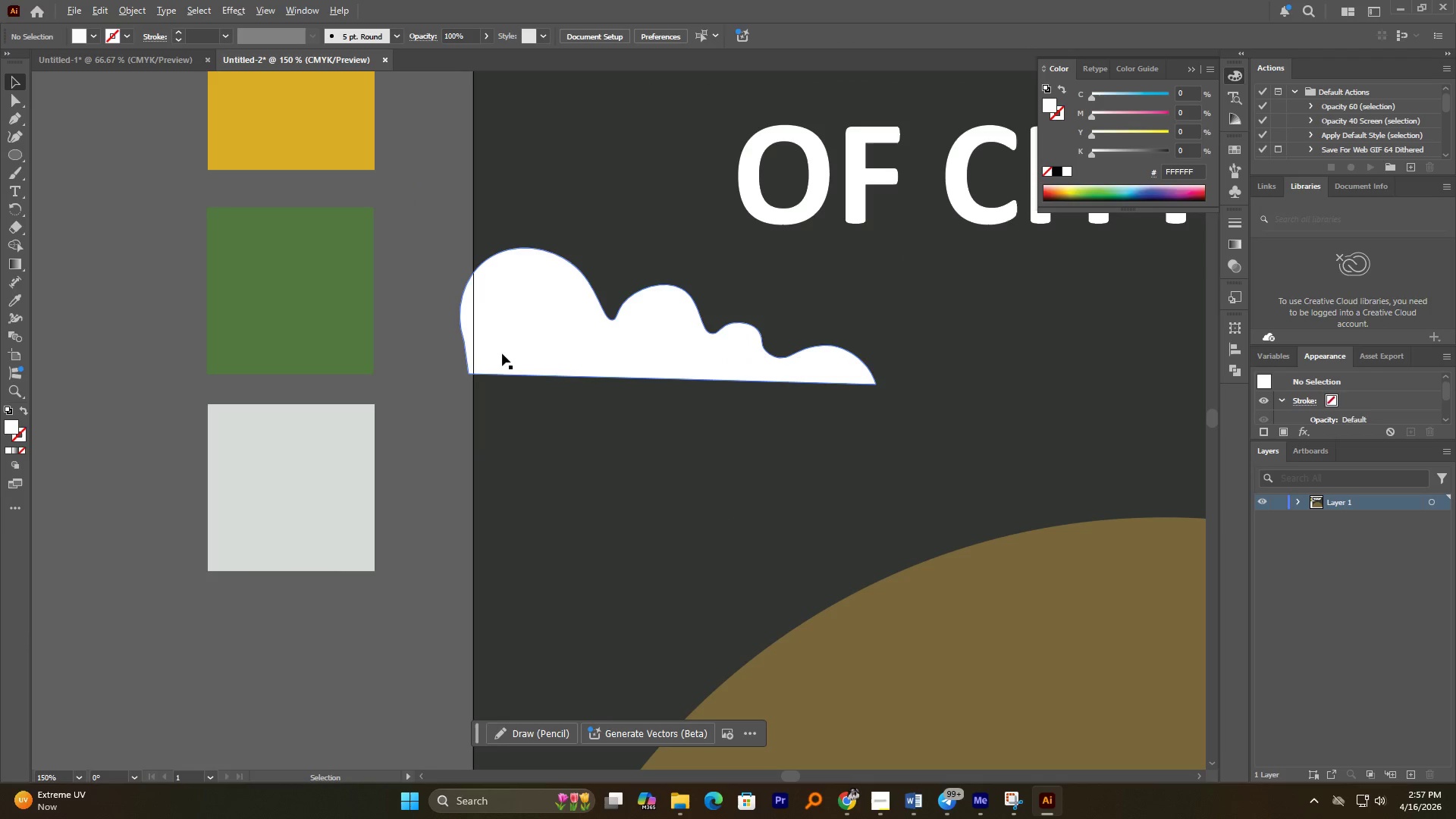 
hold_key(key=AltLeft, duration=1.55)
left_click_drag(start_coordinate=[344, 319], to_coordinate=[455, 328])
 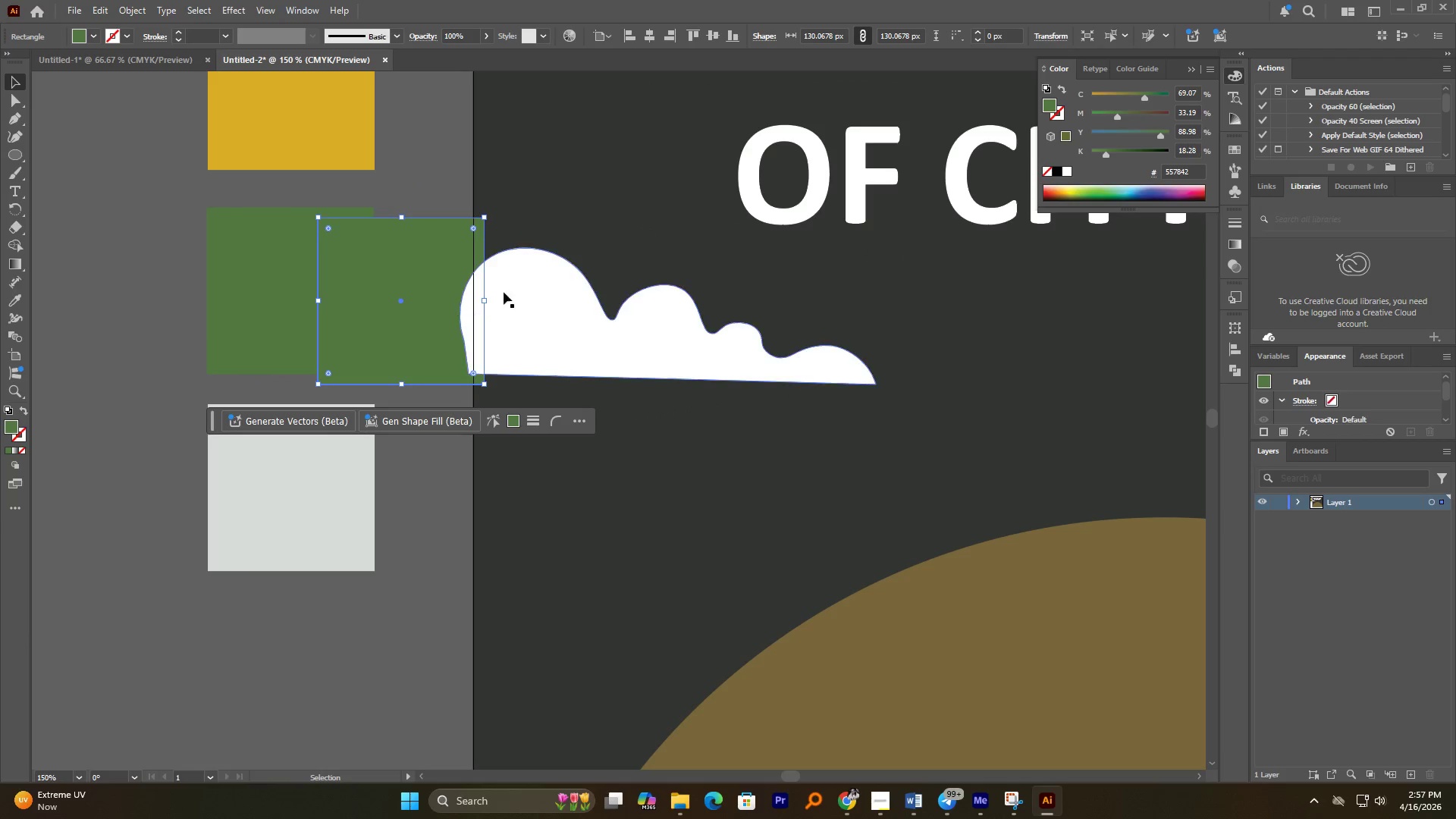 
hold_key(key=ShiftLeft, duration=0.5)
 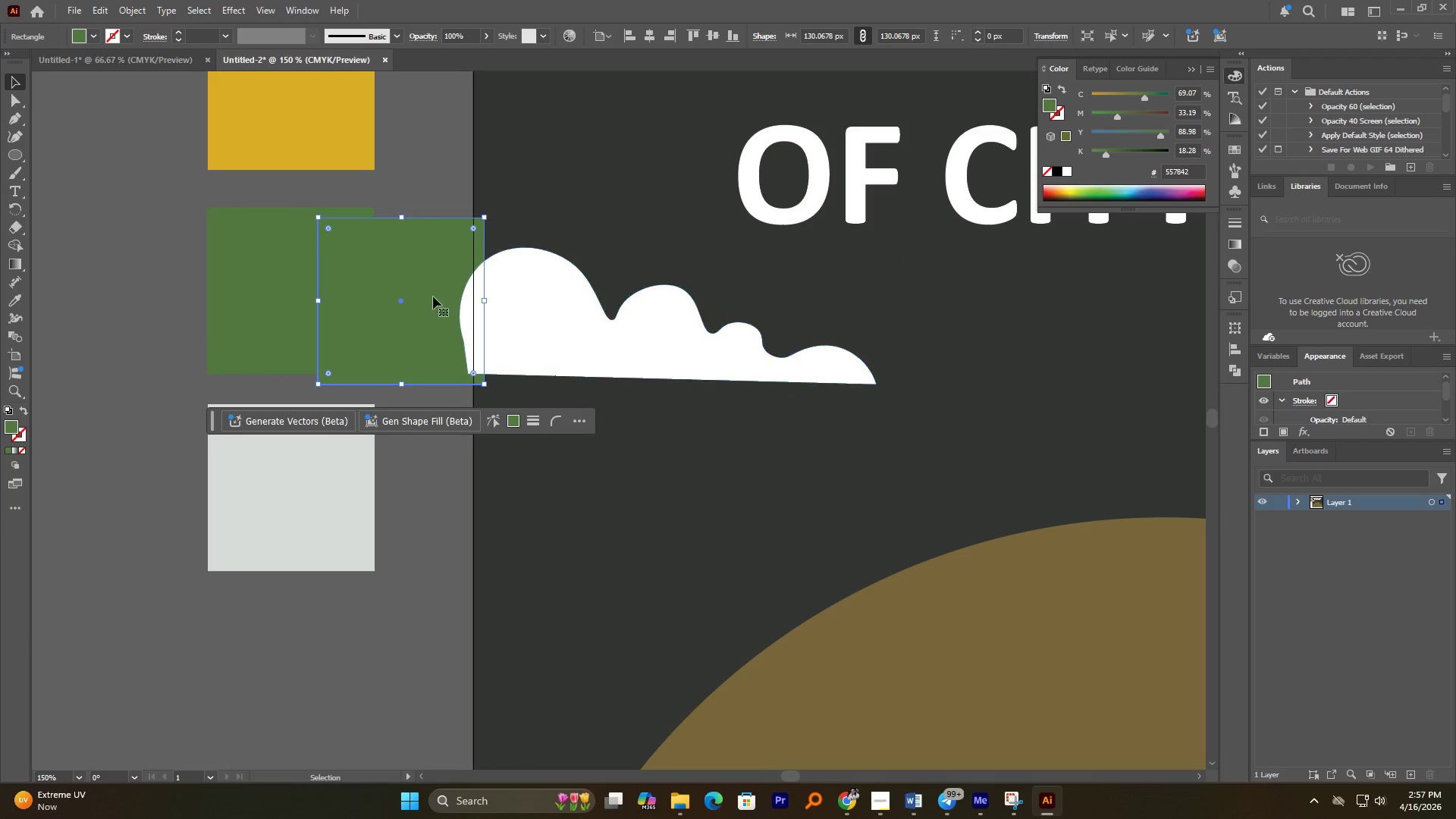 
left_click_drag(start_coordinate=[433, 297], to_coordinate=[421, 297])
 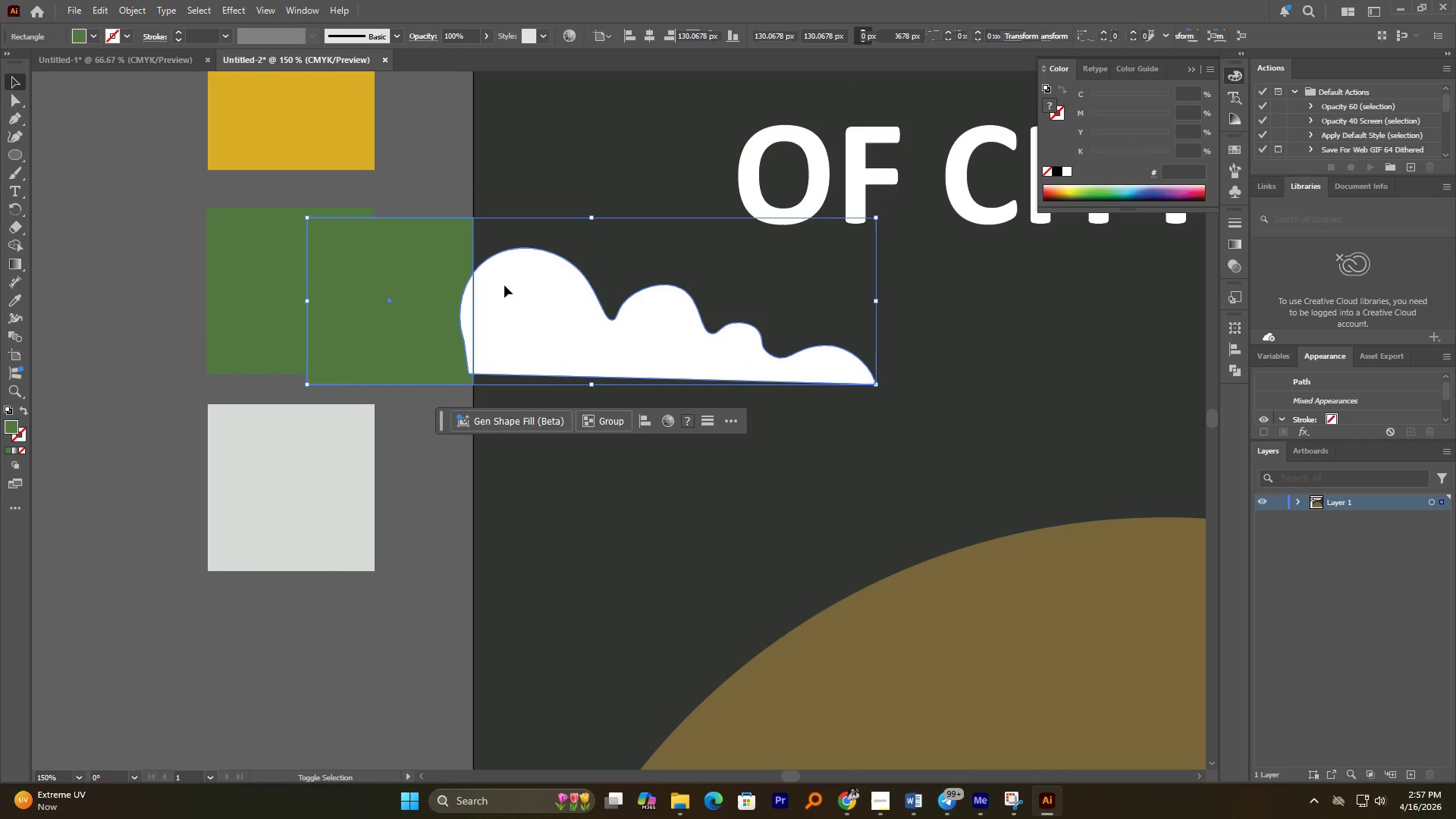 
hold_key(key=ShiftLeft, duration=1.26)
left_click([504, 285])
 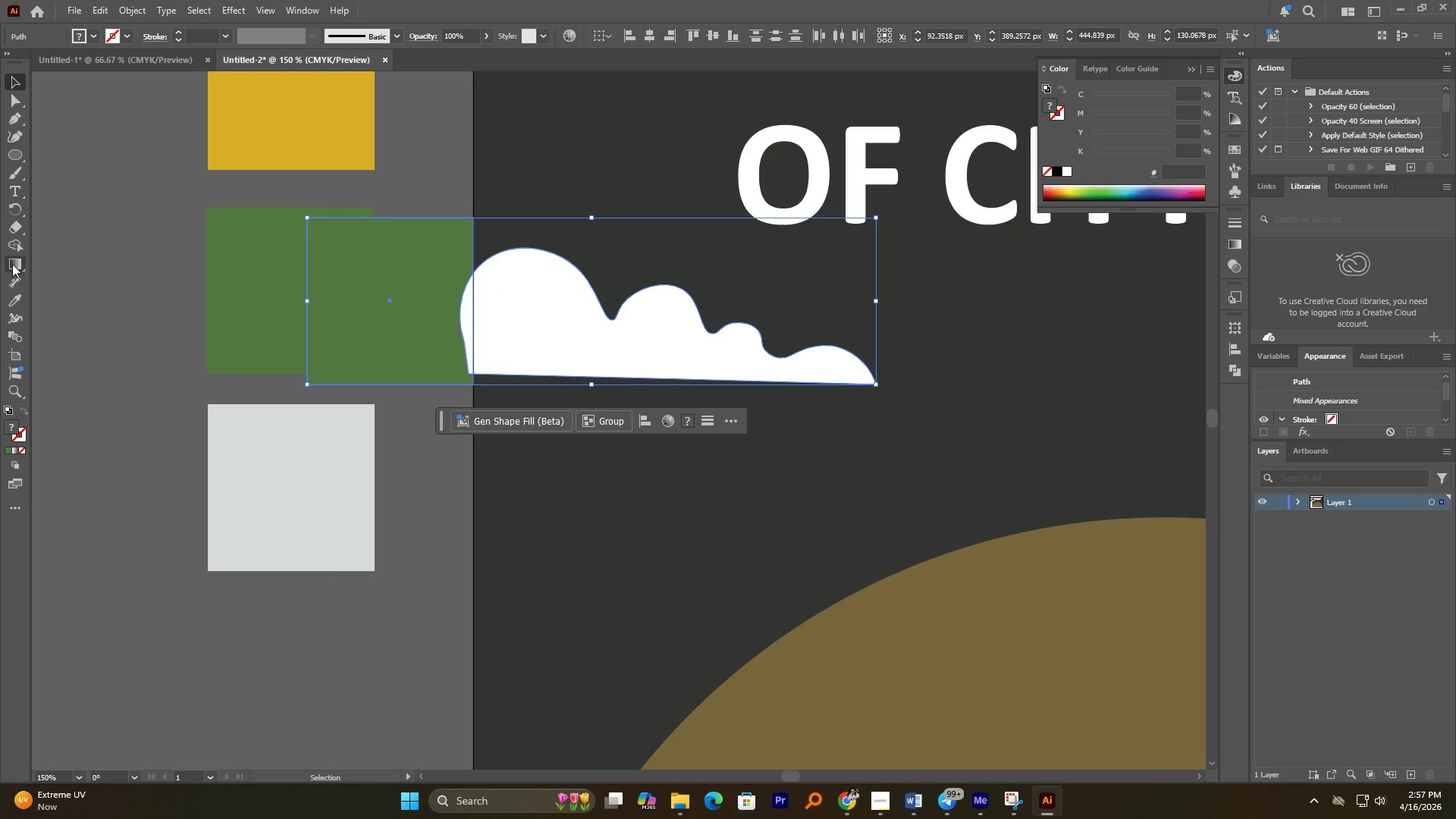 
hold_key(key=AltLeft, duration=1.67)
left_click_drag(start_coordinate=[461, 304], to_coordinate=[469, 306])
 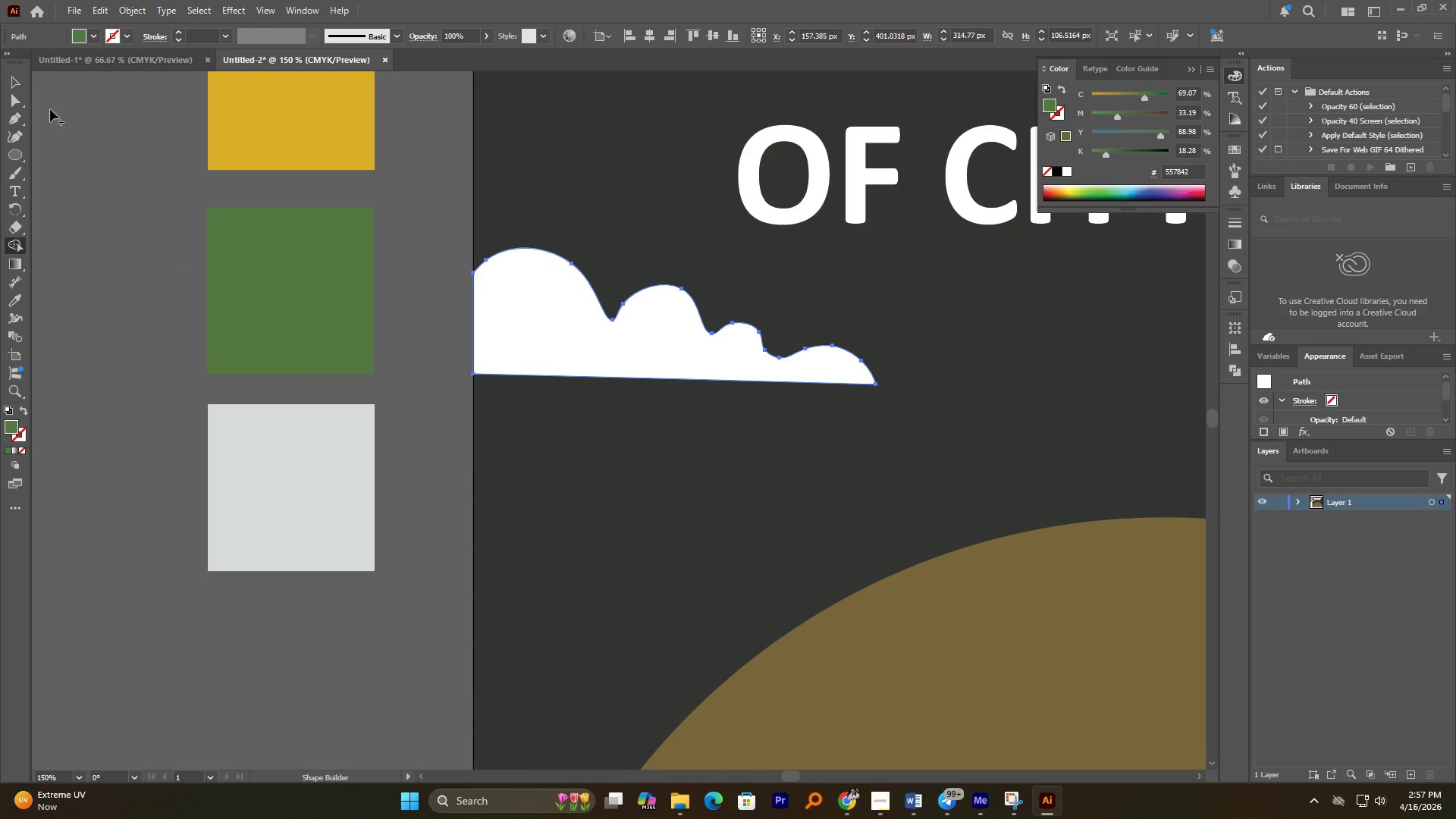 
left_click([18, 86])
 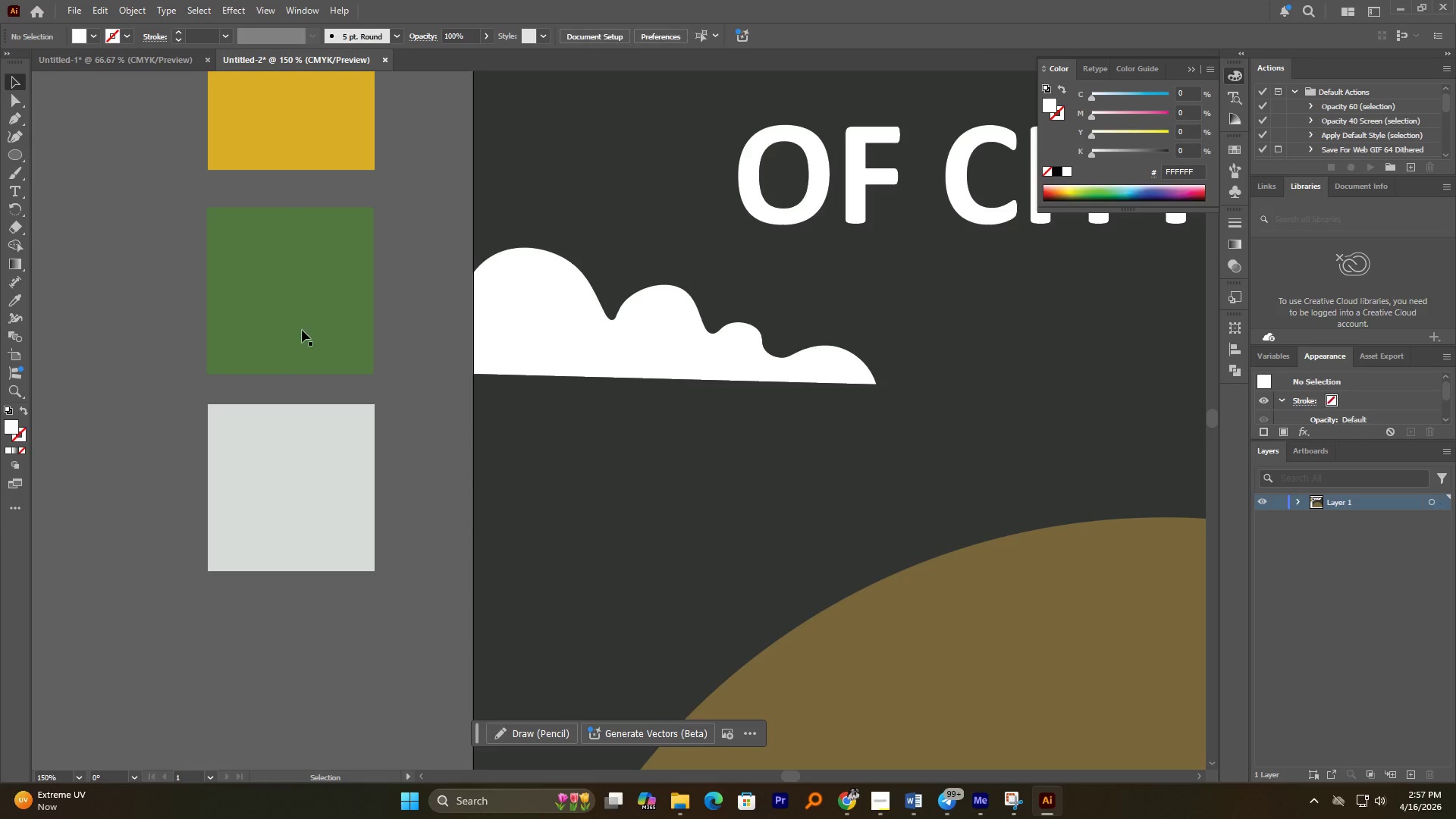 
hold_key(key=AltLeft, duration=1.14)
scroll: coordinate [466, 440], scroll_direction: down, amount: 2.0
 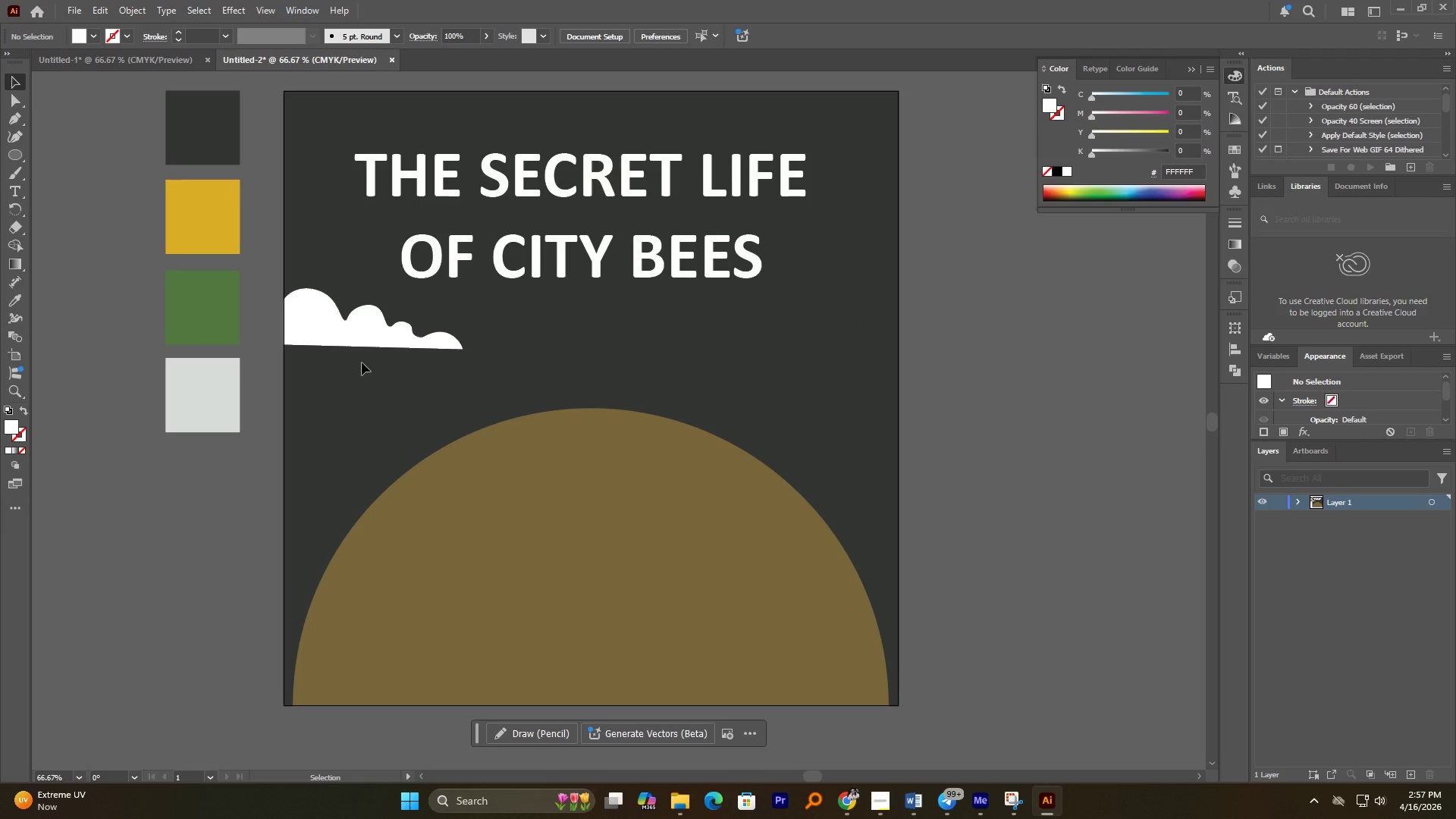 
left_click([368, 339])
 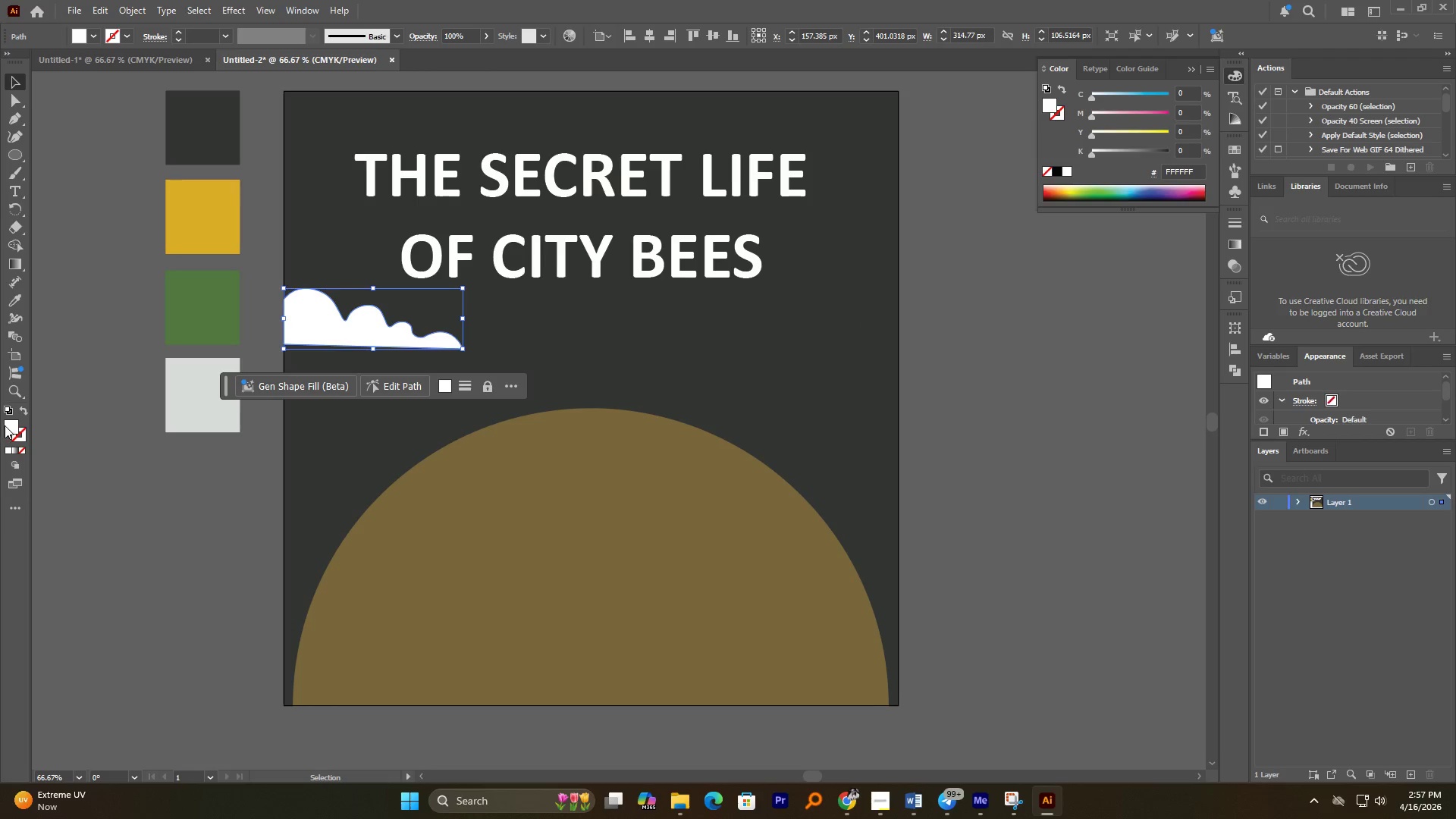 
double_click([11, 423])
 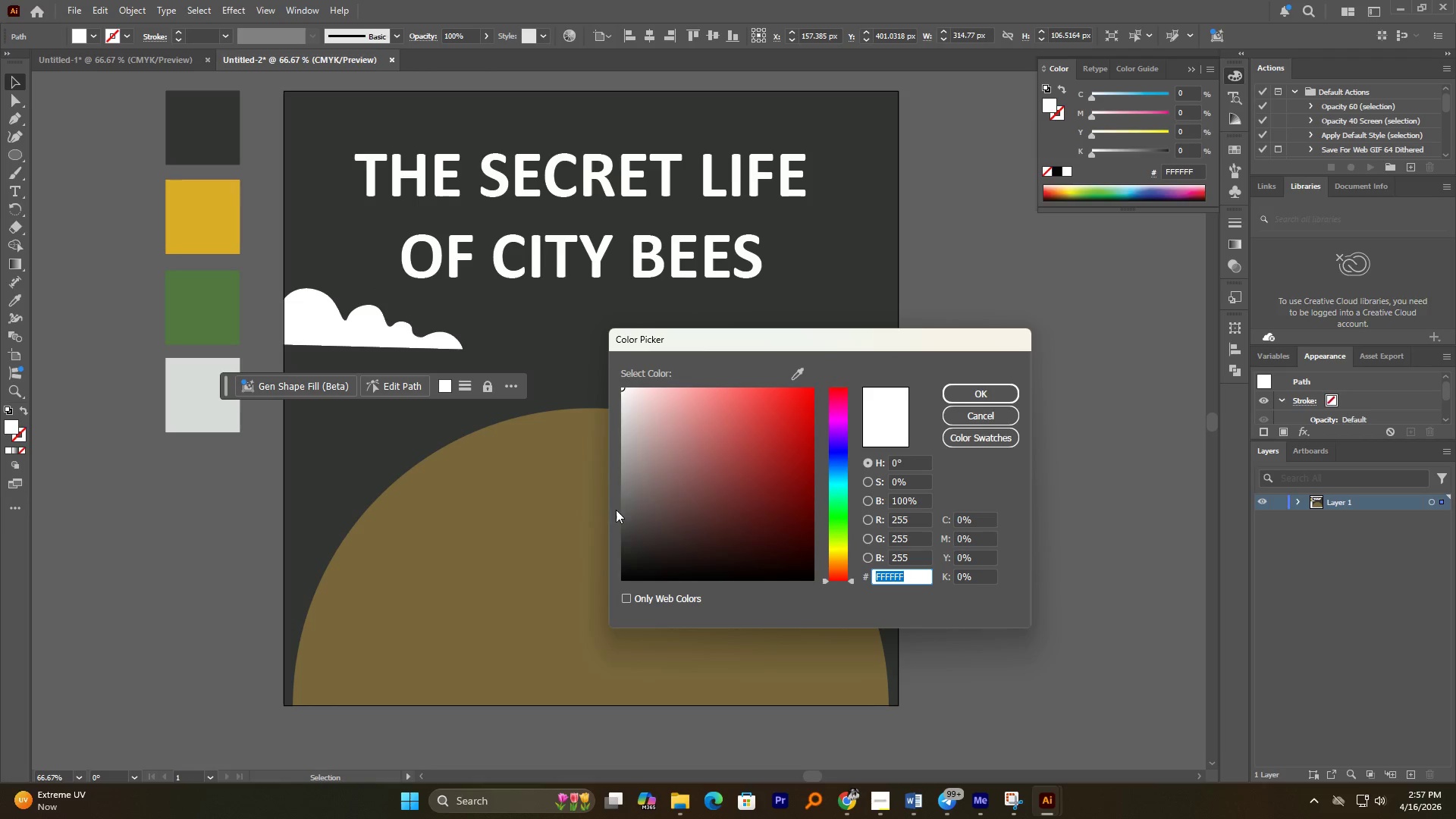 
left_click_drag(start_coordinate=[632, 489], to_coordinate=[630, 479])
 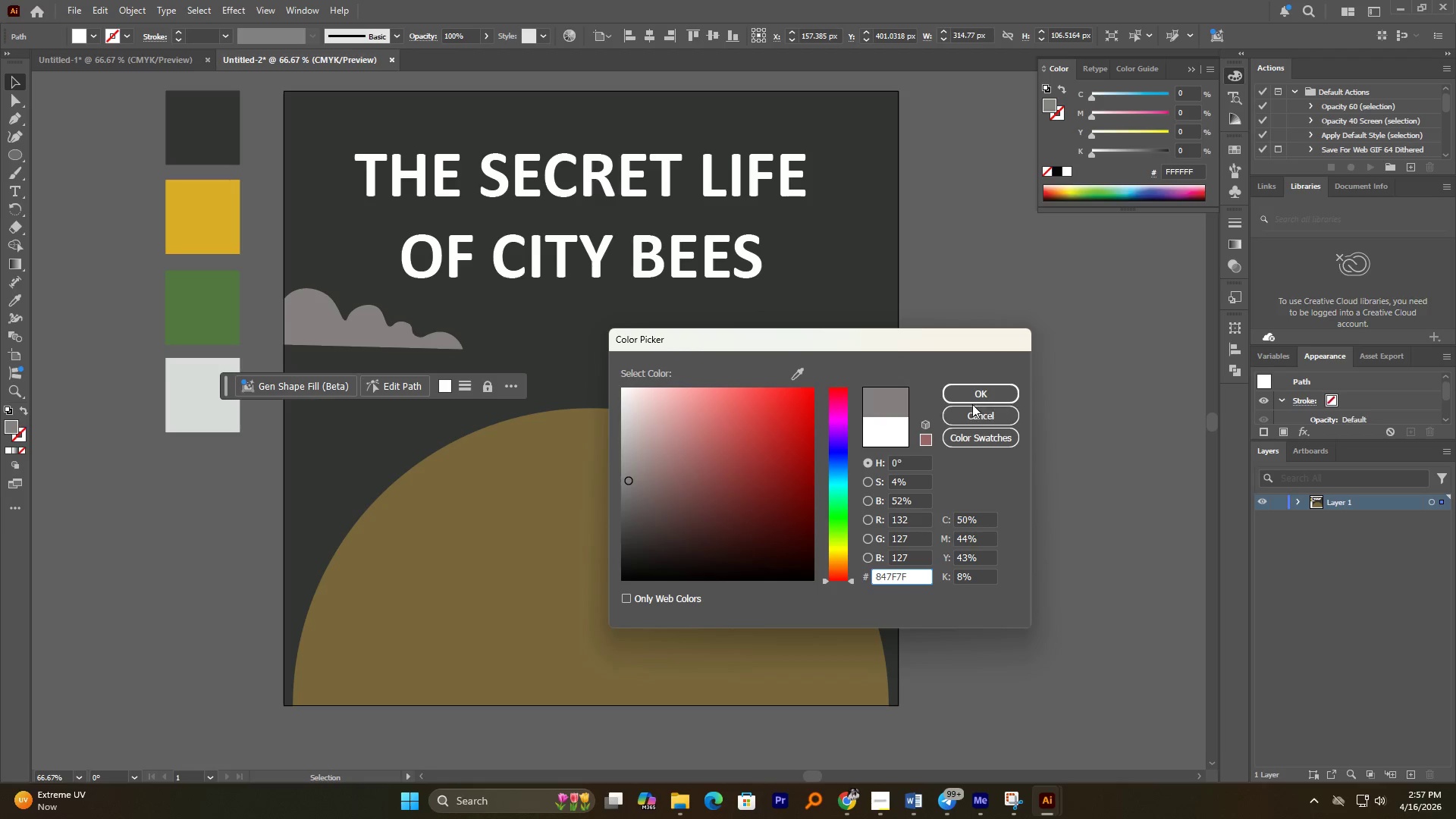 
left_click([974, 397])
 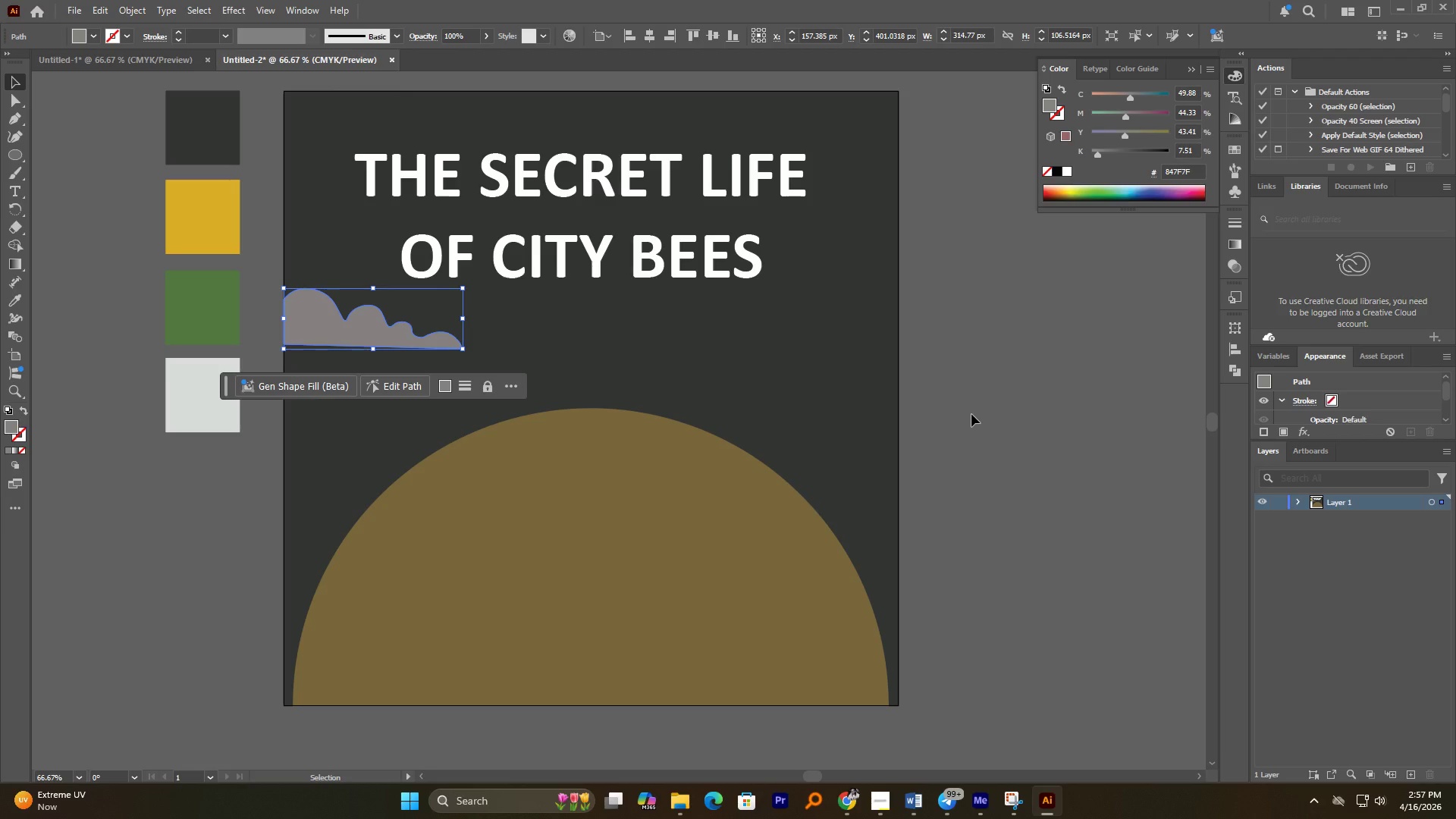 
wait(20.03)
 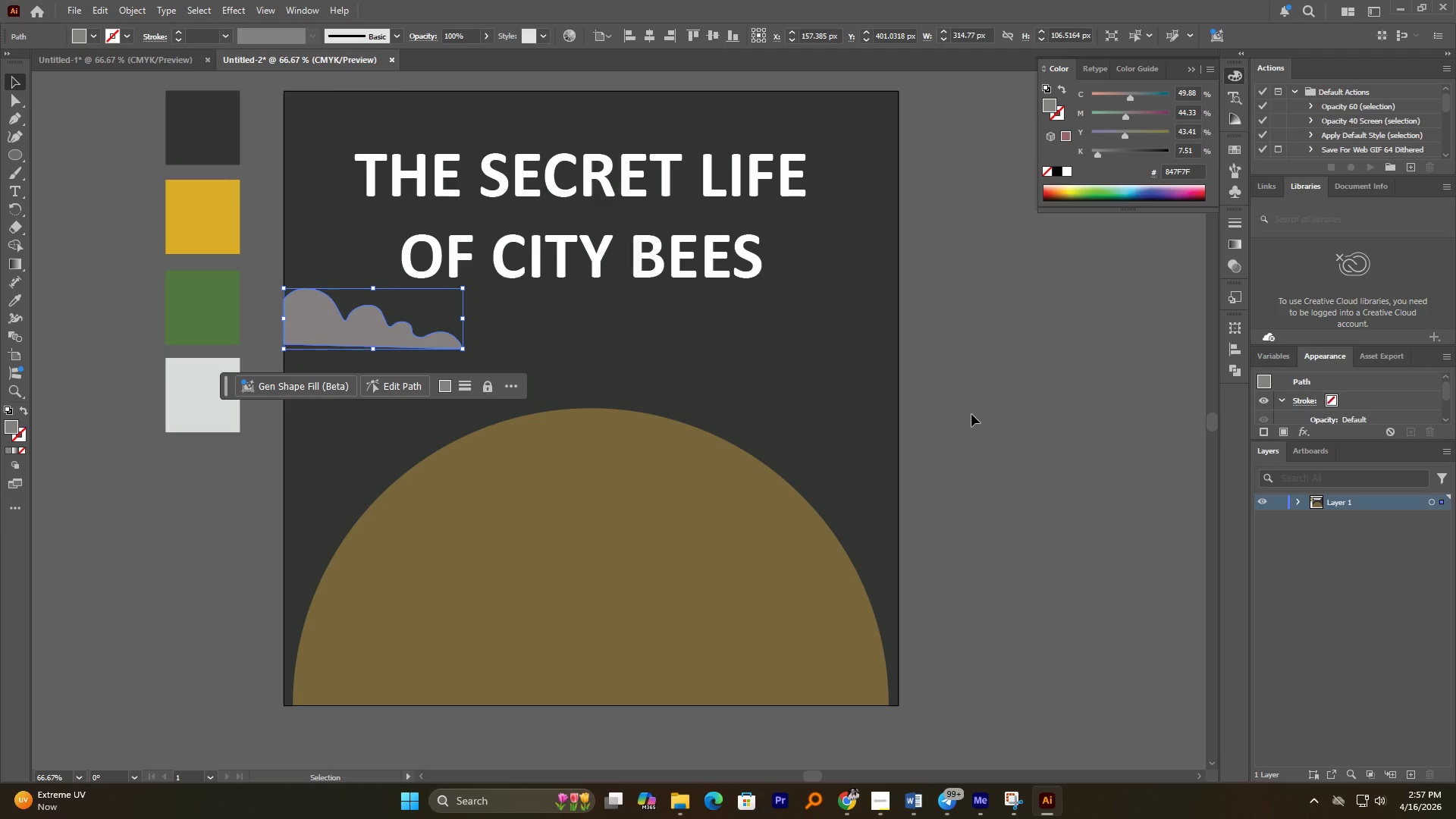 
left_click([369, 334])
 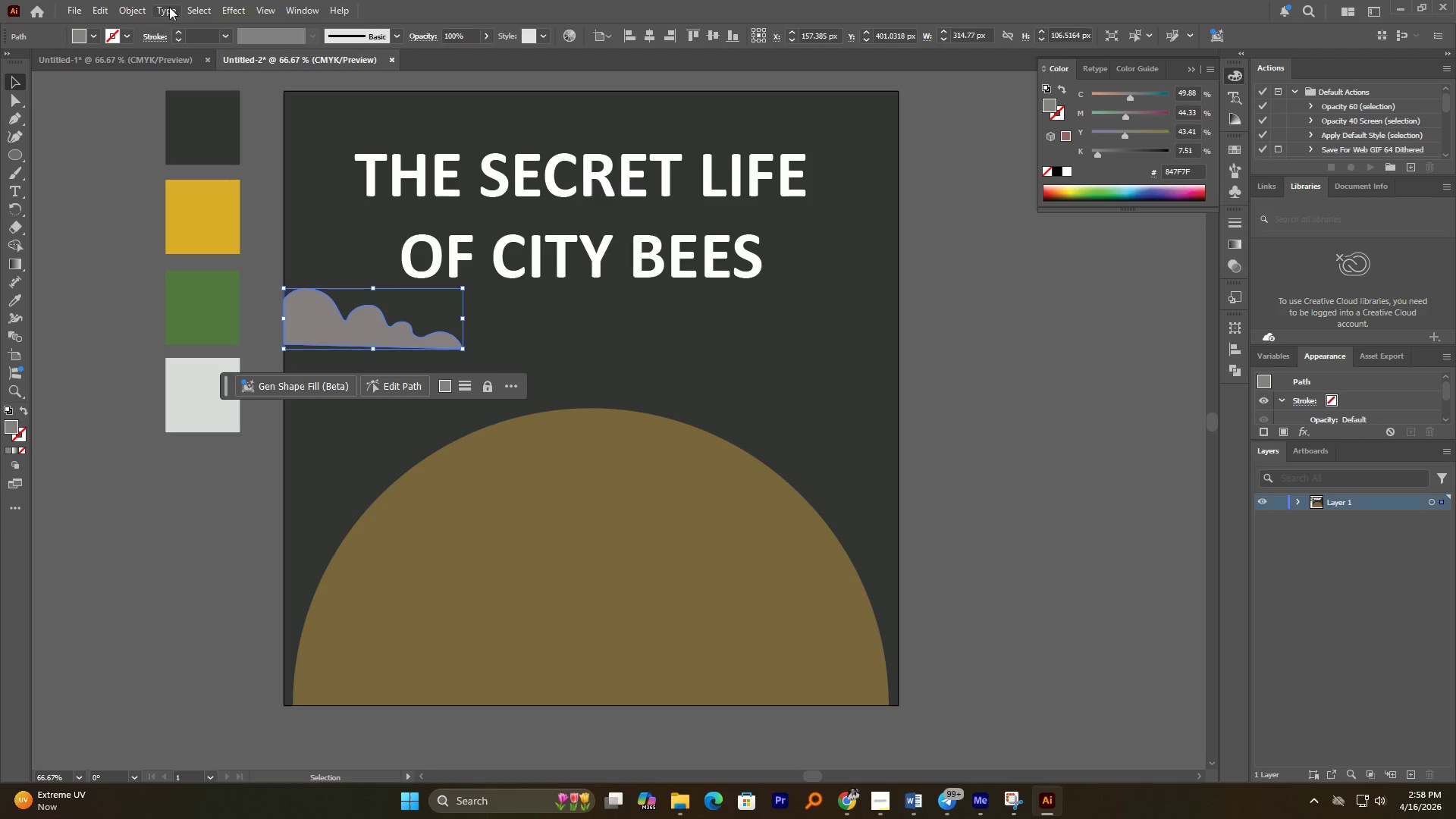 
left_click([143, 6])
 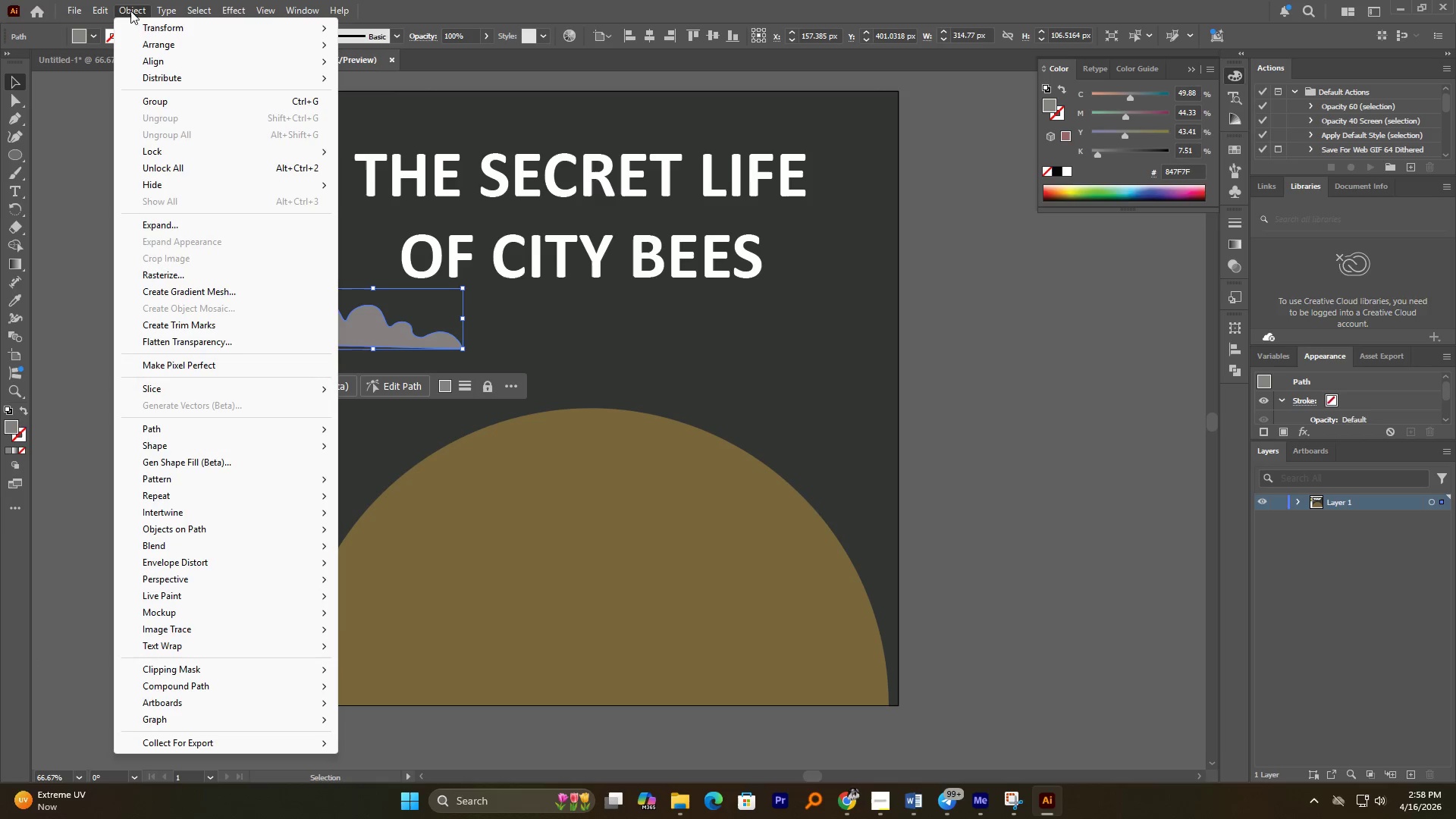 
left_click([146, 24])
 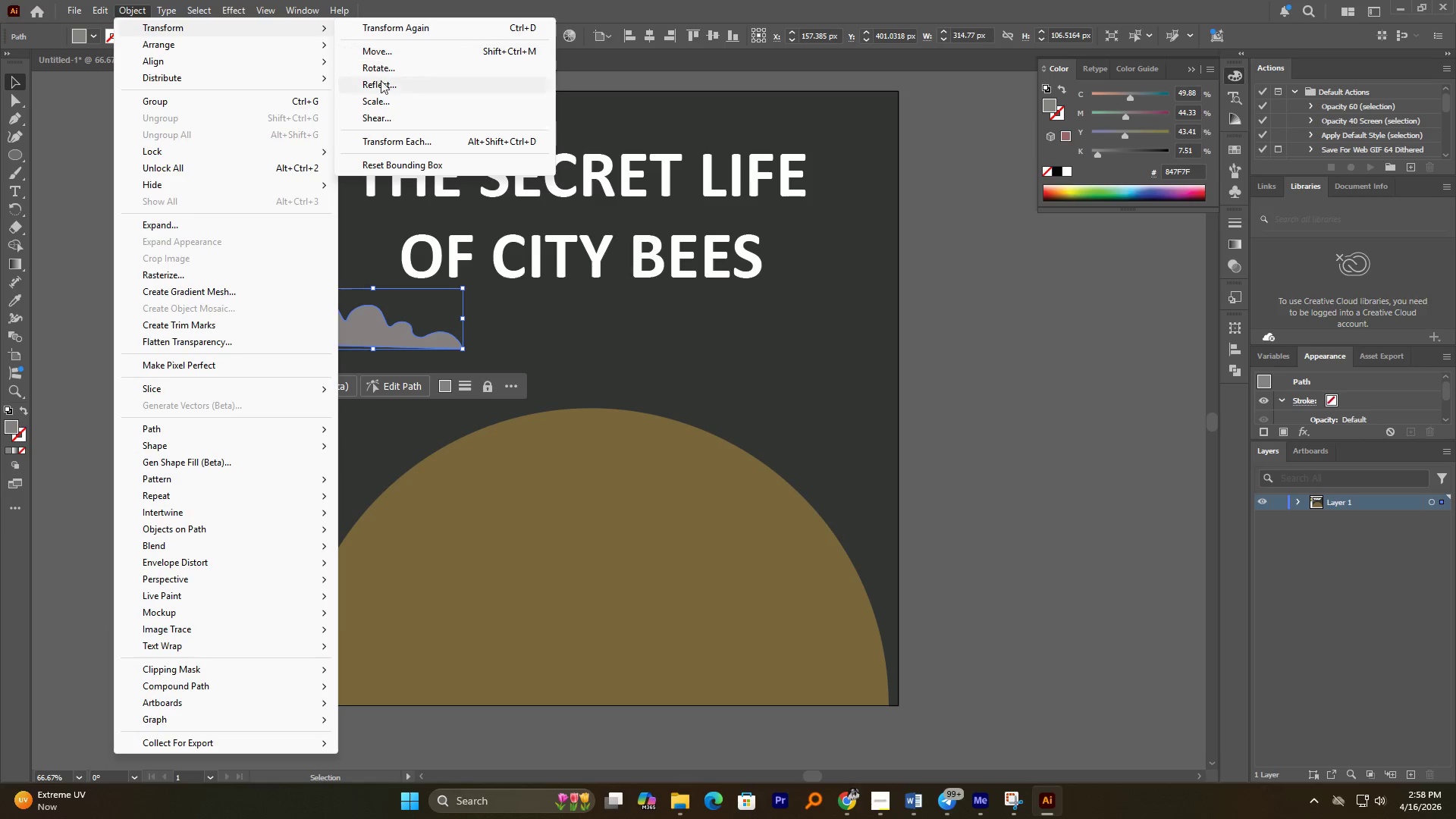 
left_click([384, 81])
 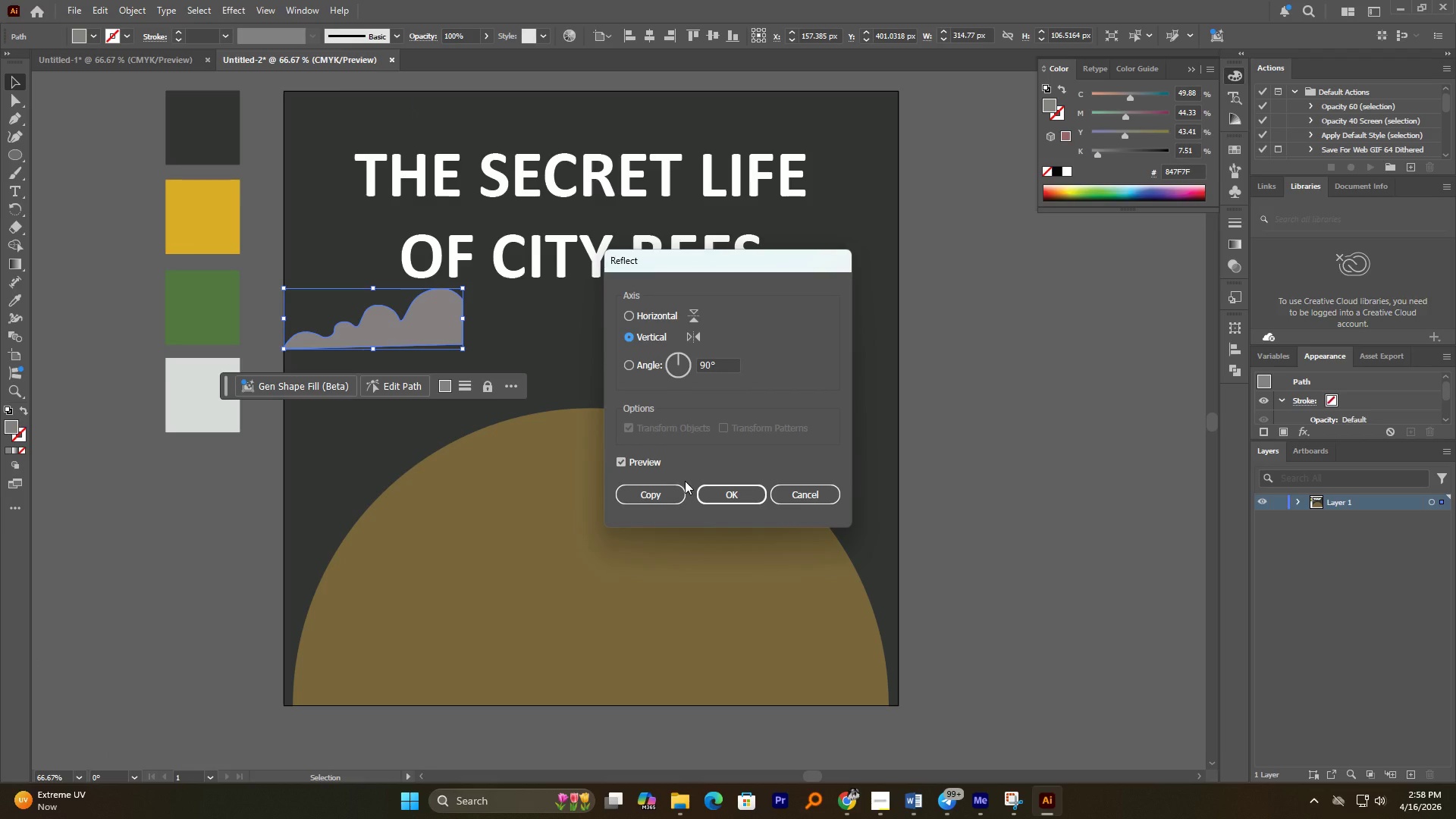 
left_click([668, 498])
 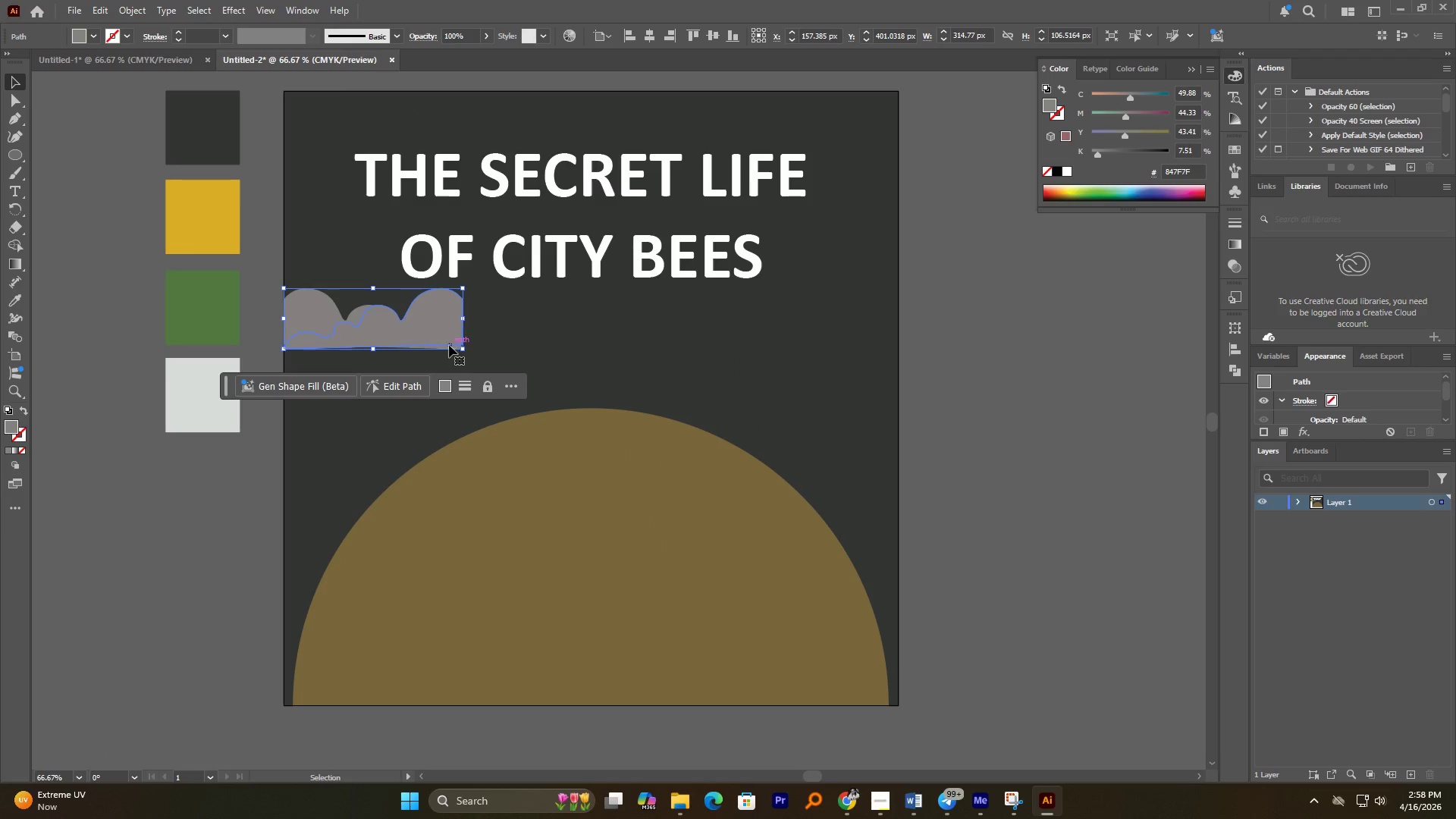 
left_click_drag(start_coordinate=[429, 326], to_coordinate=[929, 368])
 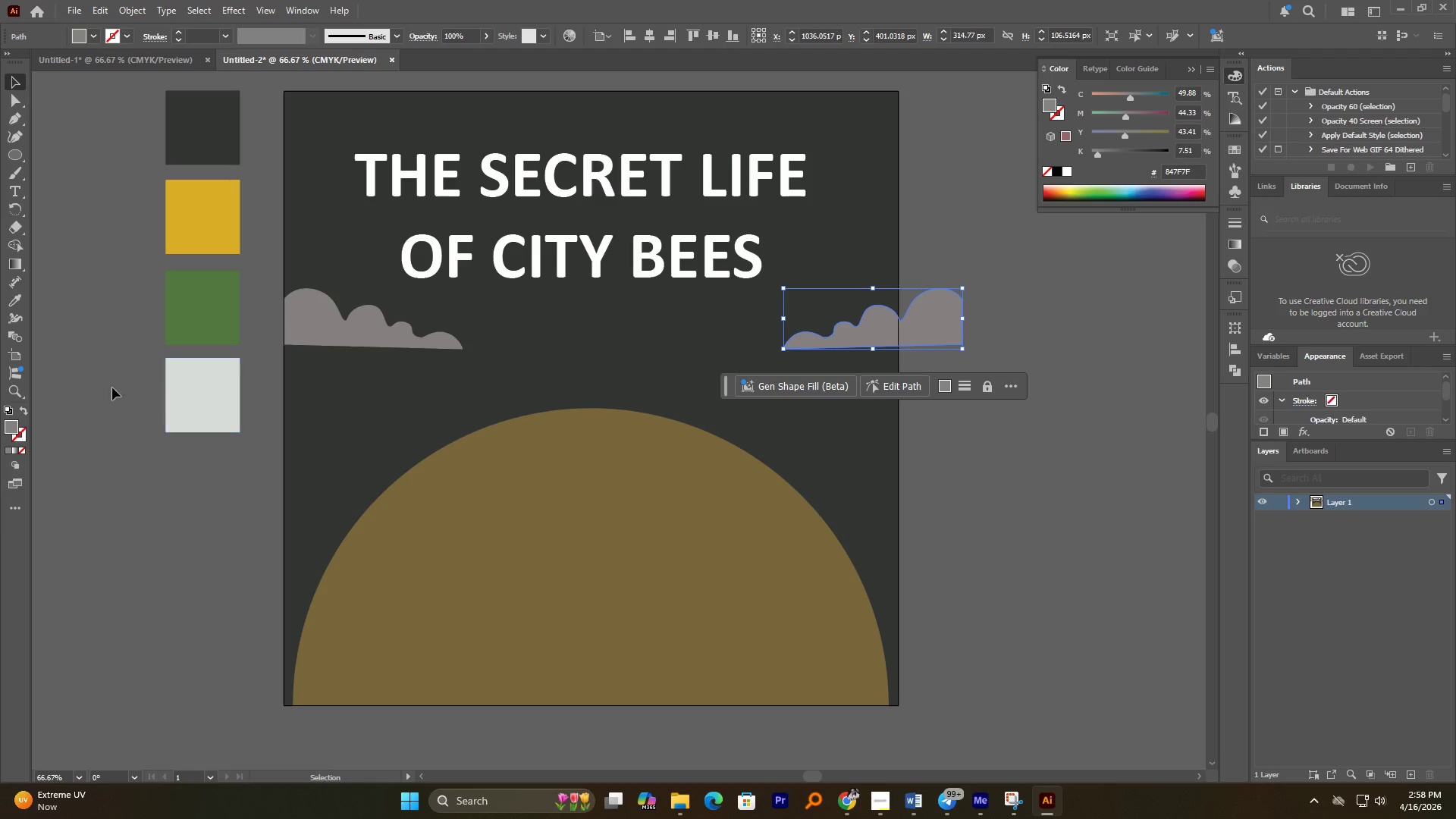 
hold_key(key=ShiftLeft, duration=2.66)
 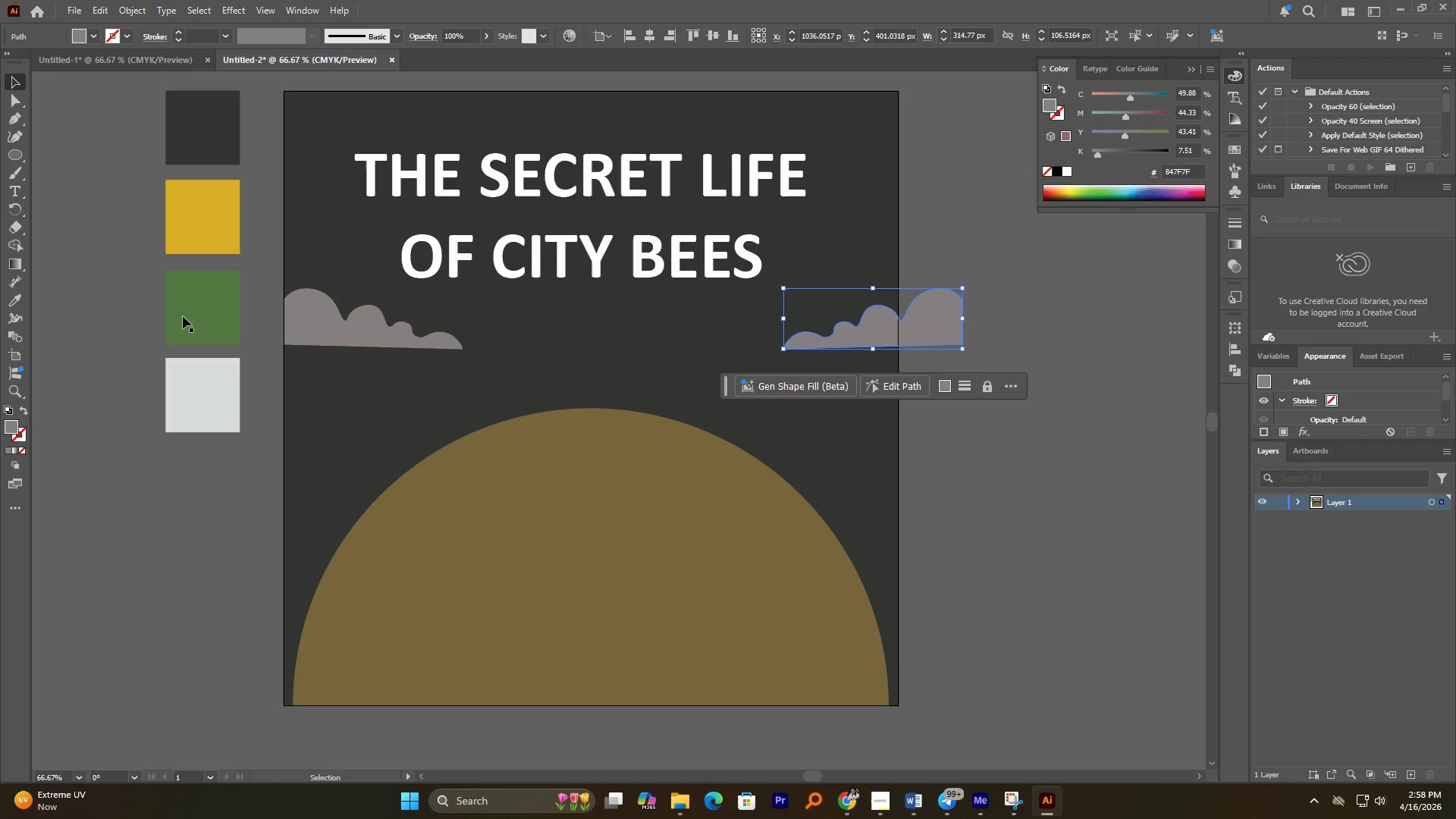 
left_click_drag(start_coordinate=[209, 306], to_coordinate=[941, 339])
 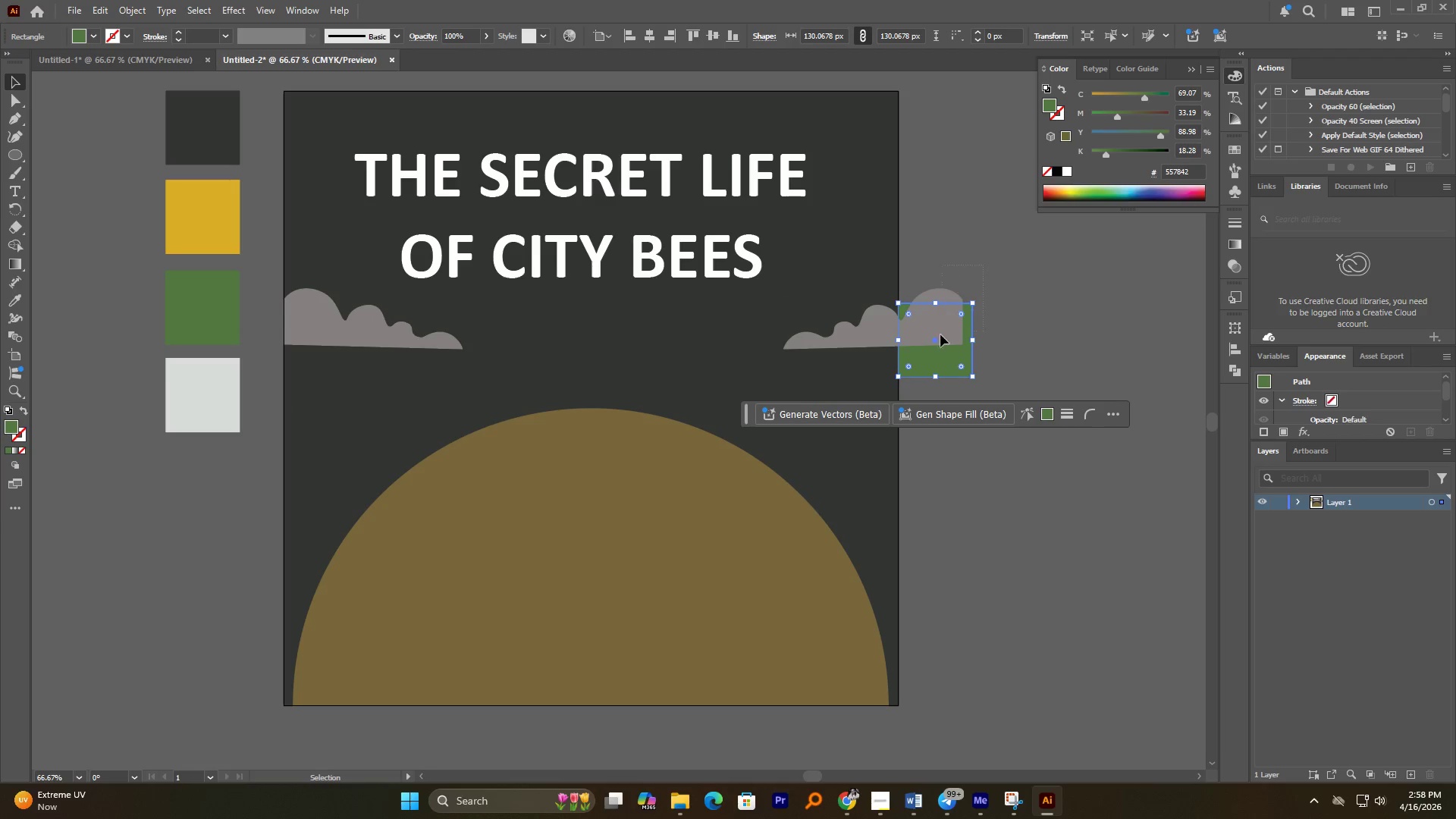 
hold_key(key=AltLeft, duration=2.0)
 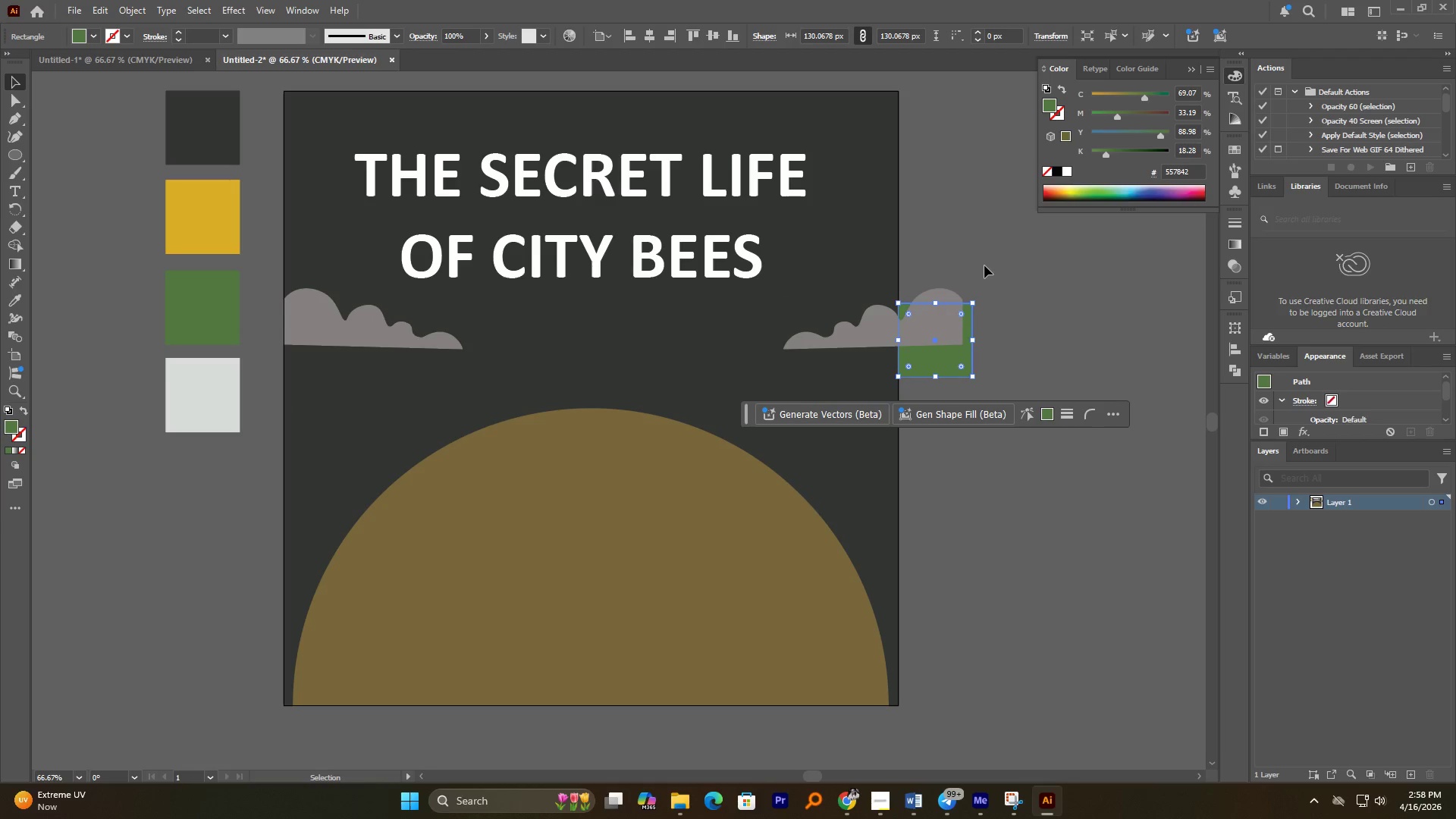 
left_click_drag(start_coordinate=[984, 265], to_coordinate=[936, 341])
 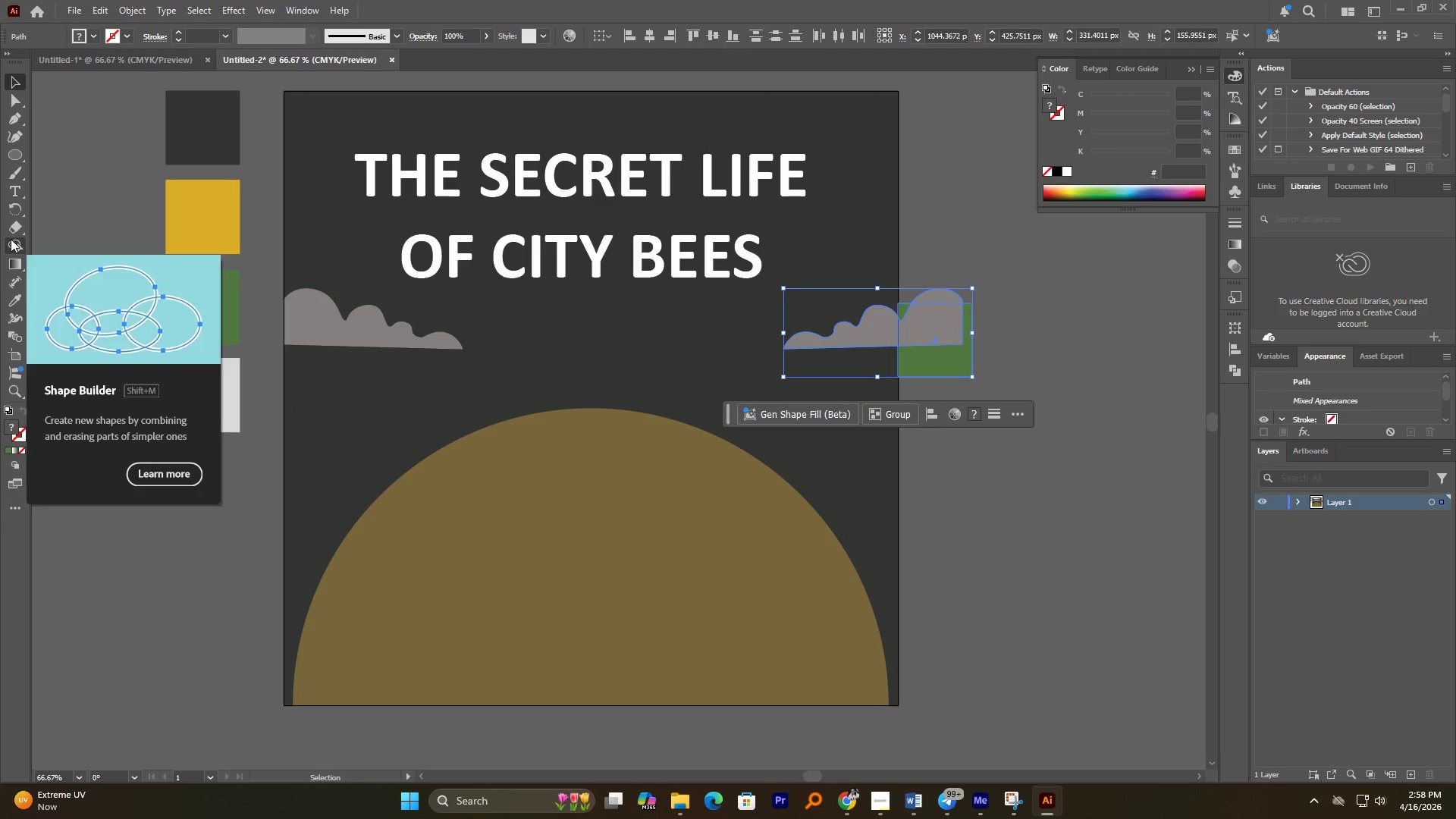 
left_click([11, 239])
 